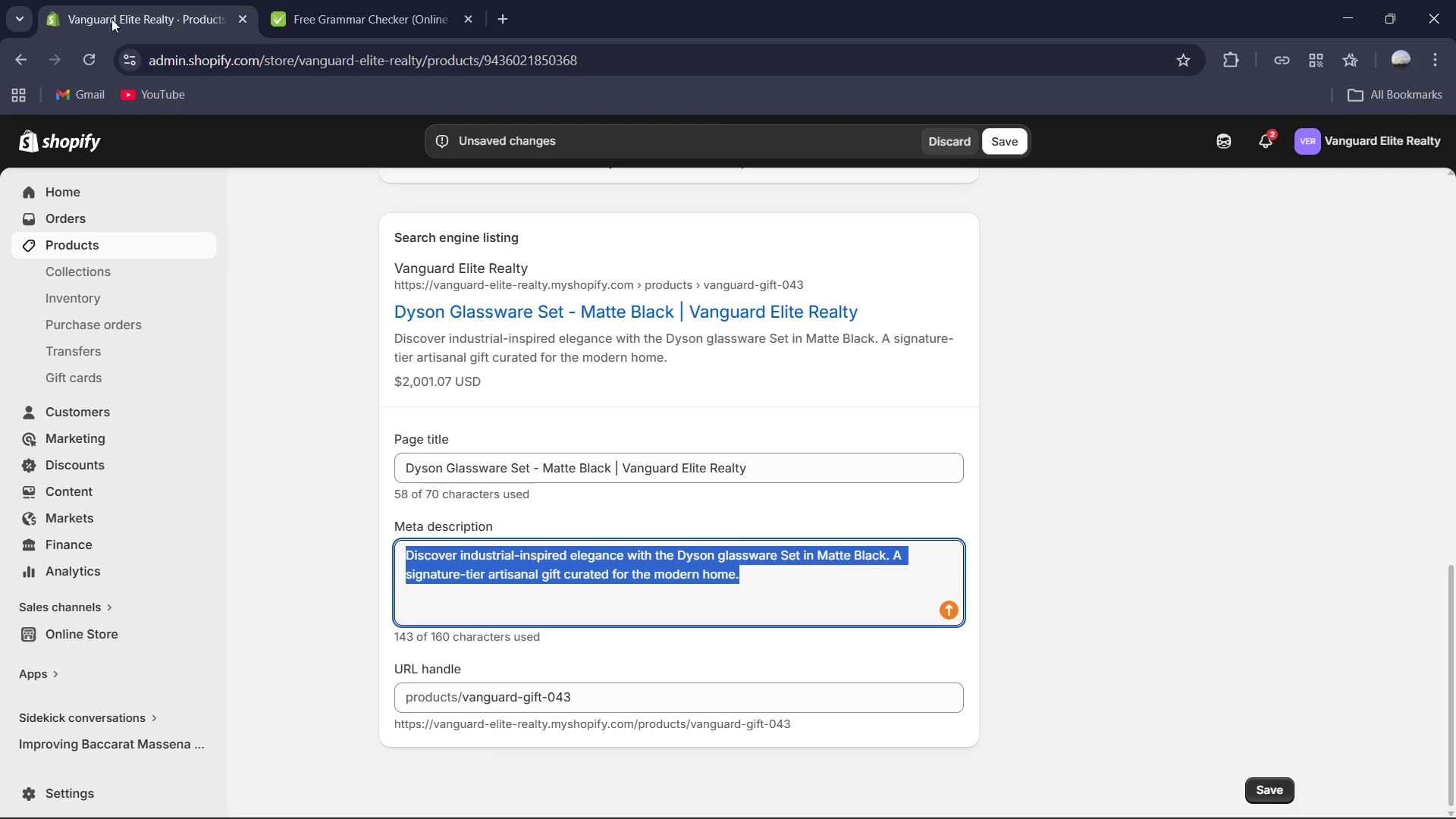 
key(Control+V)
 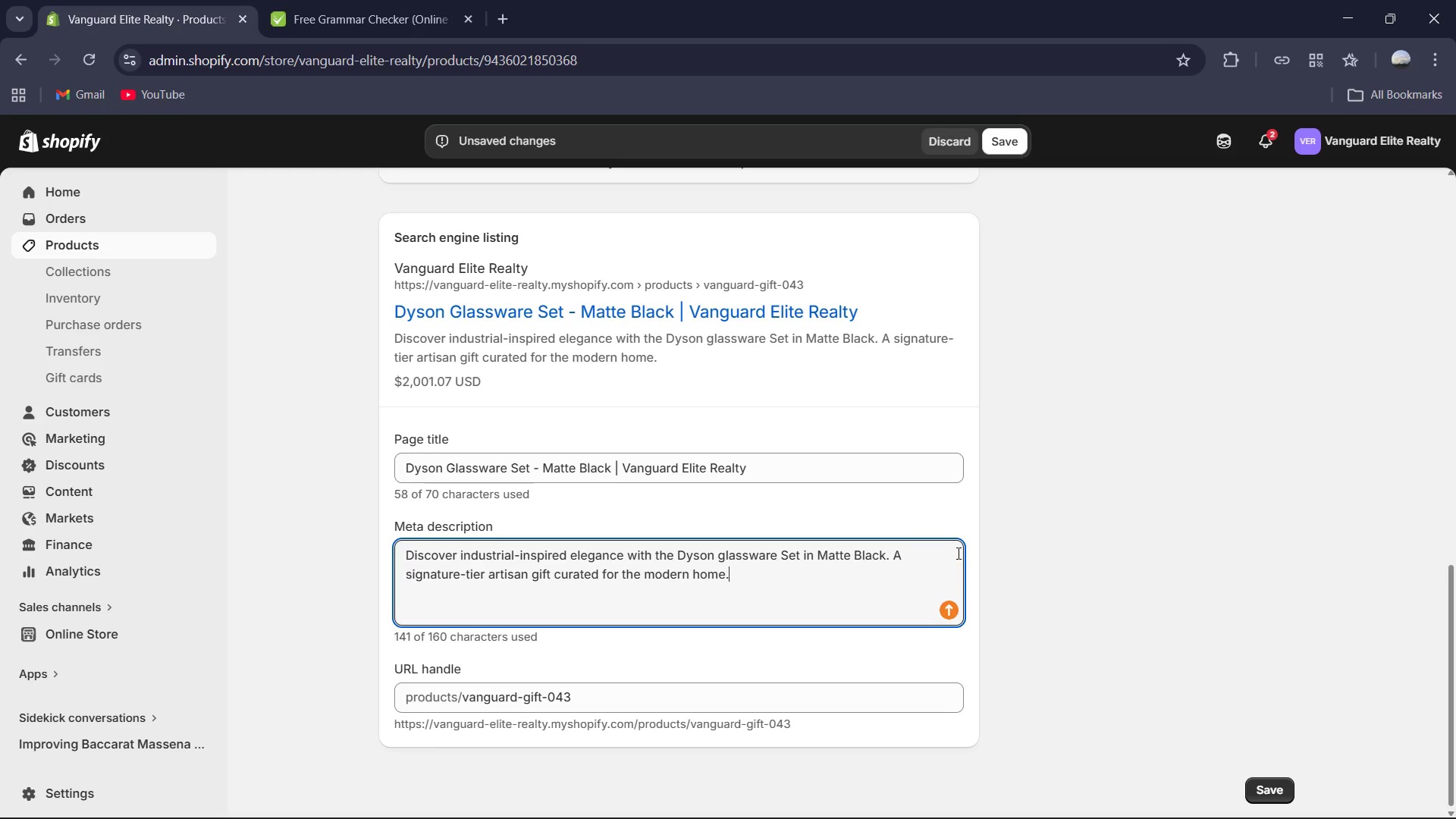 
scroll: coordinate [957, 552], scroll_direction: down, amount: 1.0
 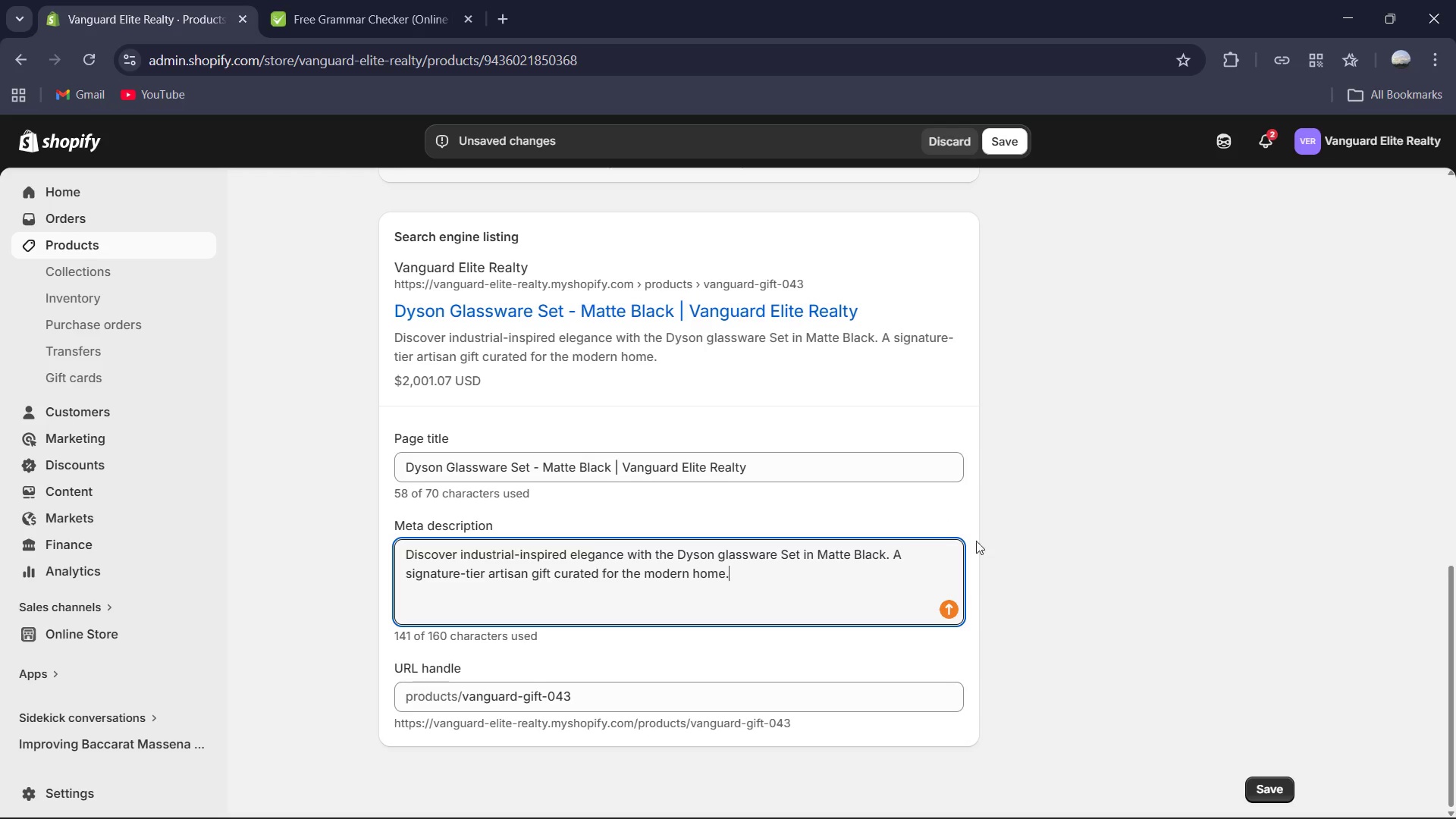 
scroll: coordinate [984, 544], scroll_direction: up, amount: 2.0
 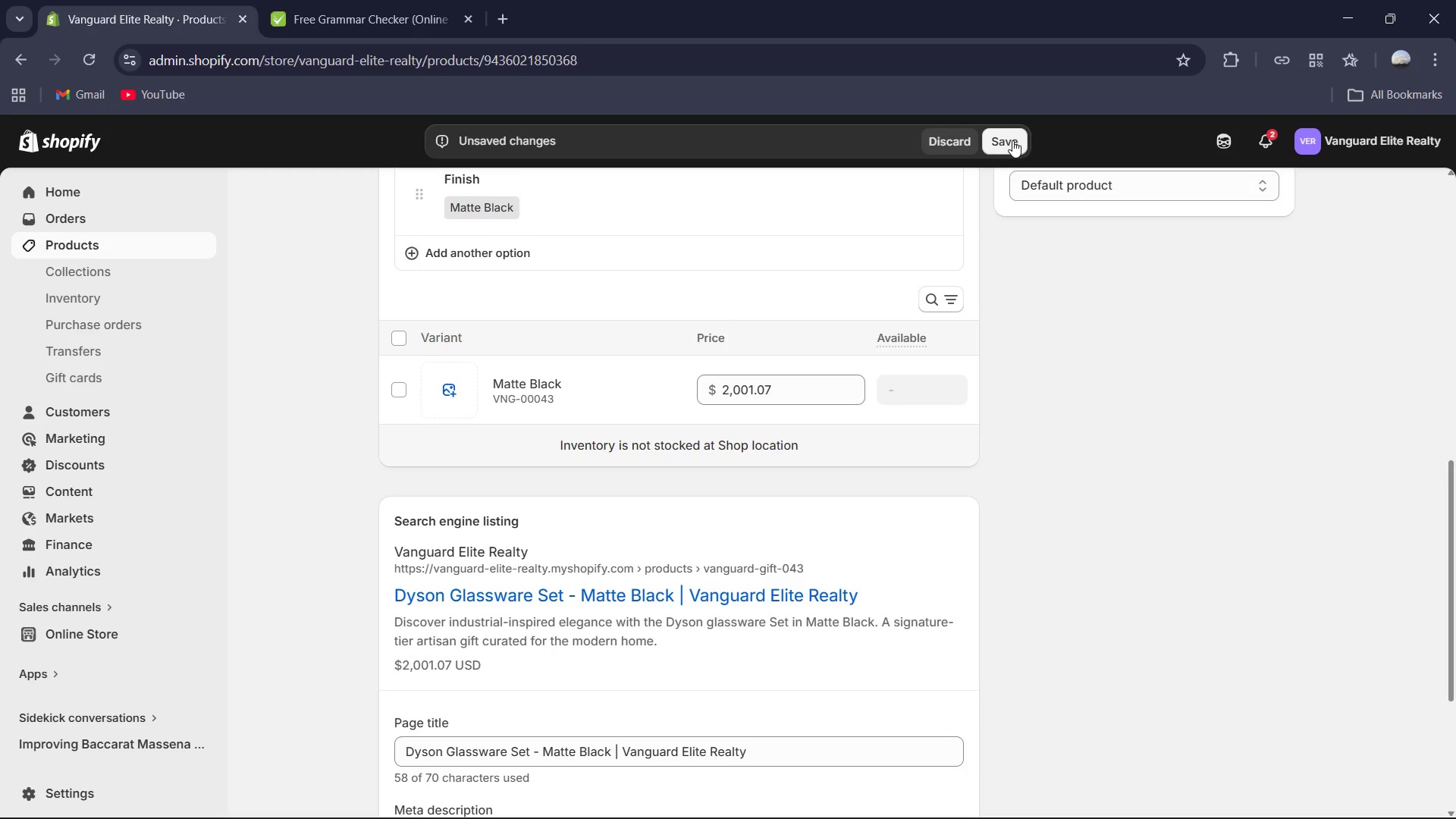 
left_click([1009, 140])
 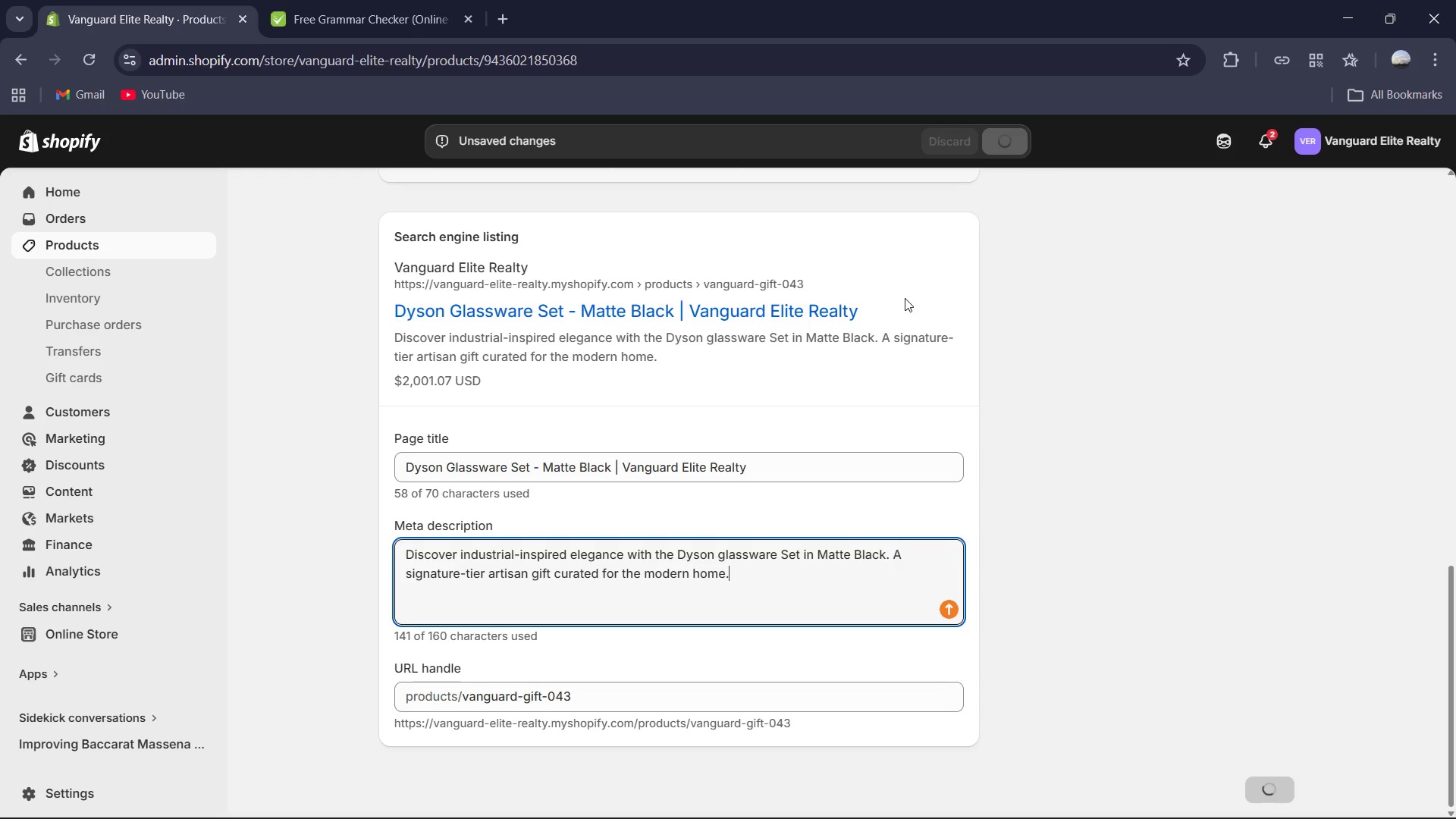 
scroll: coordinate [726, 392], scroll_direction: up, amount: 3.0
 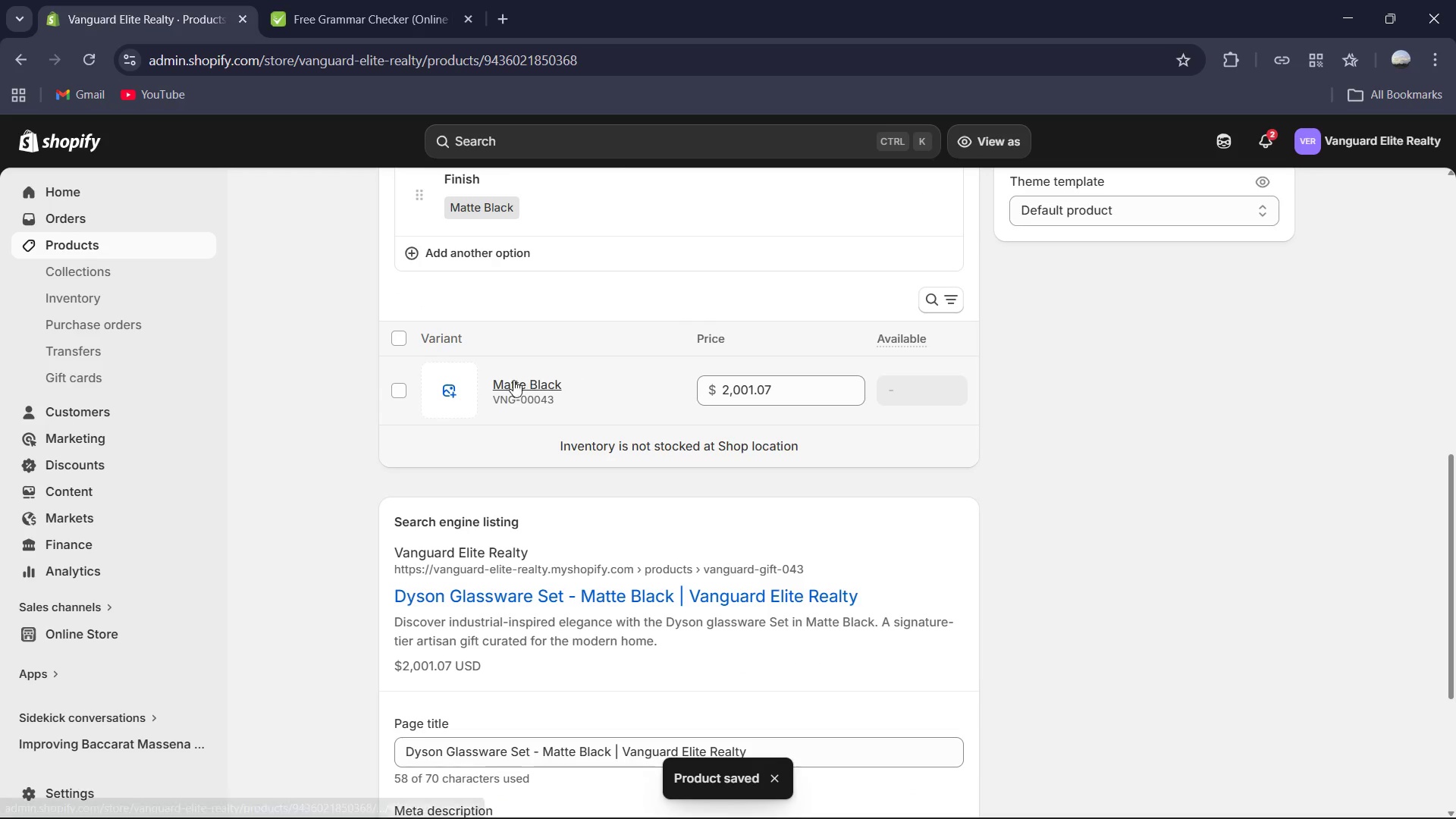 
left_click([513, 380])
 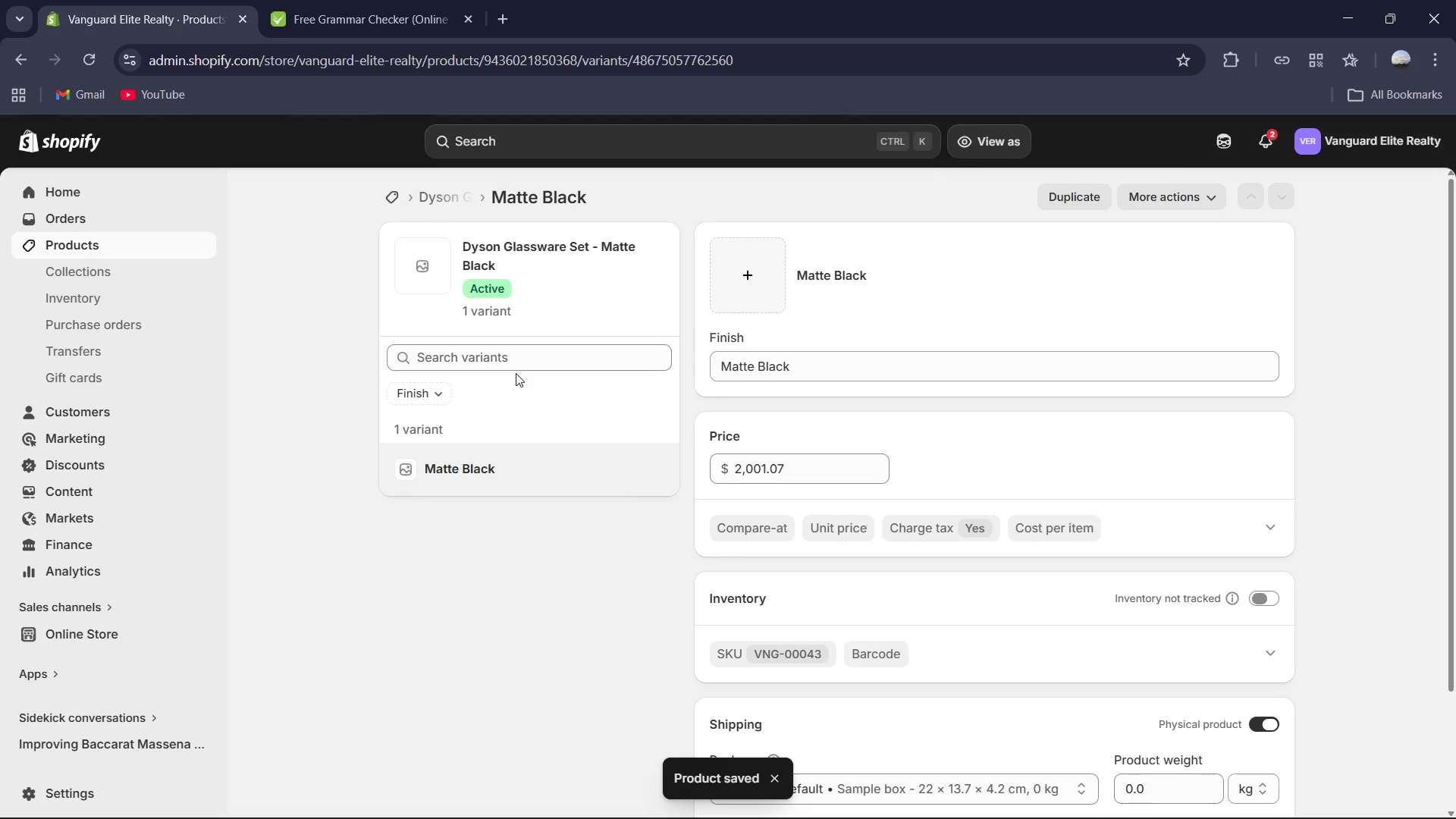 
scroll: coordinate [577, 426], scroll_direction: down, amount: 2.0
 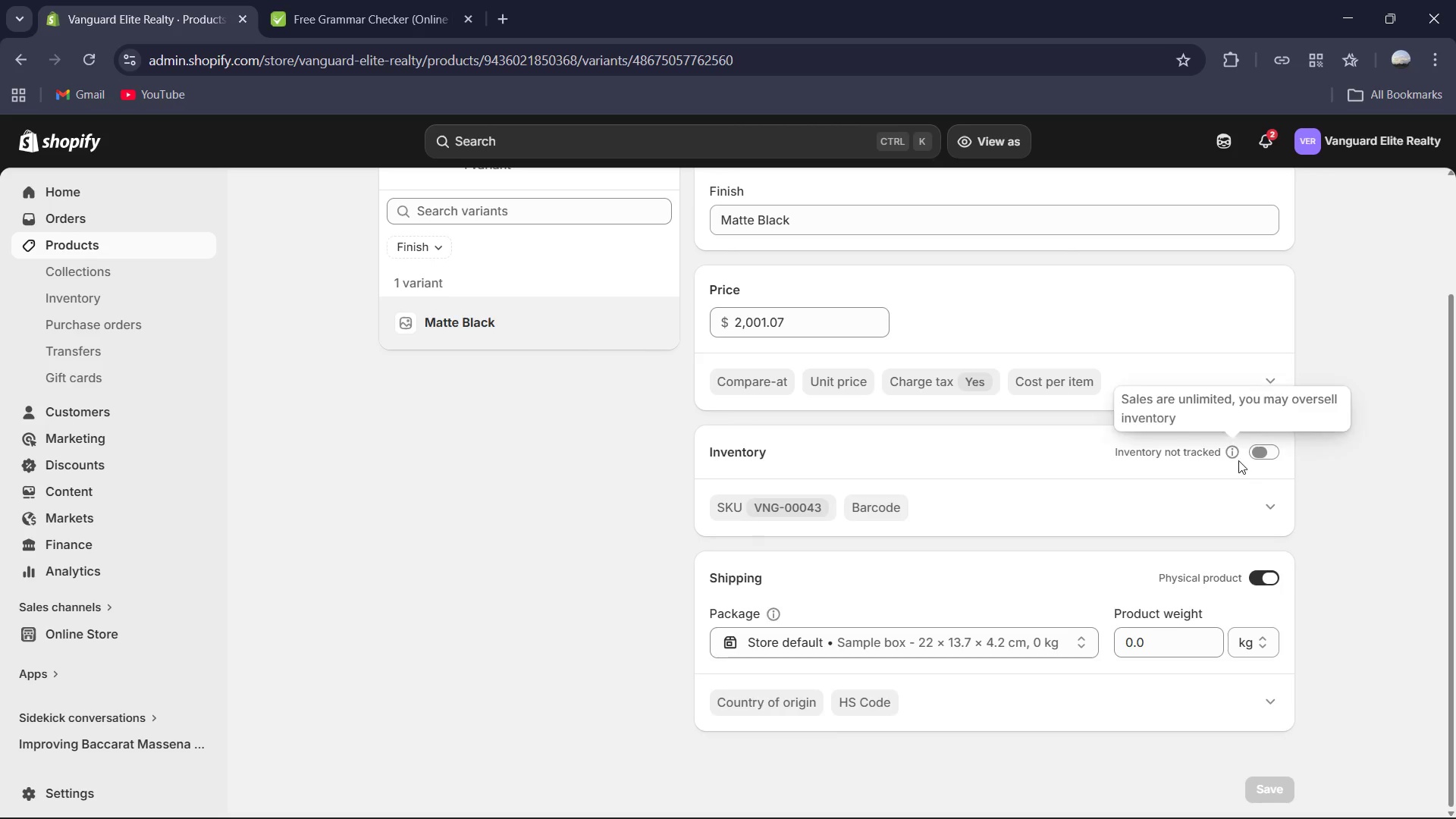 
left_click([1255, 459])
 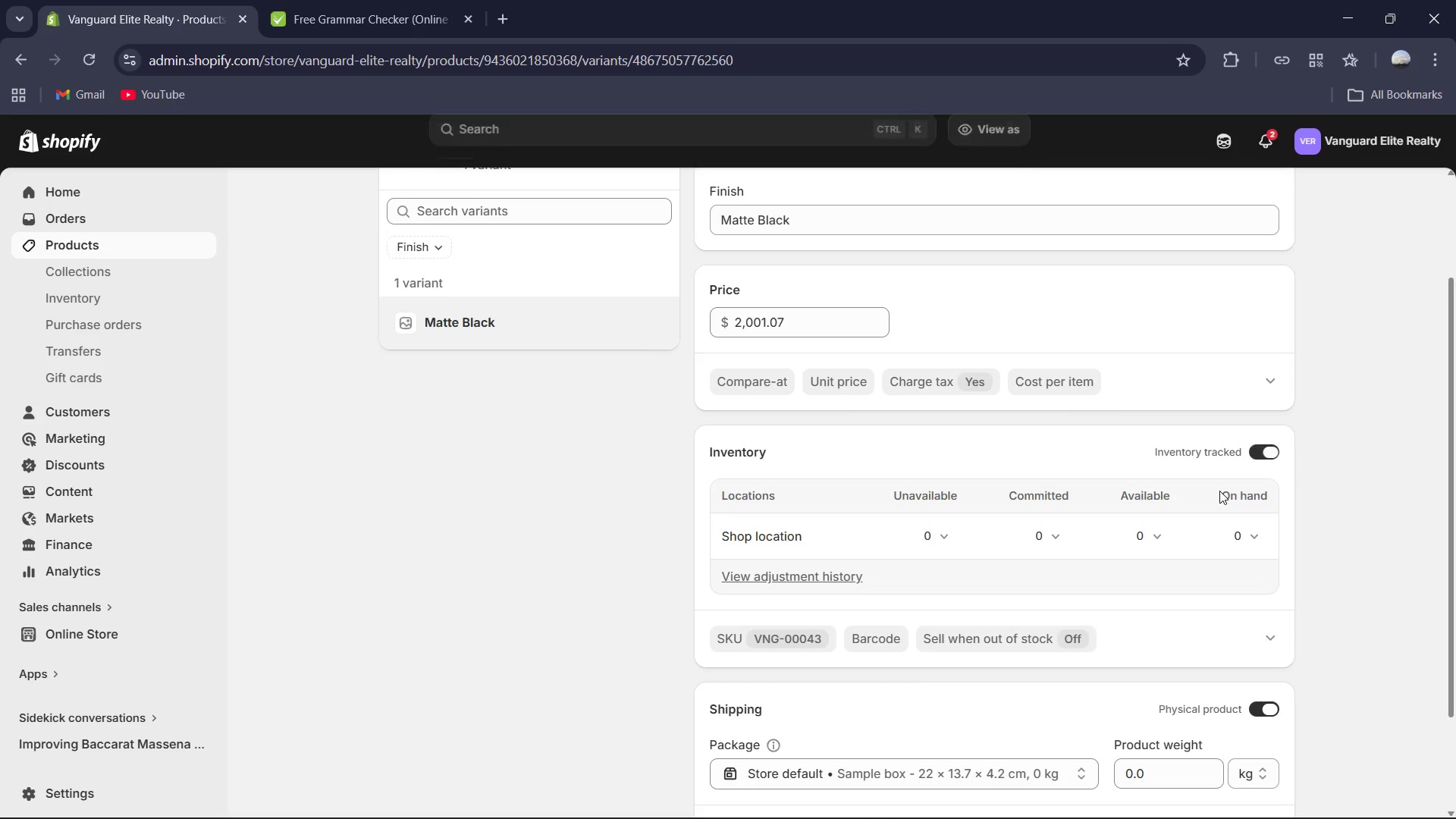 
scroll: coordinate [1219, 491], scroll_direction: down, amount: 2.0
 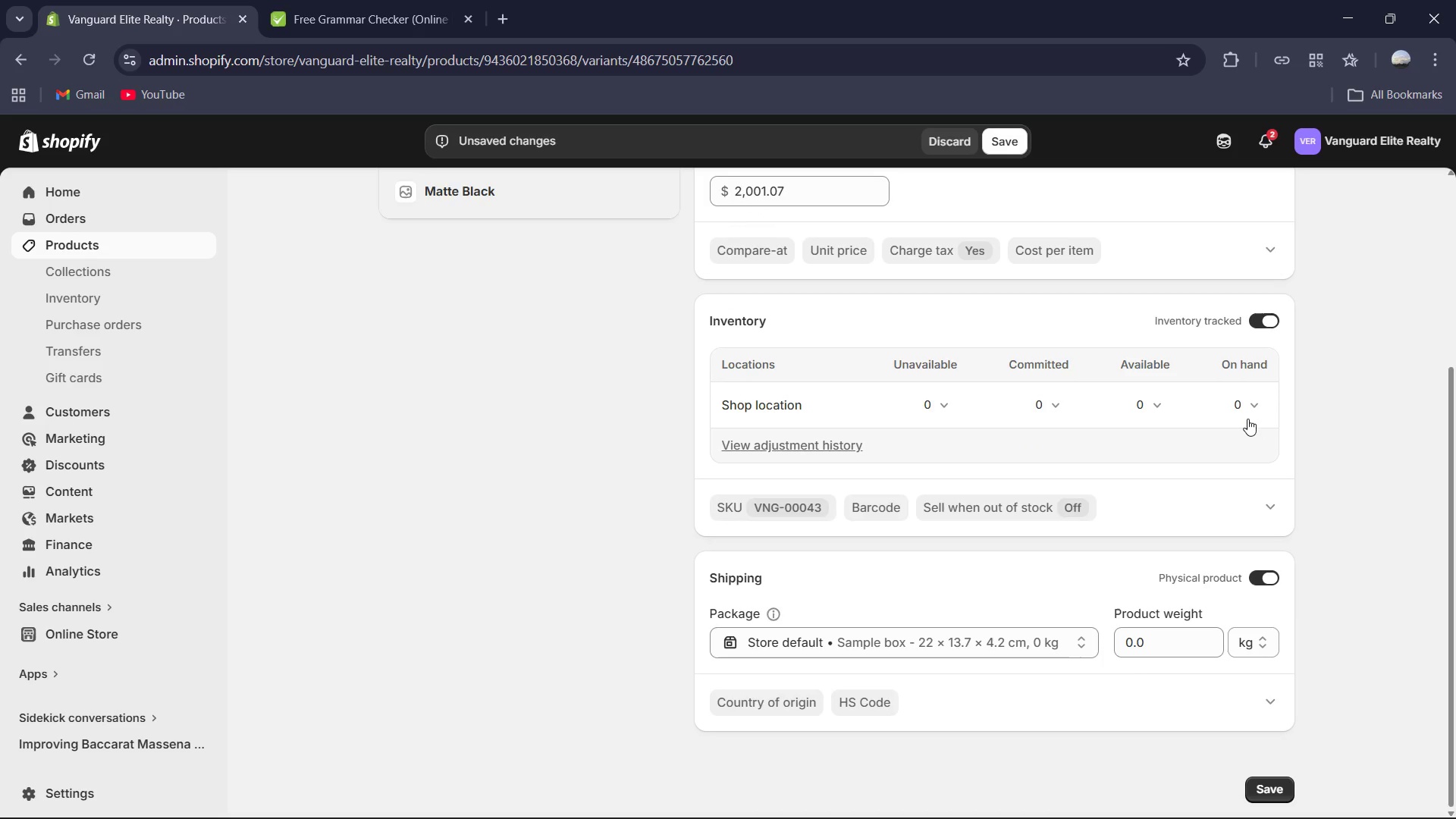 
left_click([1245, 414])
 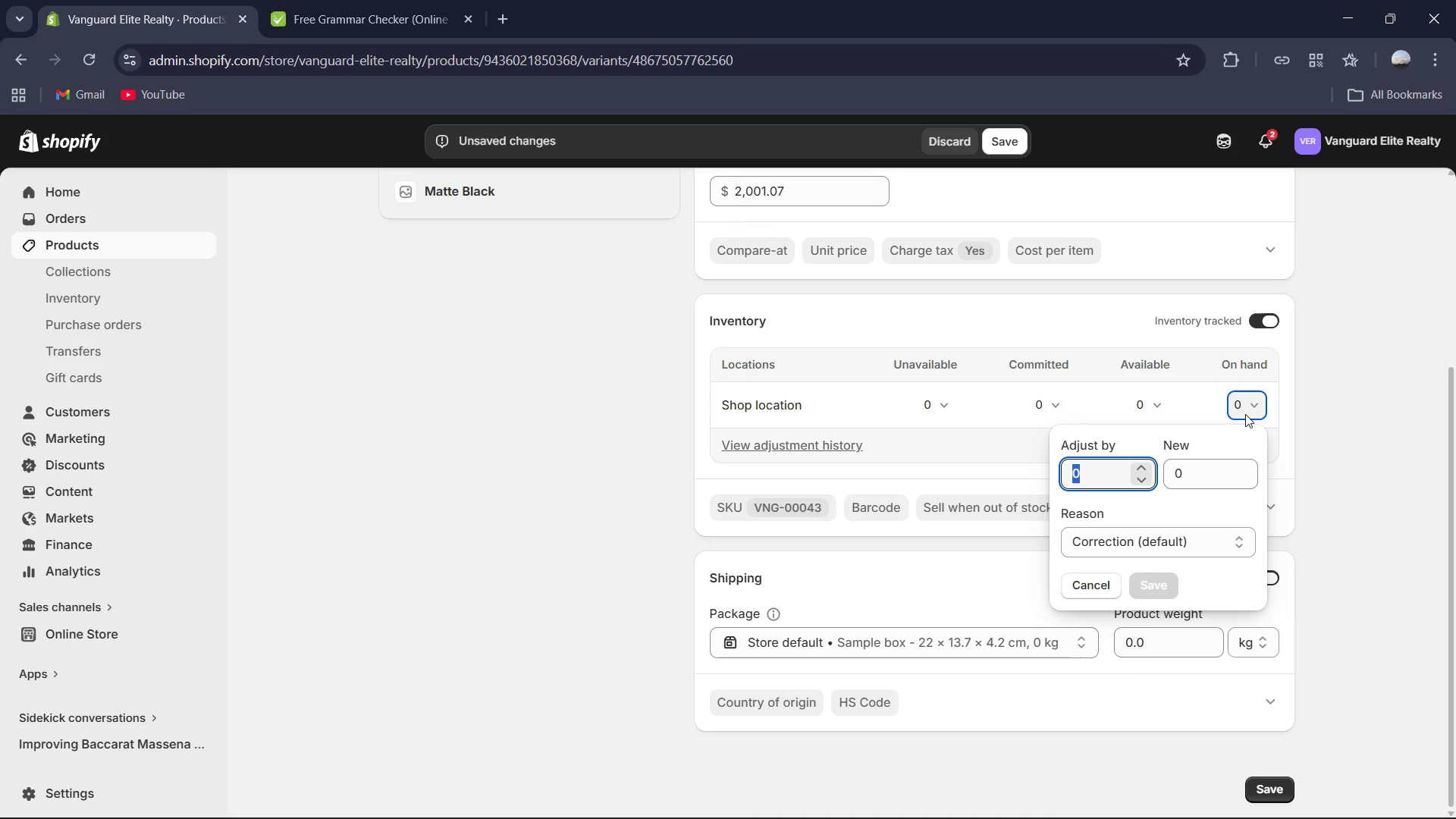 
key(Numpad7)
 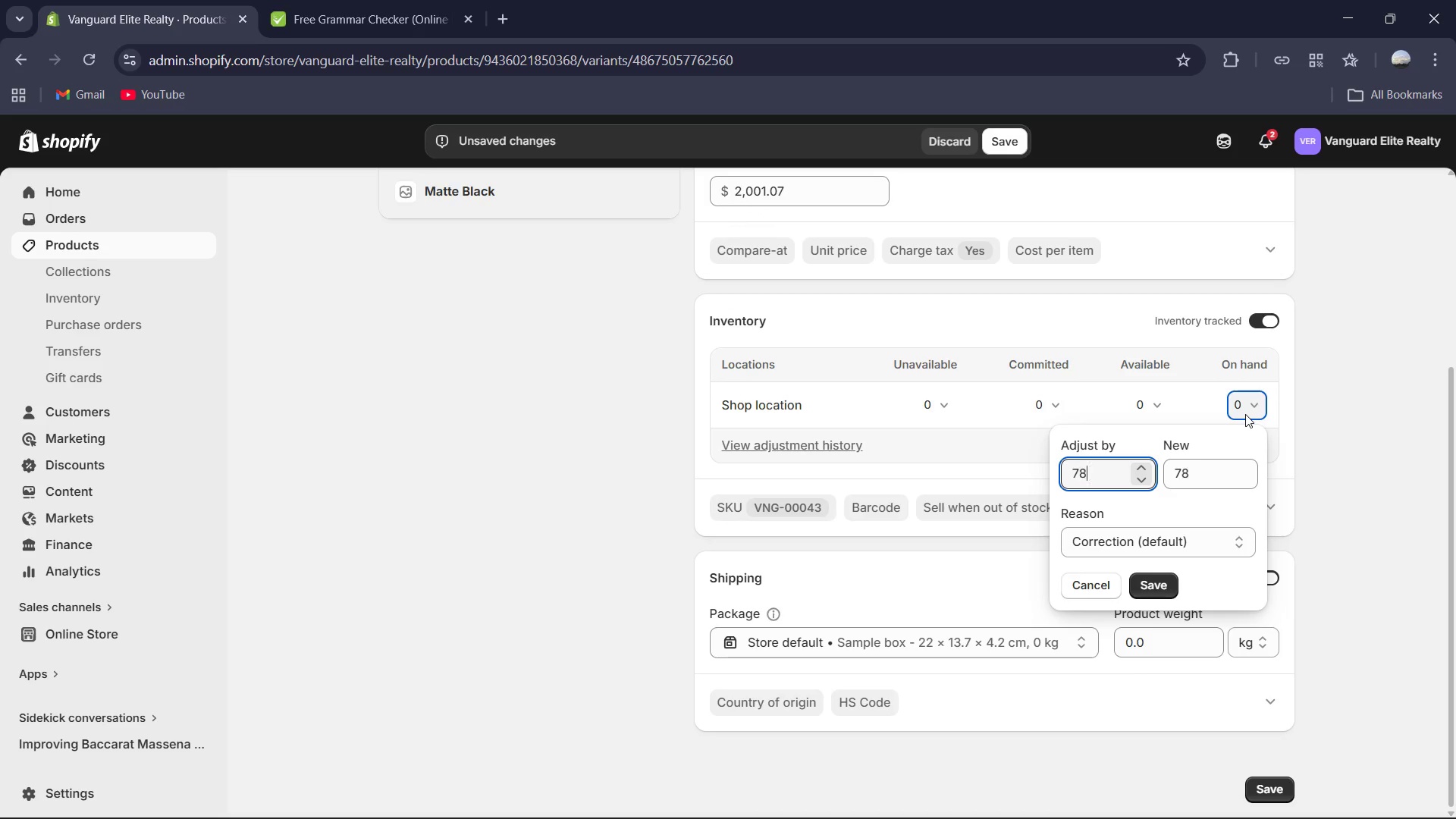 
key(Numpad8)
 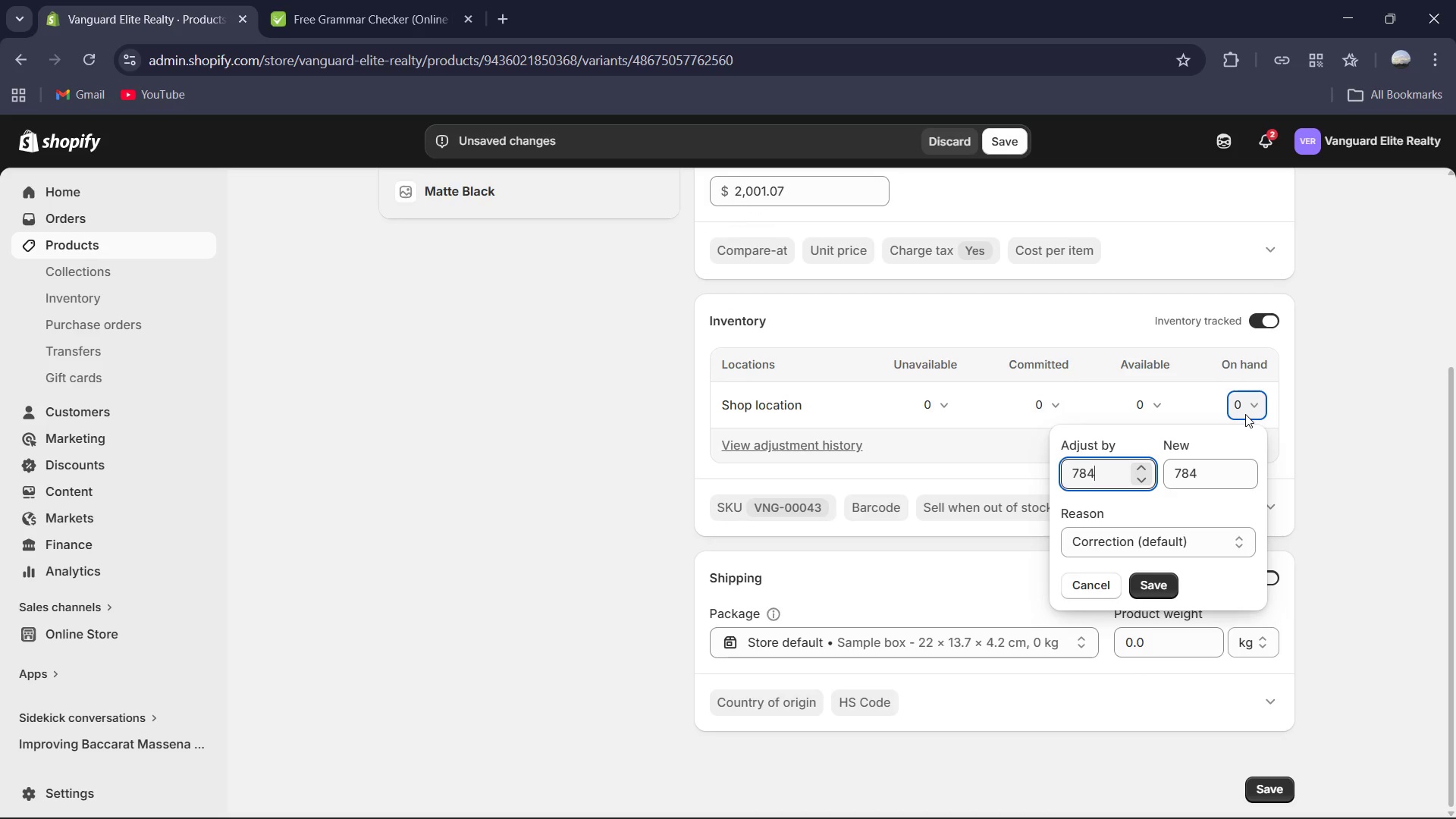 
key(Numpad4)
 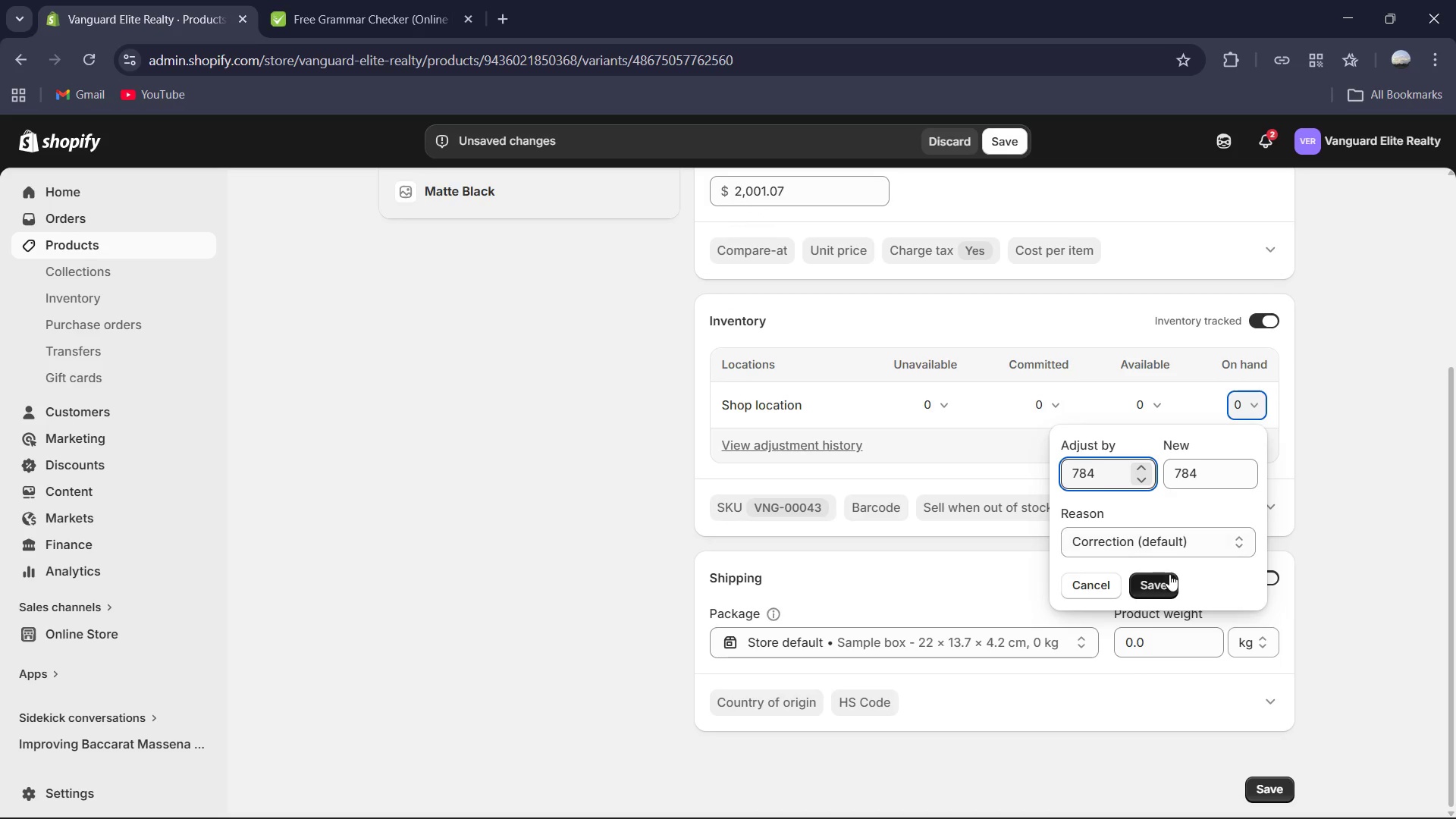 
left_click([1167, 582])
 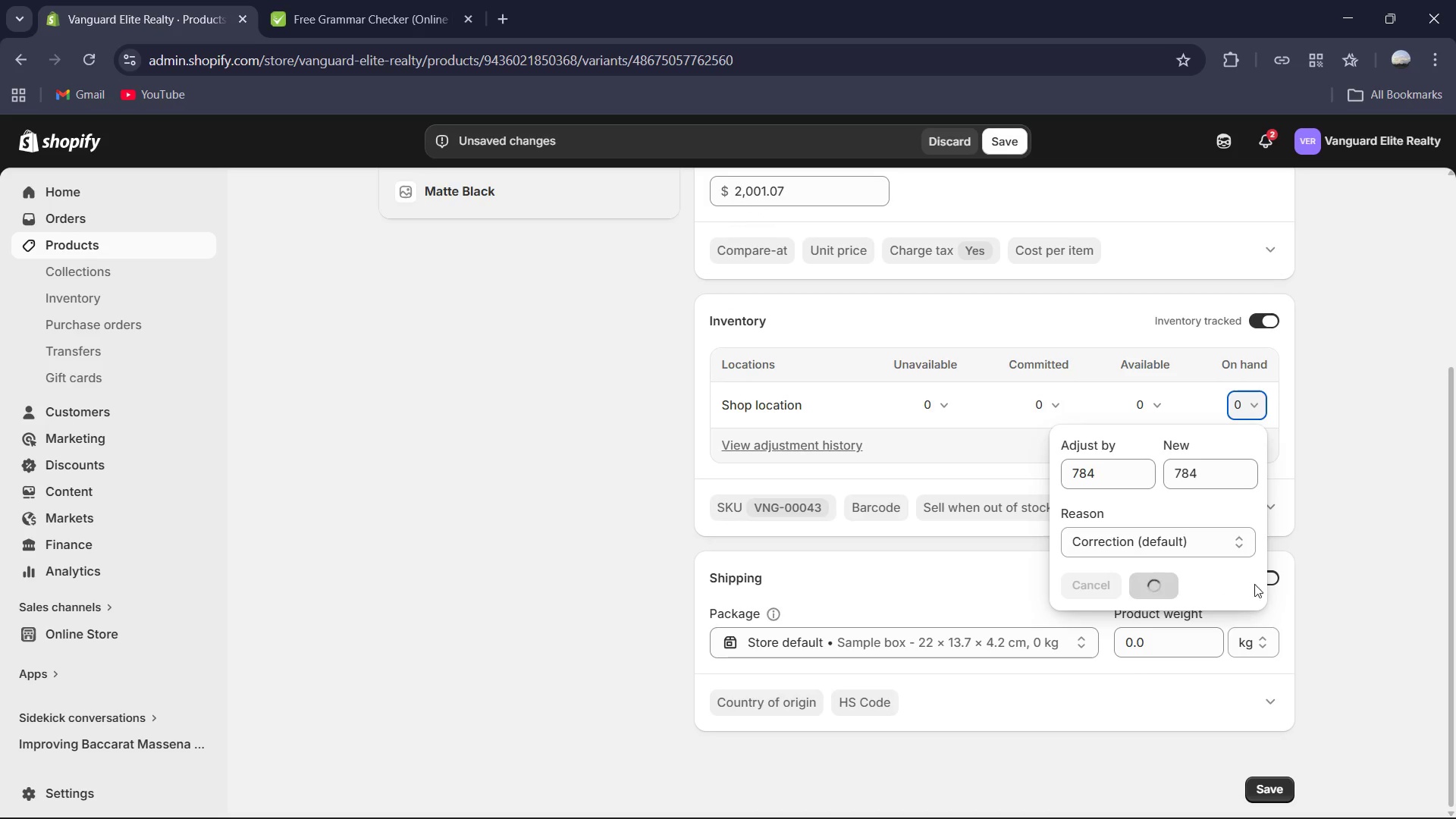 
scroll: coordinate [1260, 585], scroll_direction: down, amount: 2.0
 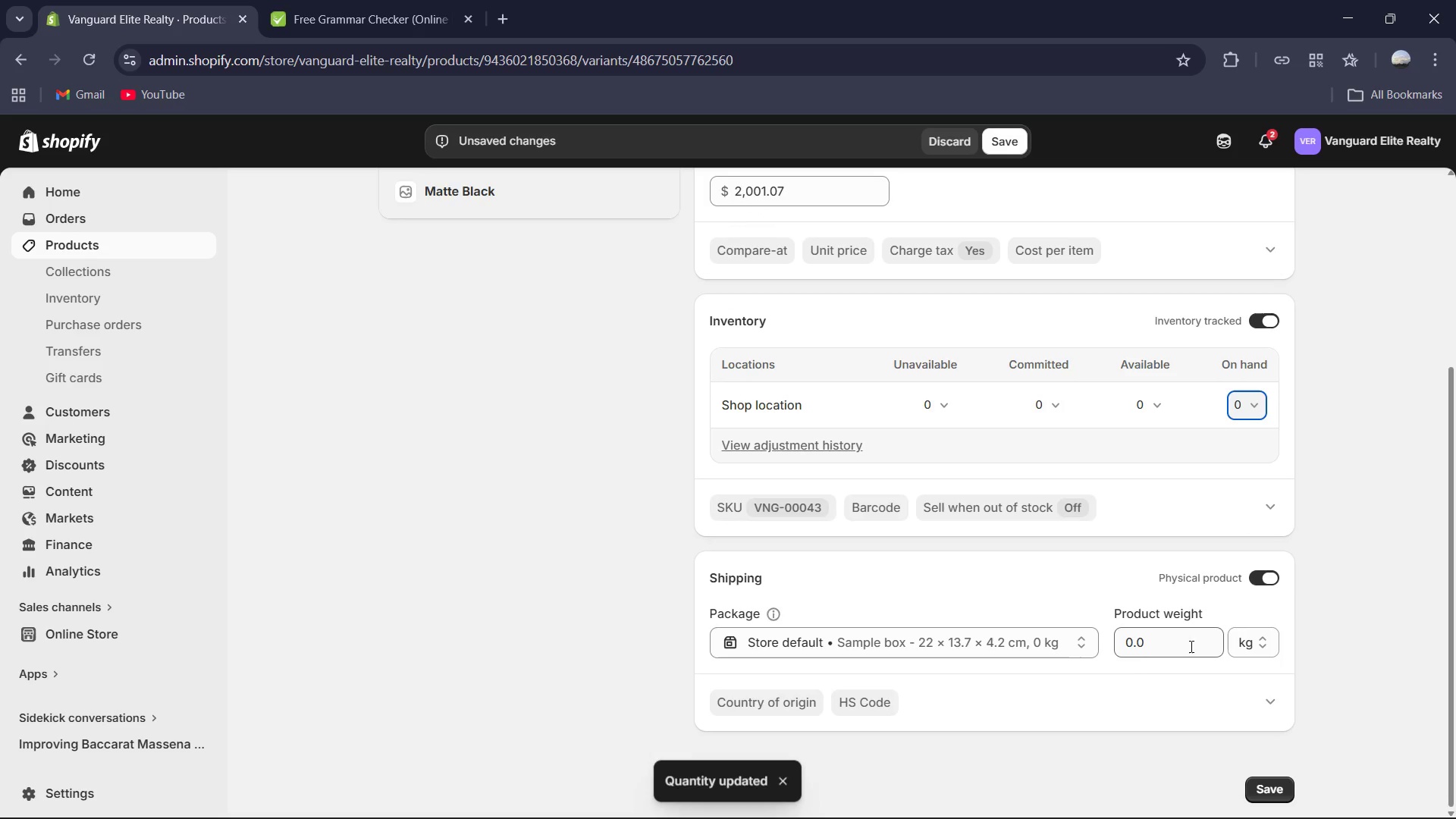 
left_click([1178, 642])
 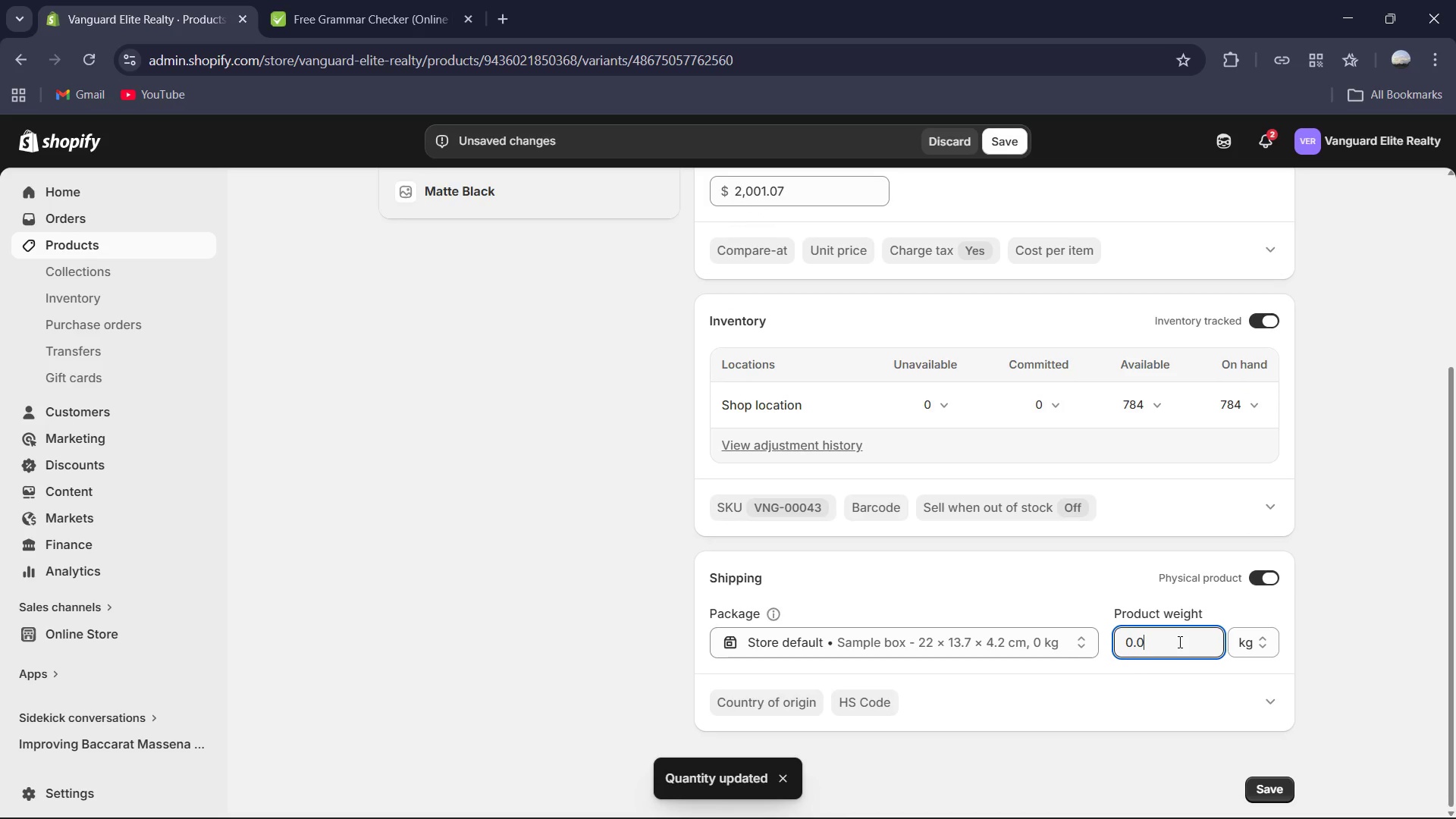 
key(Control+A)
 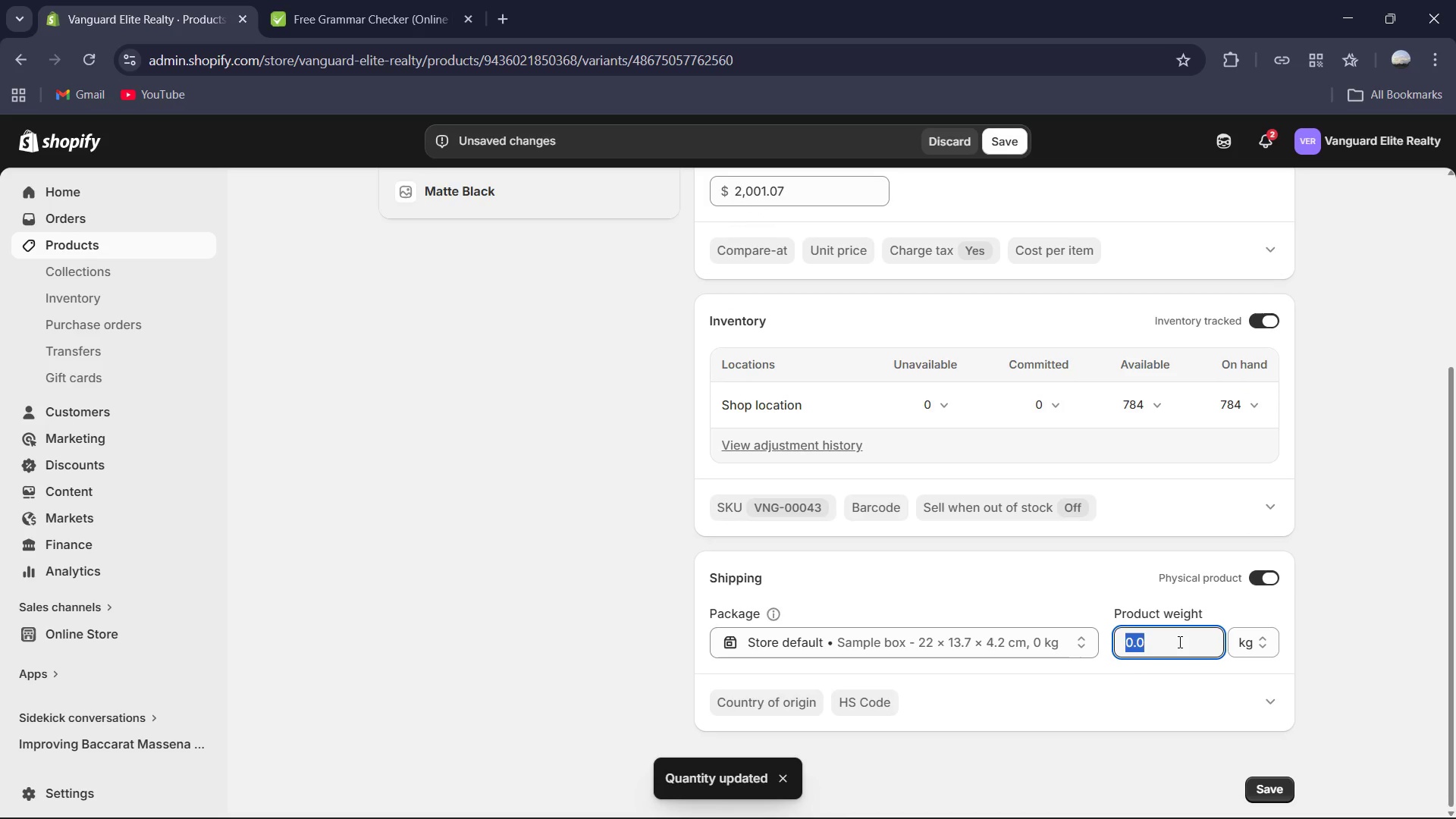 
key(Numpad3)
 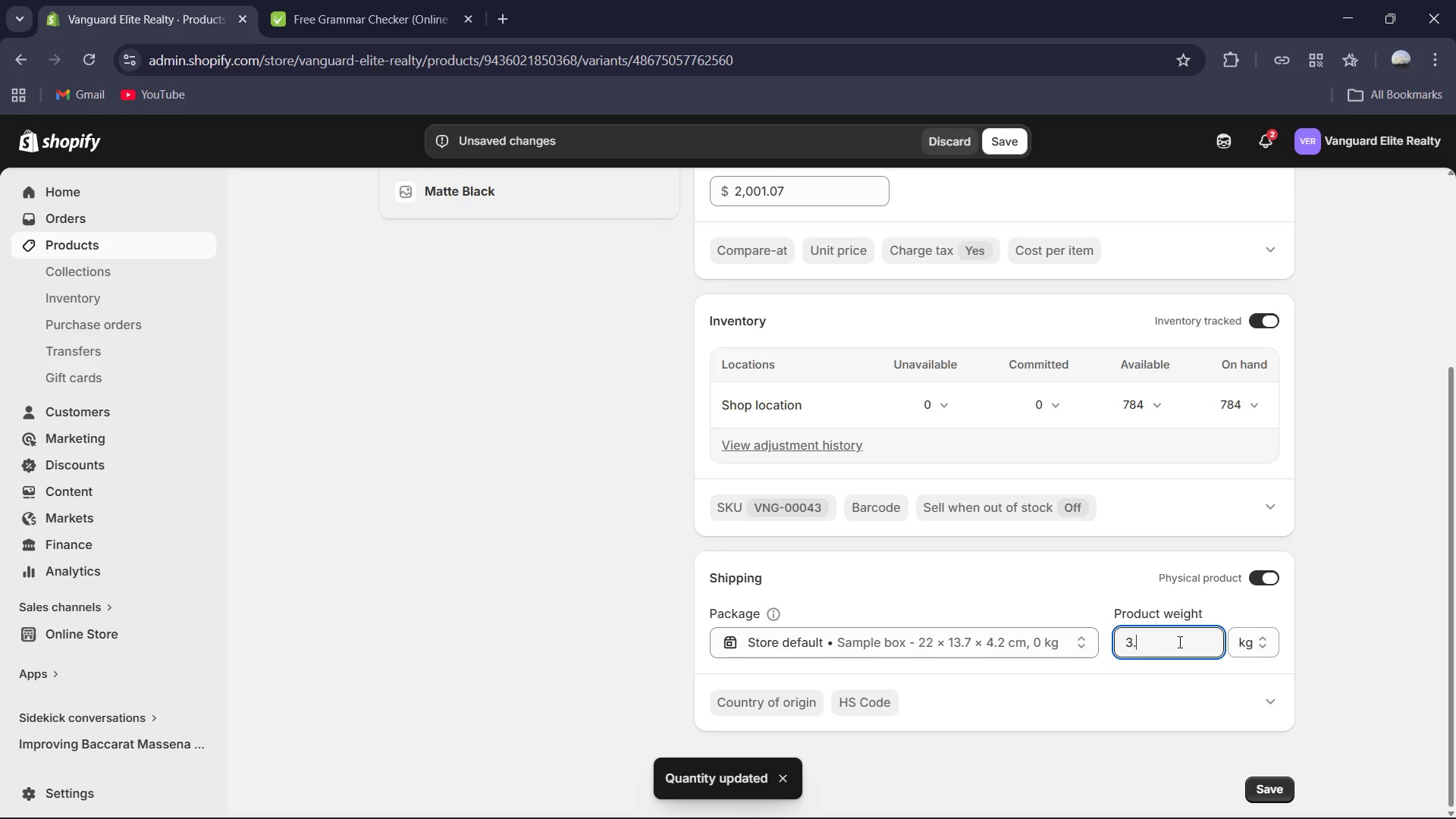 
key(NumpadDecimal)
 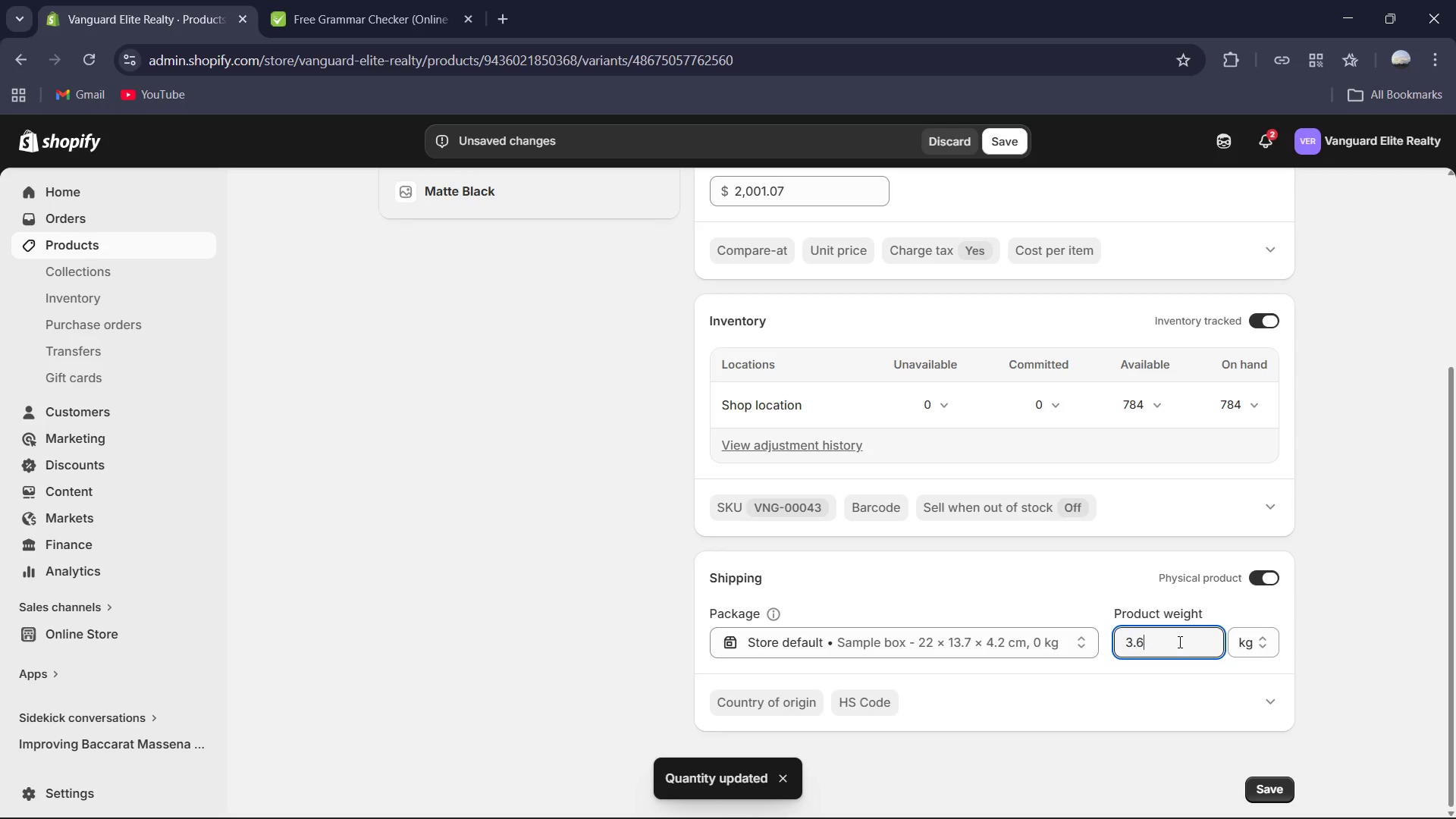 
key(Numpad6)
 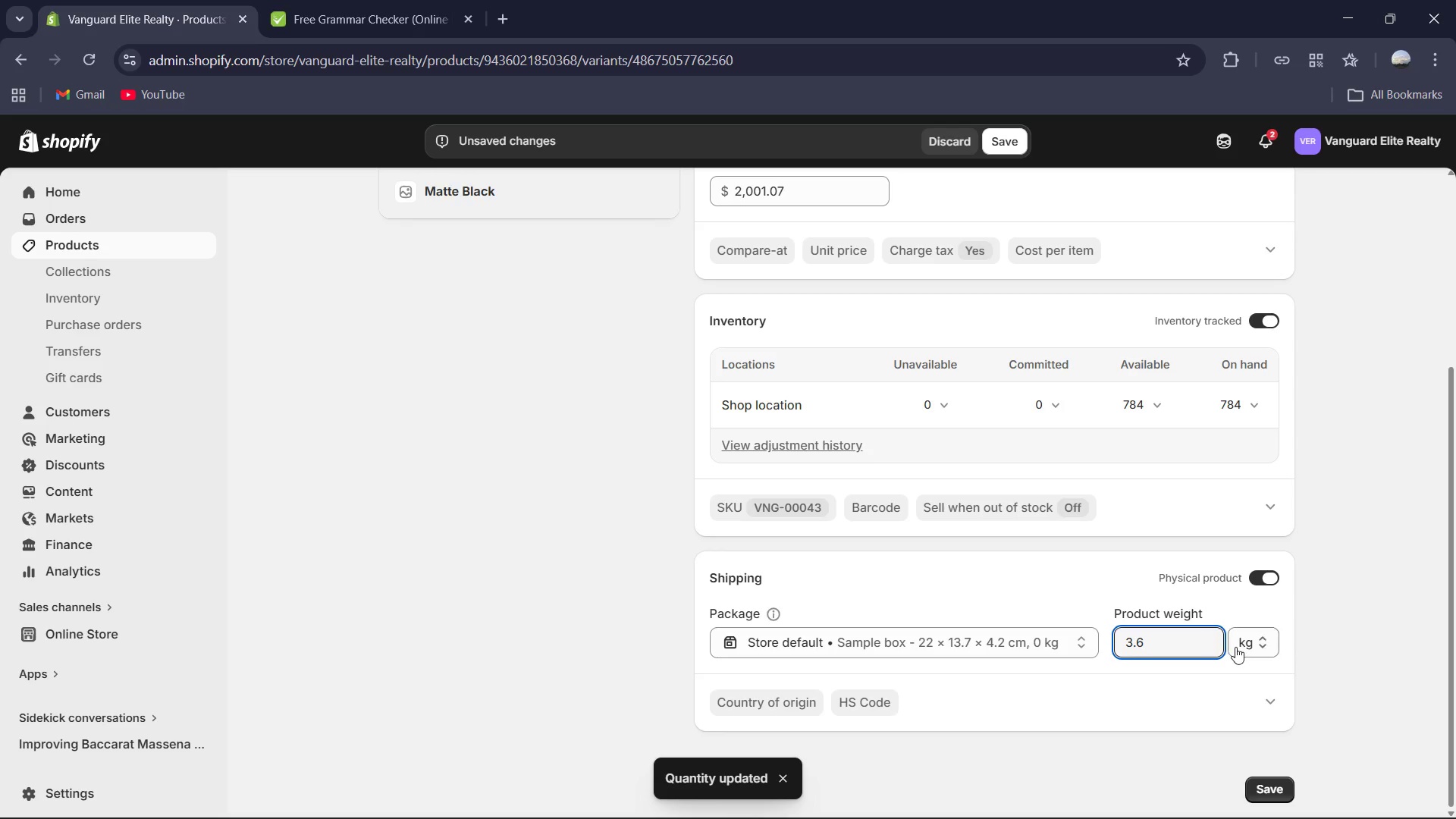 
left_click([1238, 645])
 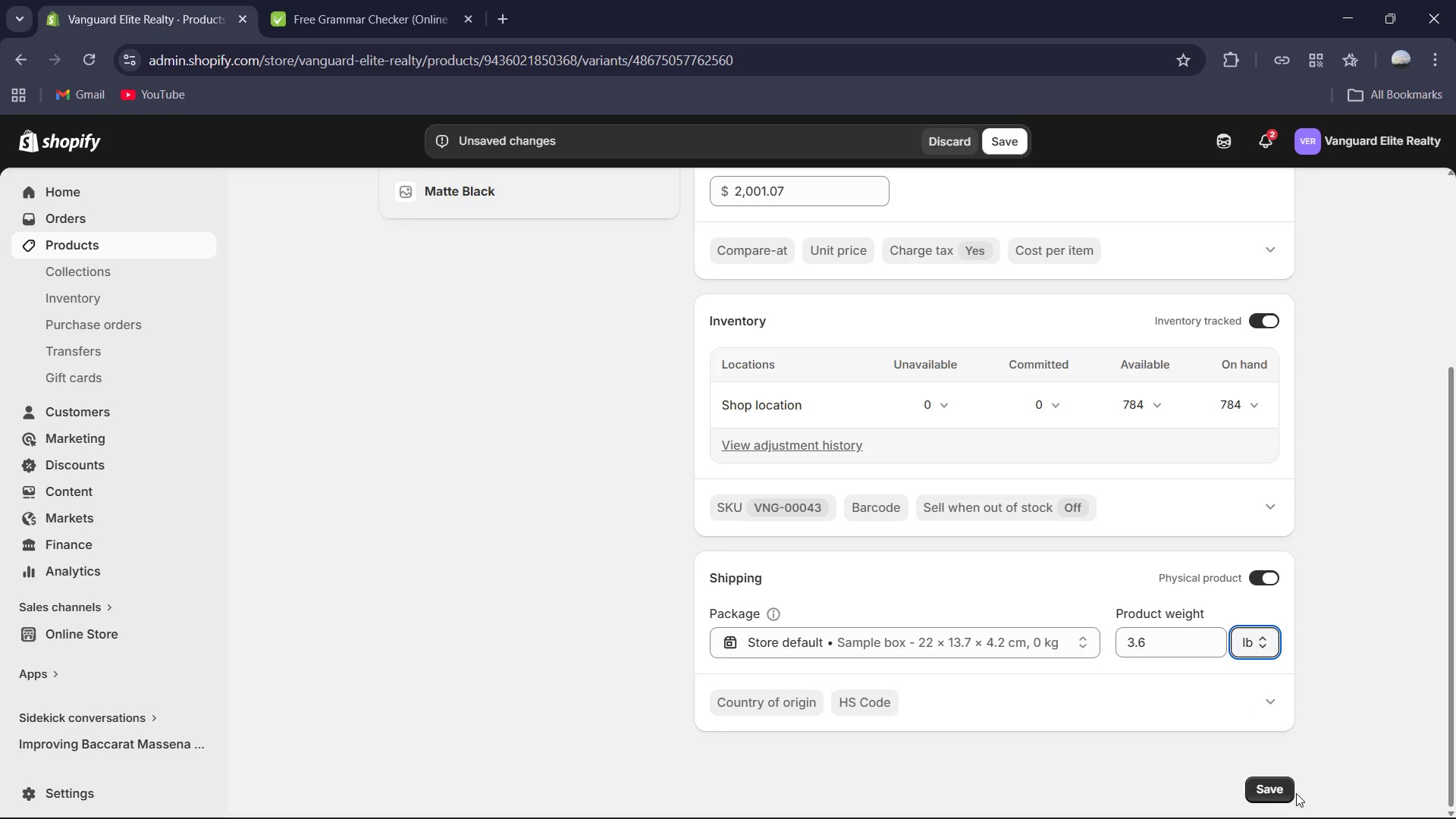 
left_click([1290, 789])
 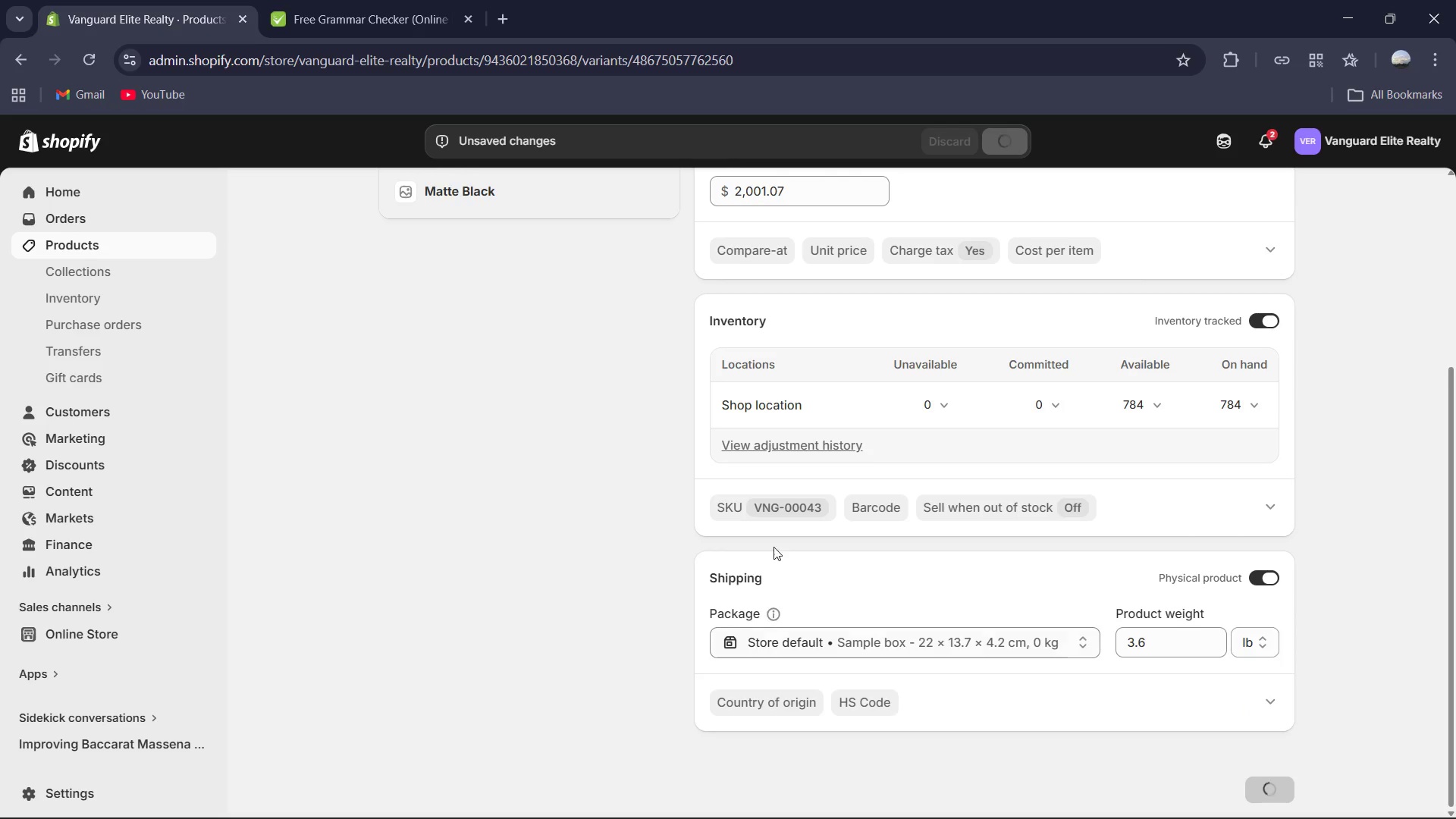 
scroll: coordinate [522, 425], scroll_direction: up, amount: 6.0
 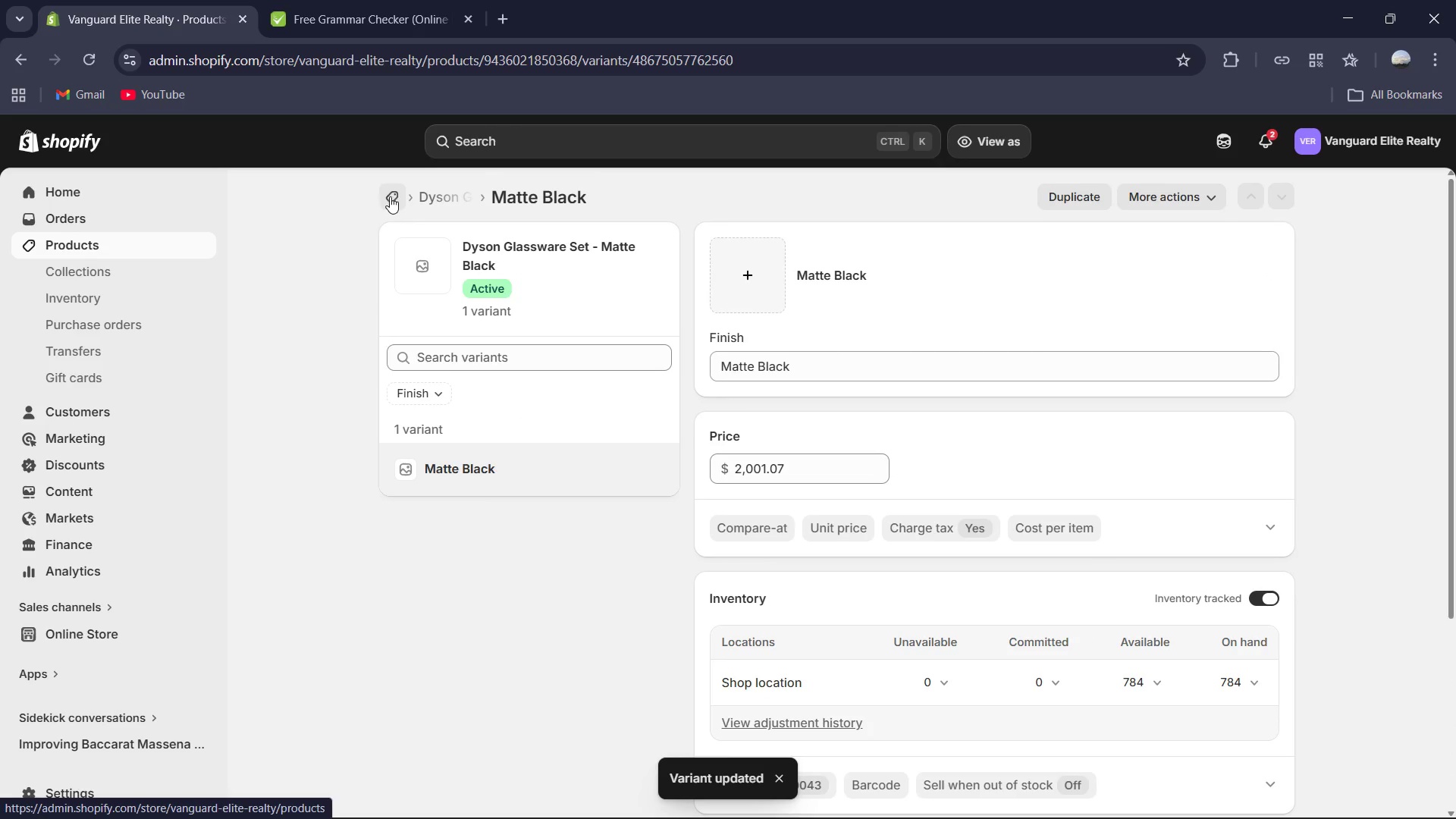 
left_click([392, 196])
 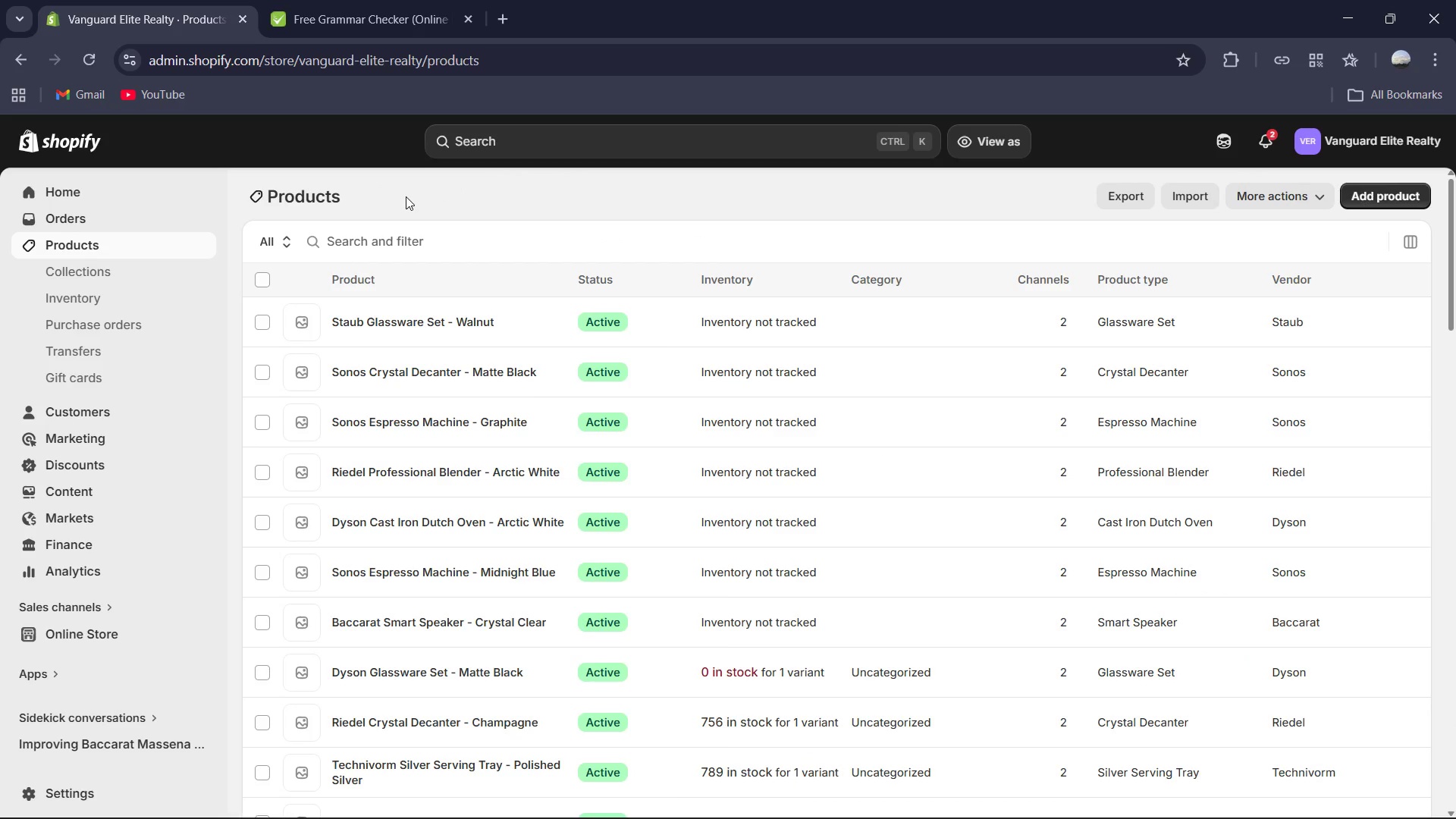 
wait(6.84)
 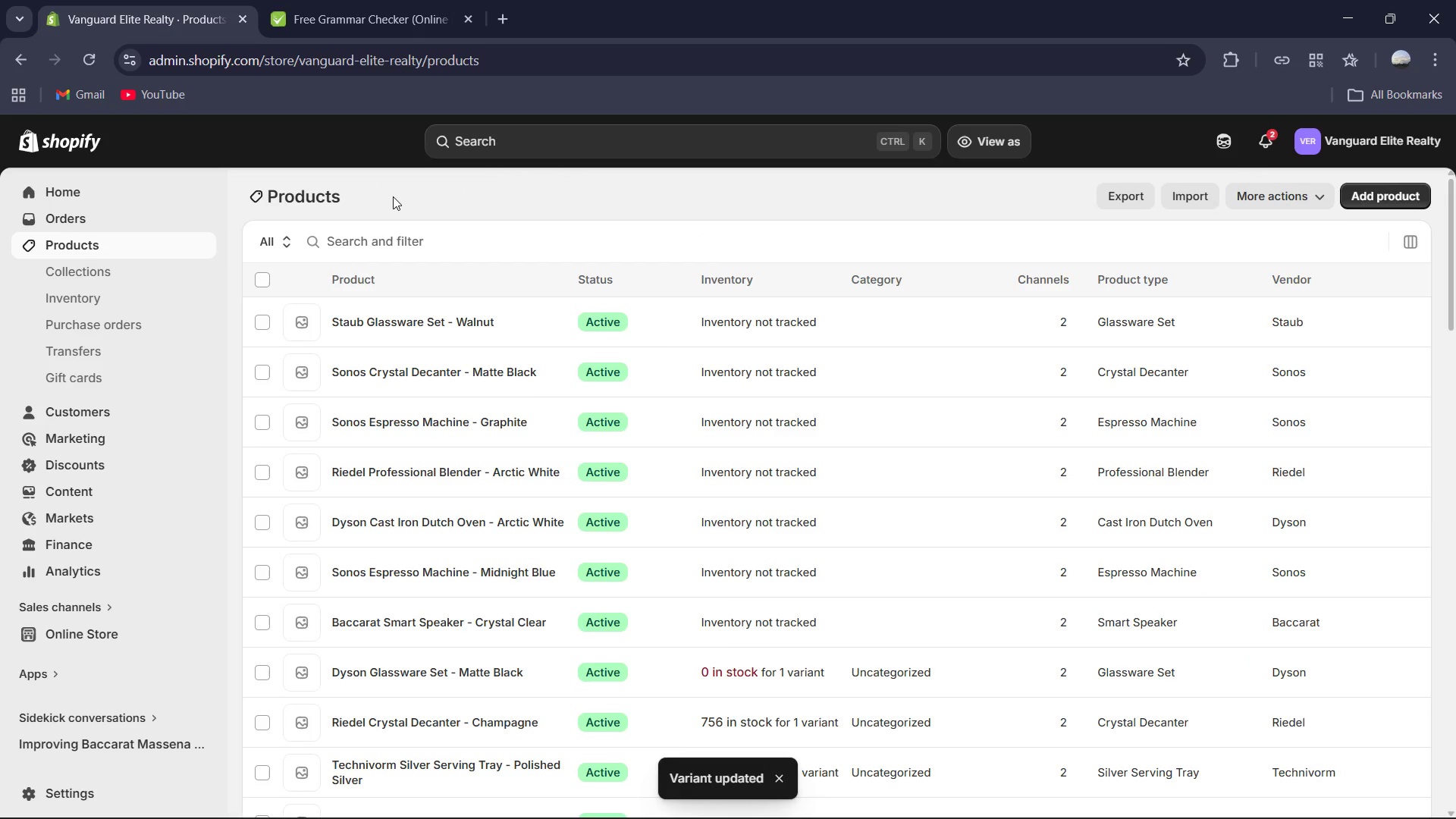 
left_click([480, 623])
 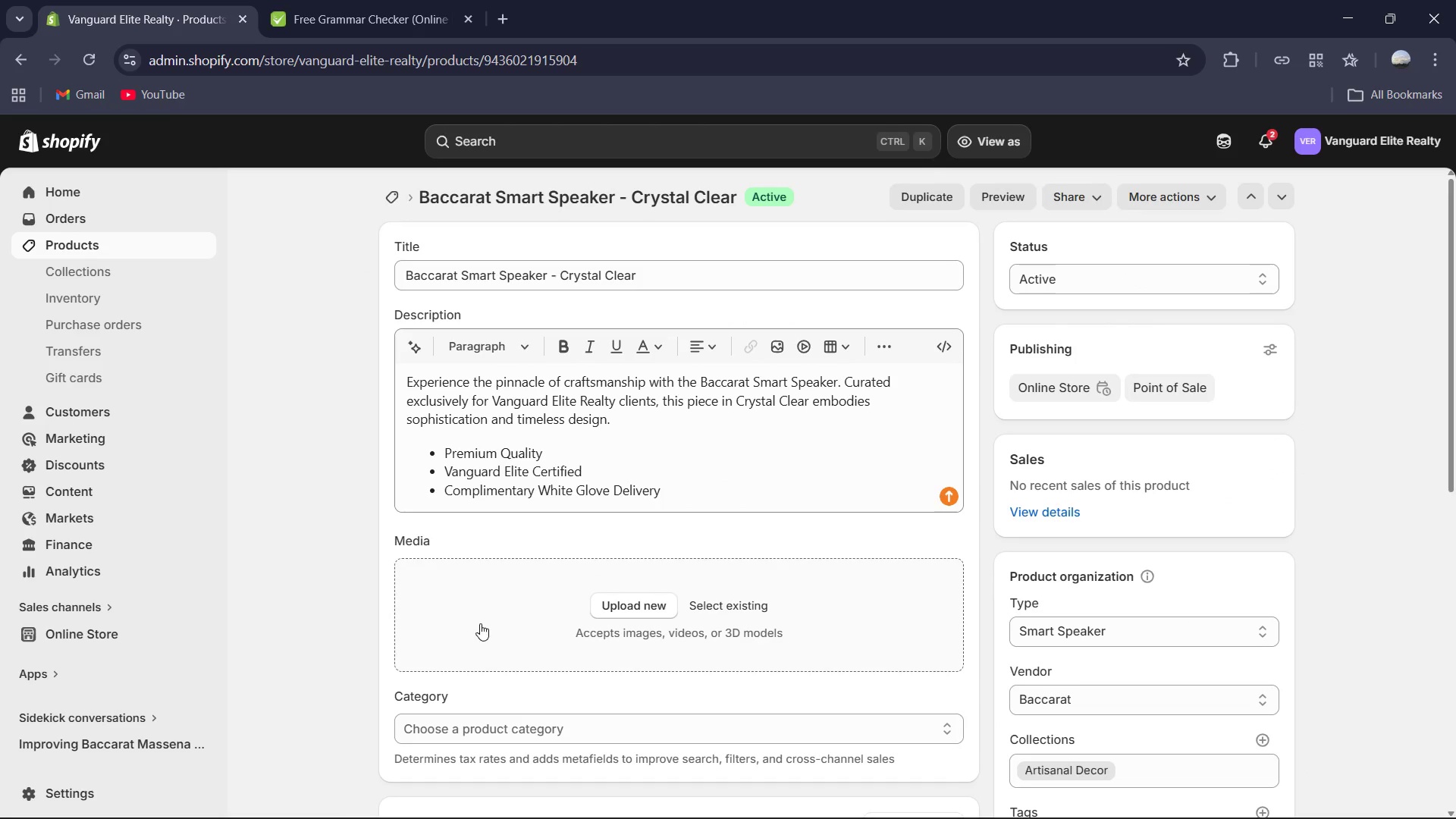 
wait(12.53)
 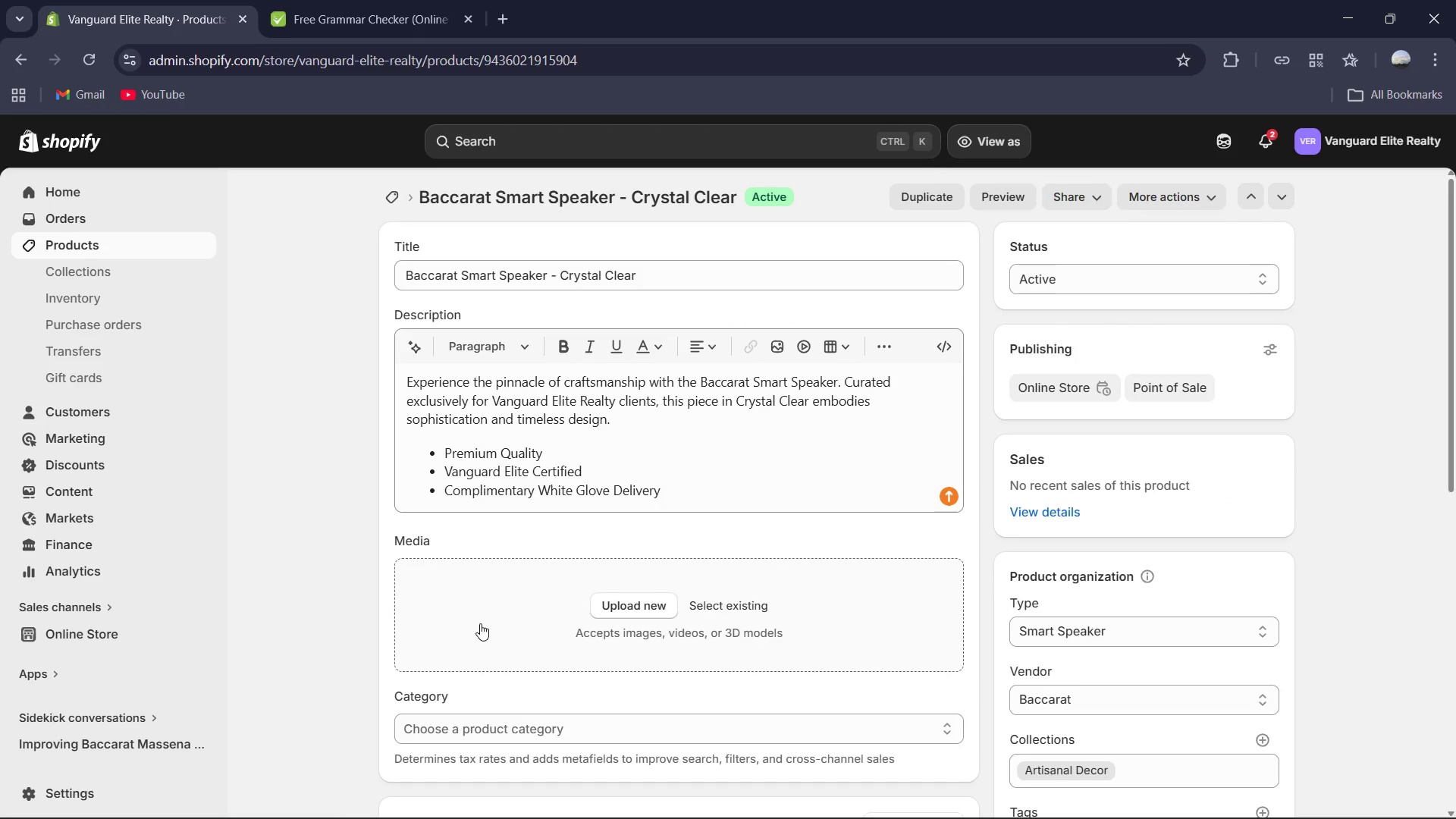 
key(VolumeDown)
 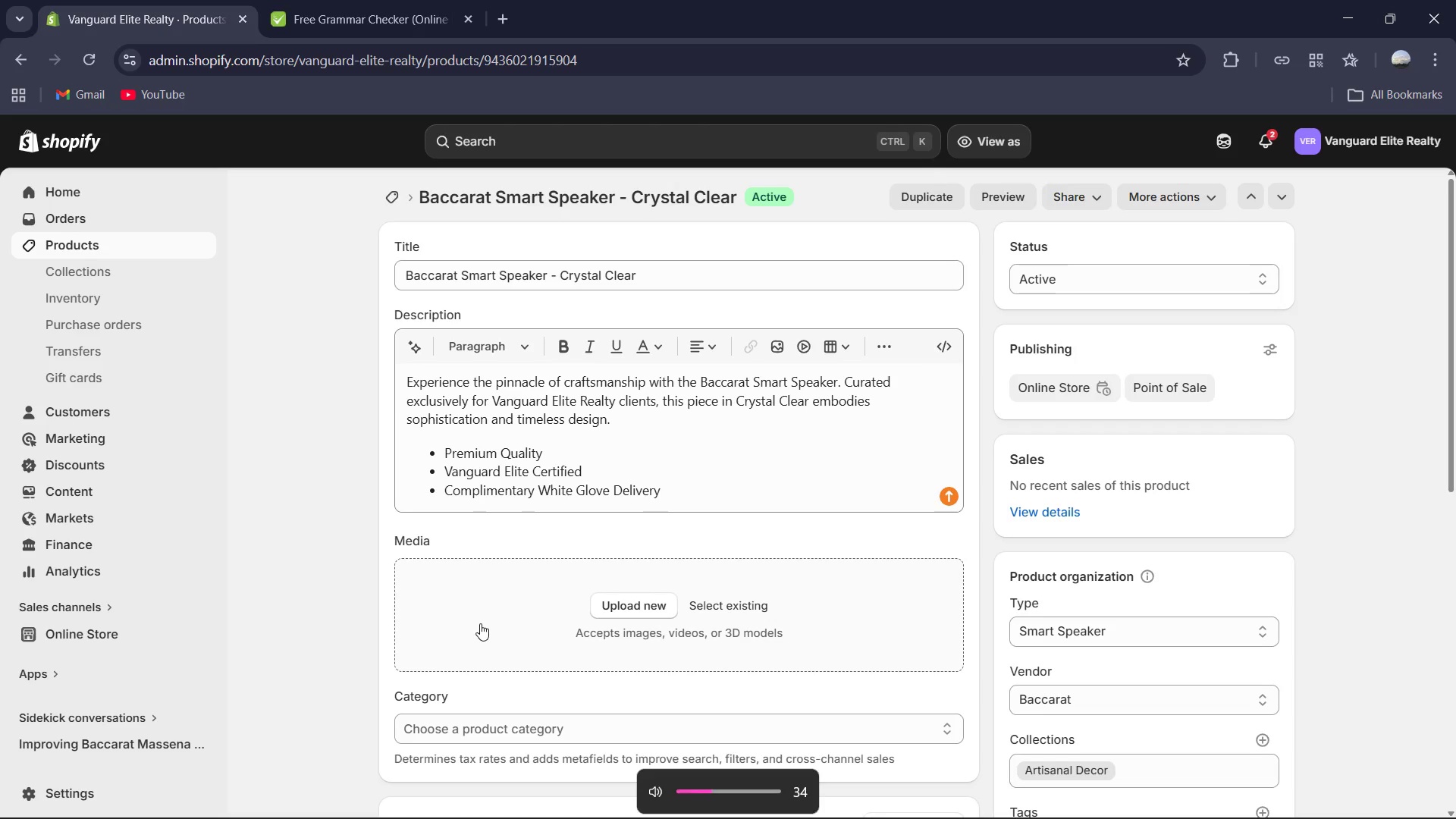 
key(VolumeDown)
 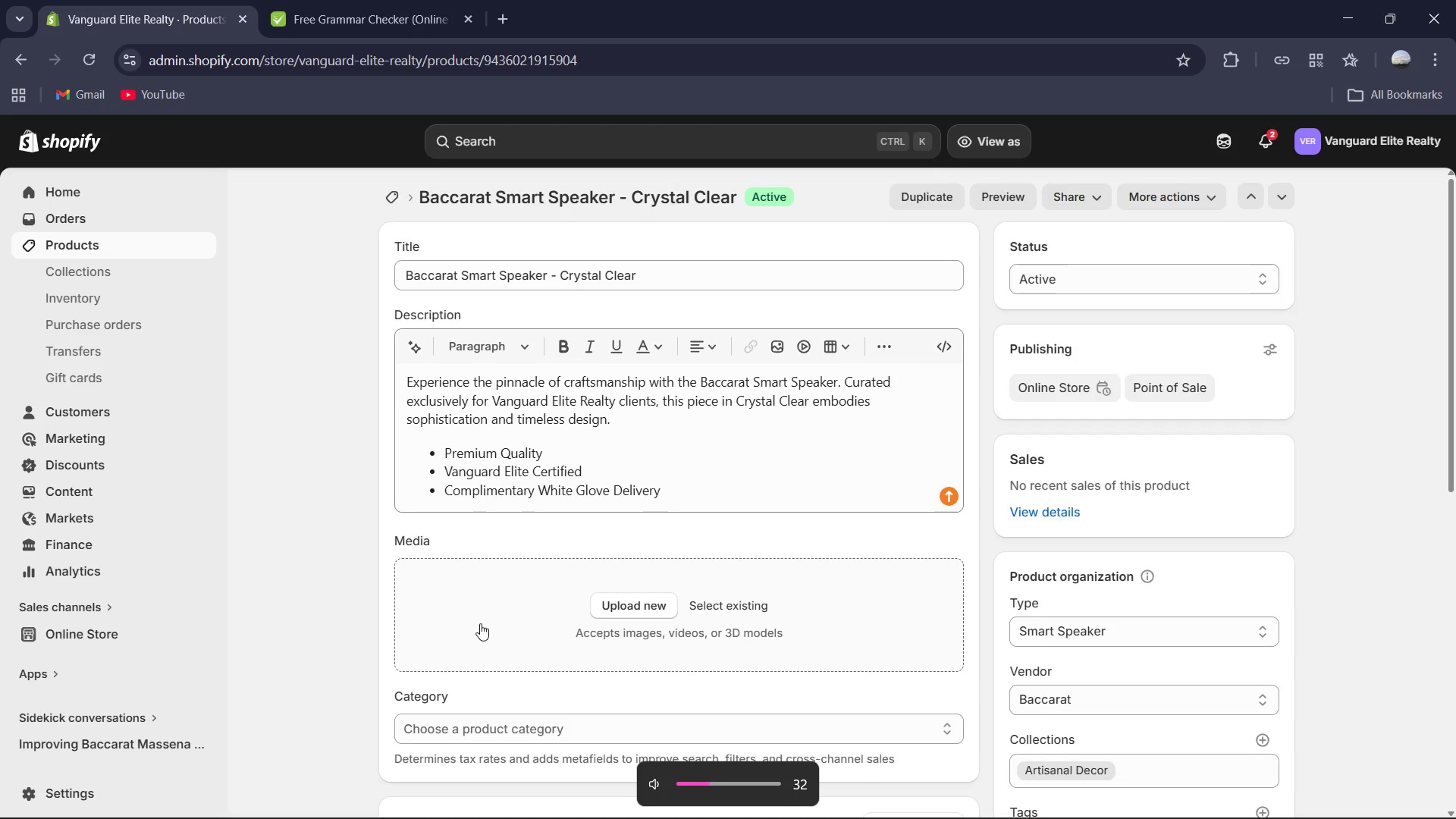 
key(VolumeDown)
 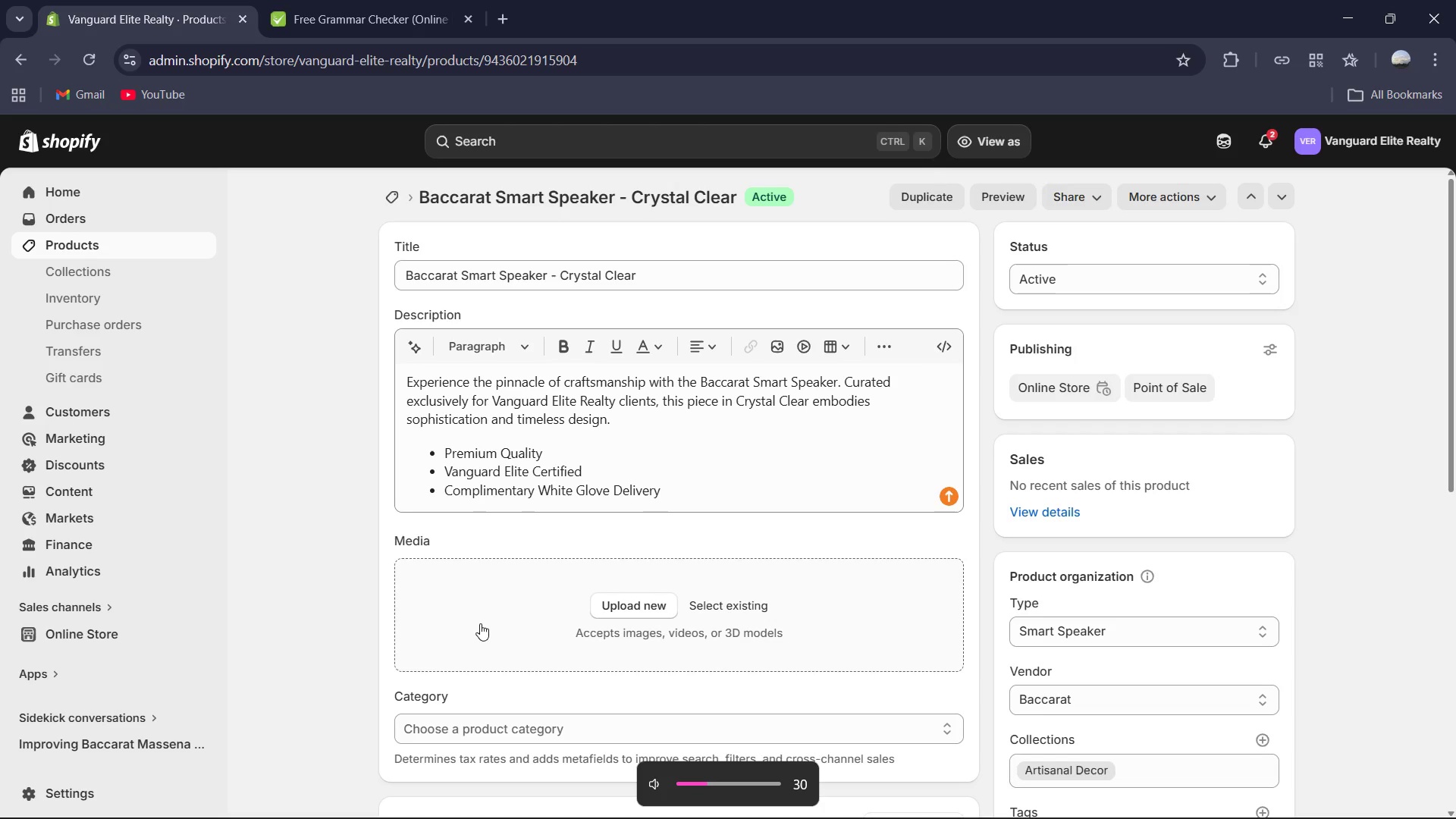 
key(VolumeDown)
 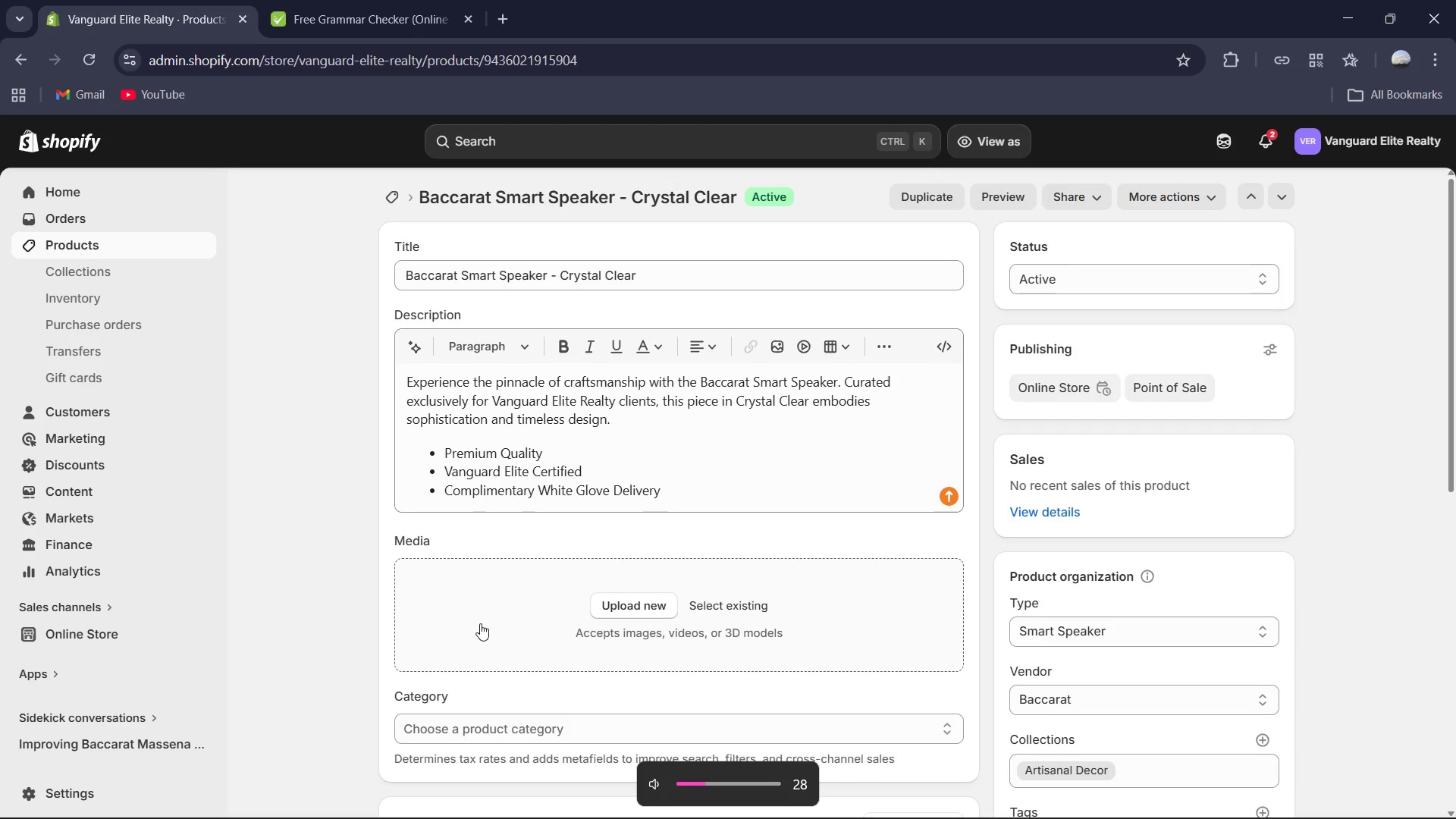 
key(VolumeDown)
 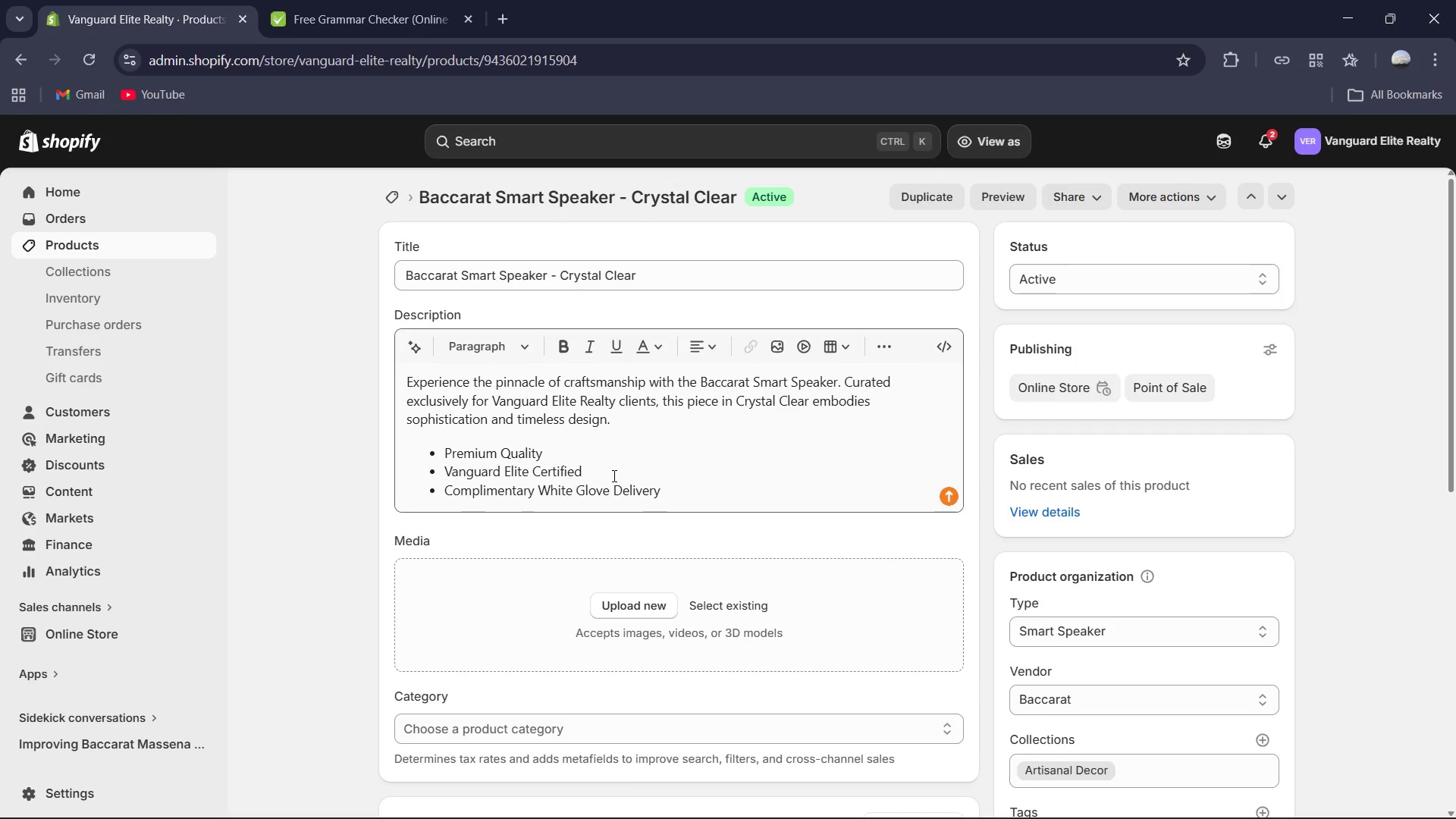 
wait(8.5)
 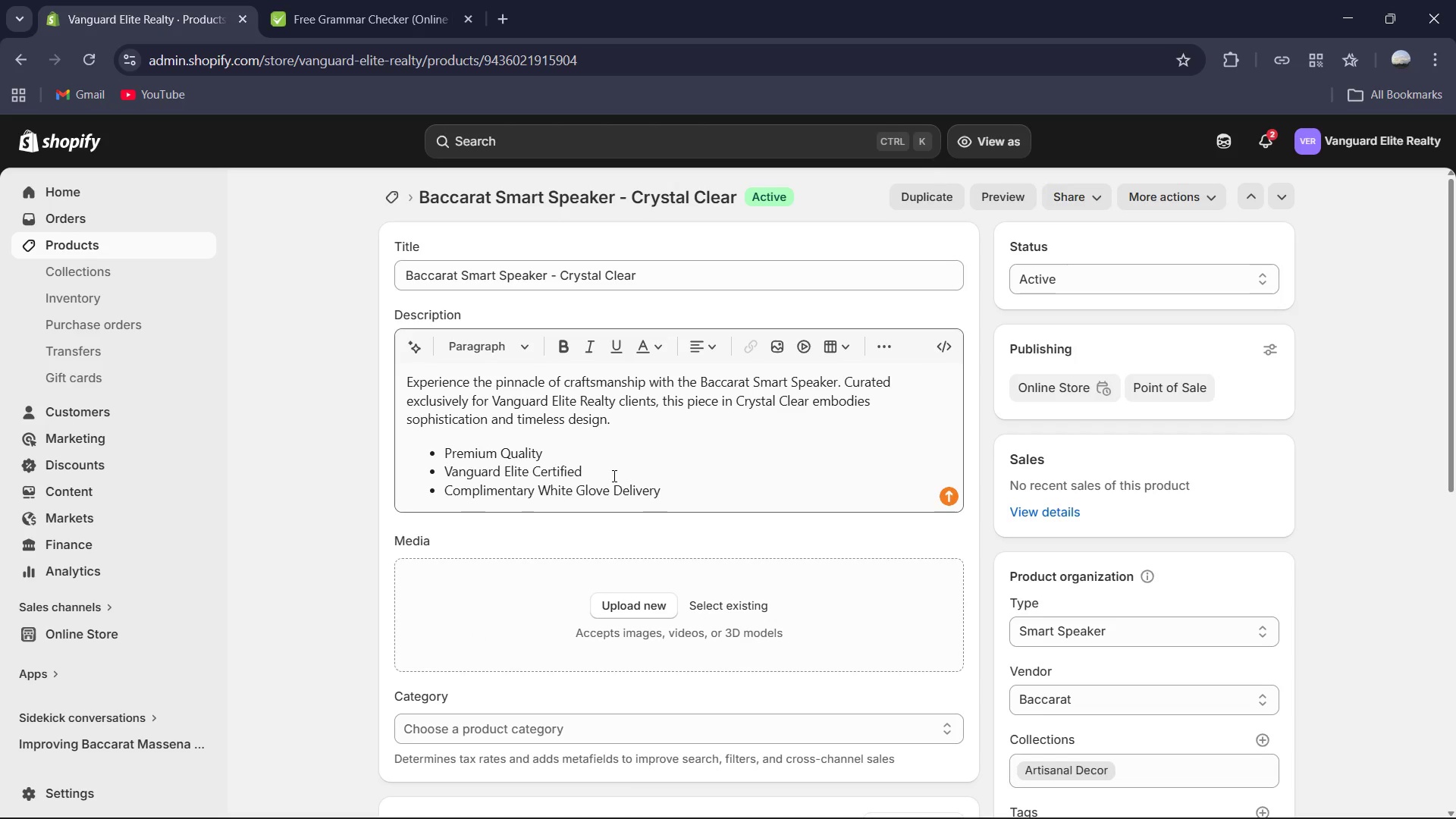 
left_click_drag(start_coordinate=[629, 422], to_coordinate=[378, 366])
 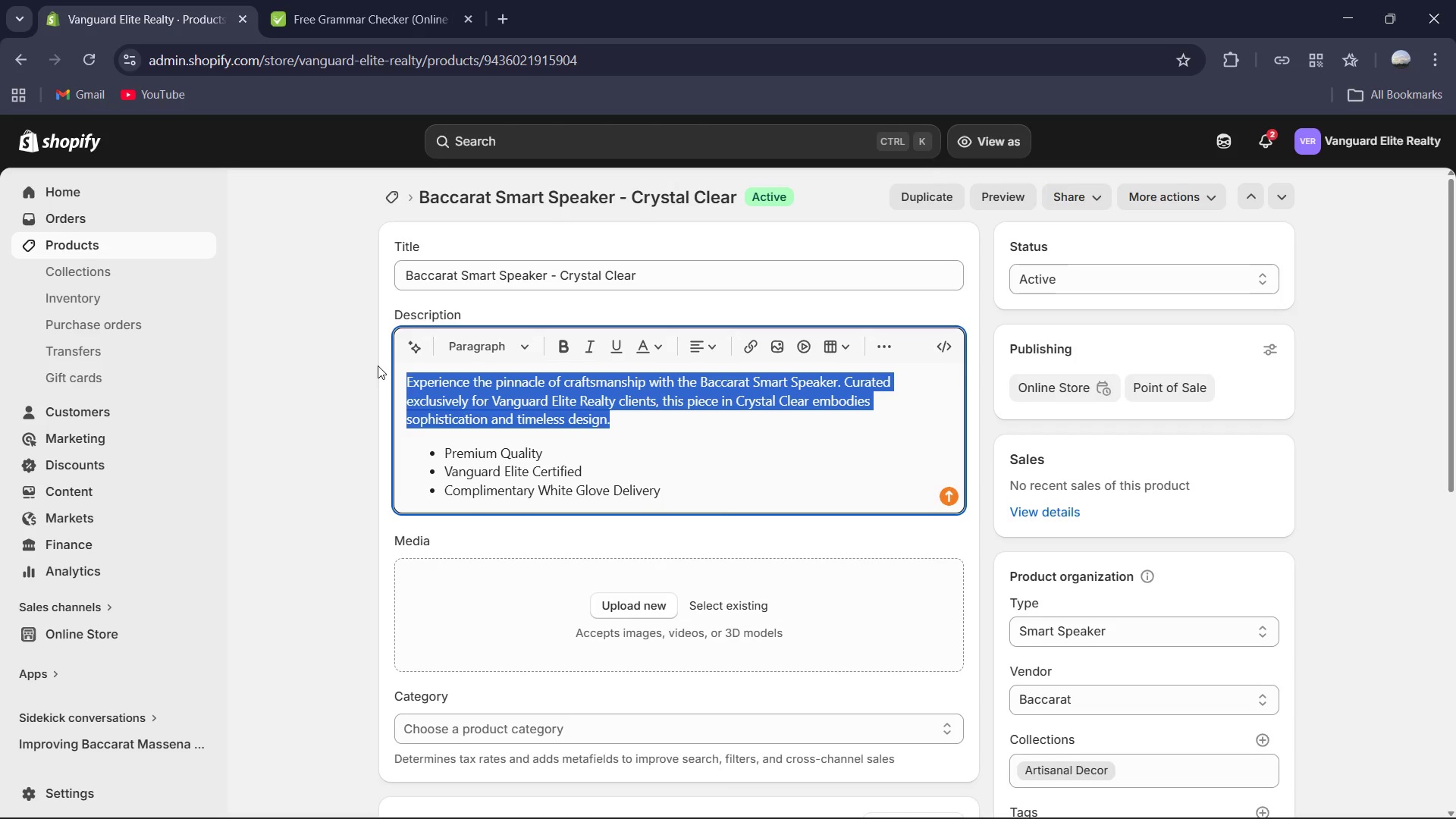 
type(Ecp)
key(Backspace)
type(xp)
key(Backspace)
key(Backspace)
key(Backspace)
type(xperinece the inten)
key(Backspace)
type(rsection of high-fi)
key(Backspace)
type(ed)
key(Backspace)
key(Backspace)
type(o)
key(Backspace)
type(ie)
key(Backspace)
type(delity audio and legendary craf)
 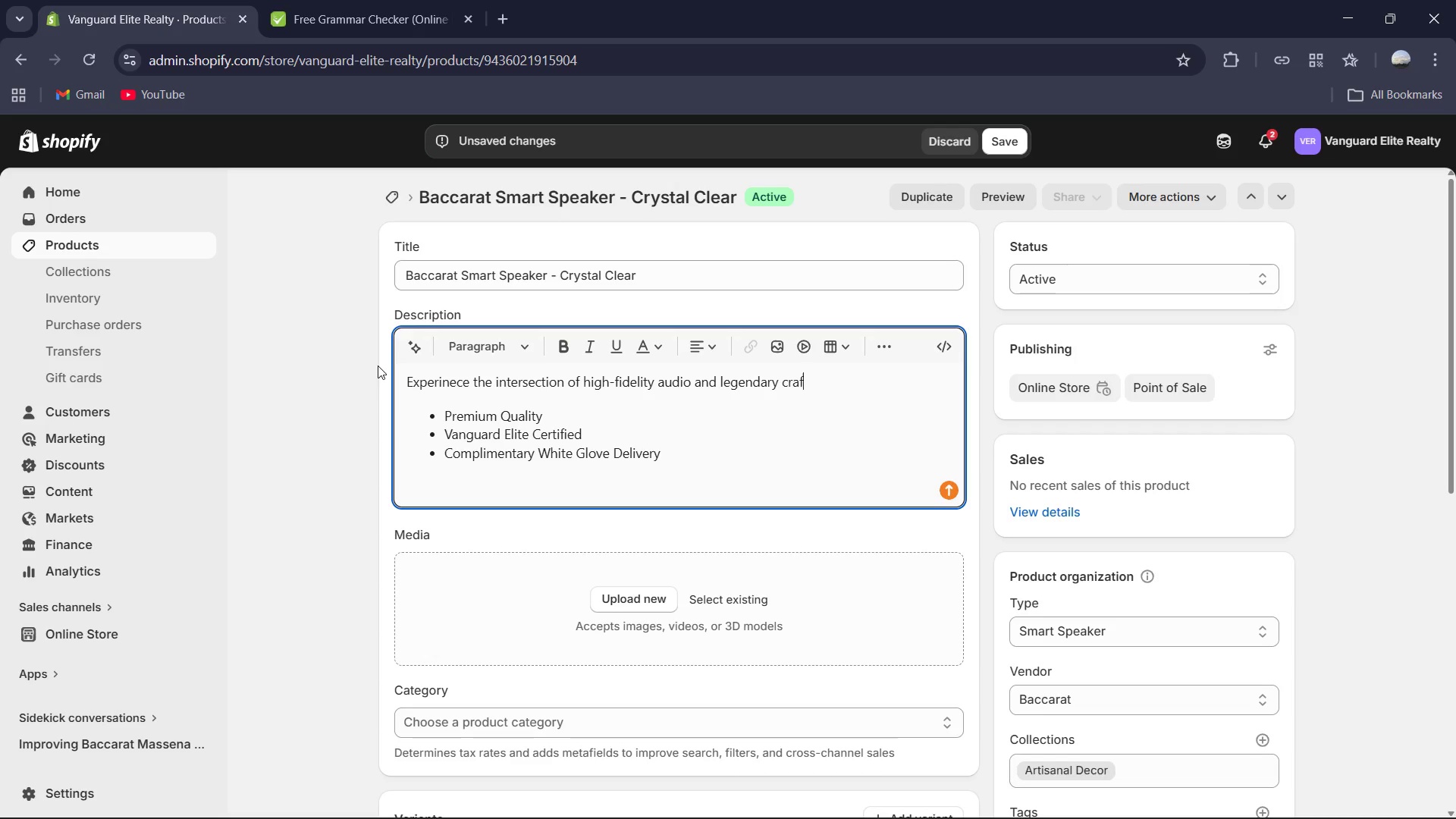 
wait(13.5)
 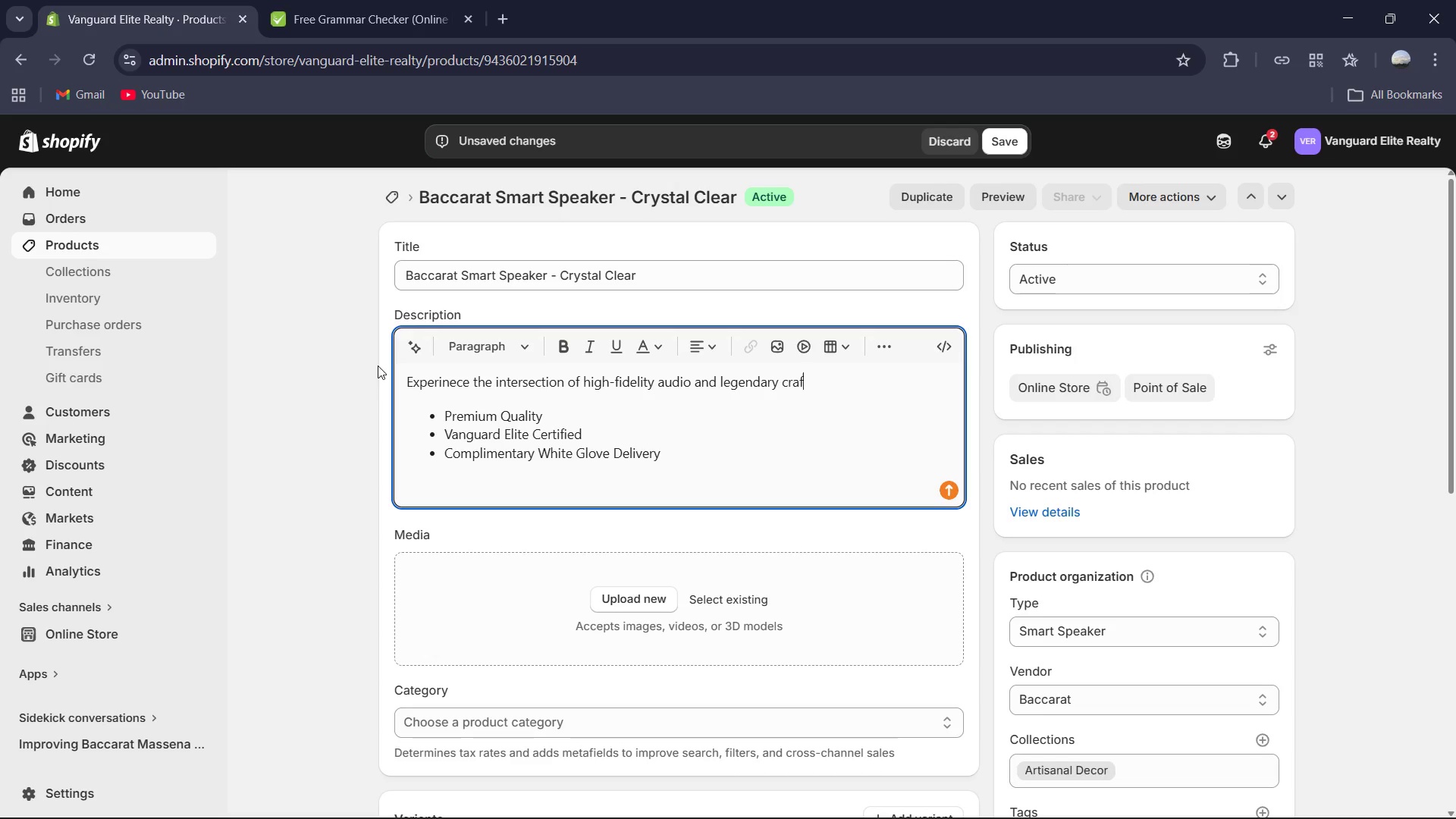 
type(ts m)
key(Backspace)
key(Backspace)
type(manship with the Baccarat Smart Spek)
key(Backspace)
type(aker. Housed in a stunning Crystal Clear casing, this speaker refle[Mute]cts Baccara's)
key(Backspace)
key(Backspace)
type(t)
key(Backspace)
type(')
key(Backspace)
type(t's heritage of glasswa)
key(Backspace)
type(ork while f)
key(Backspace)
type(delivering modern )
key(Backspace)
type(, t)
key(Backspace)
type(room-filling sound. Its transparent design allows it to blend seas)
key(Backspace)
type(mlessly into any decor, serving as a functional piece of art that offers both smart phone)
key(Backspace)
key(Backspace)
key(Backspace)
key(Backspace)
key(Backspace)
type(home connectivity and an unmatched aesthetic brilliance.)
 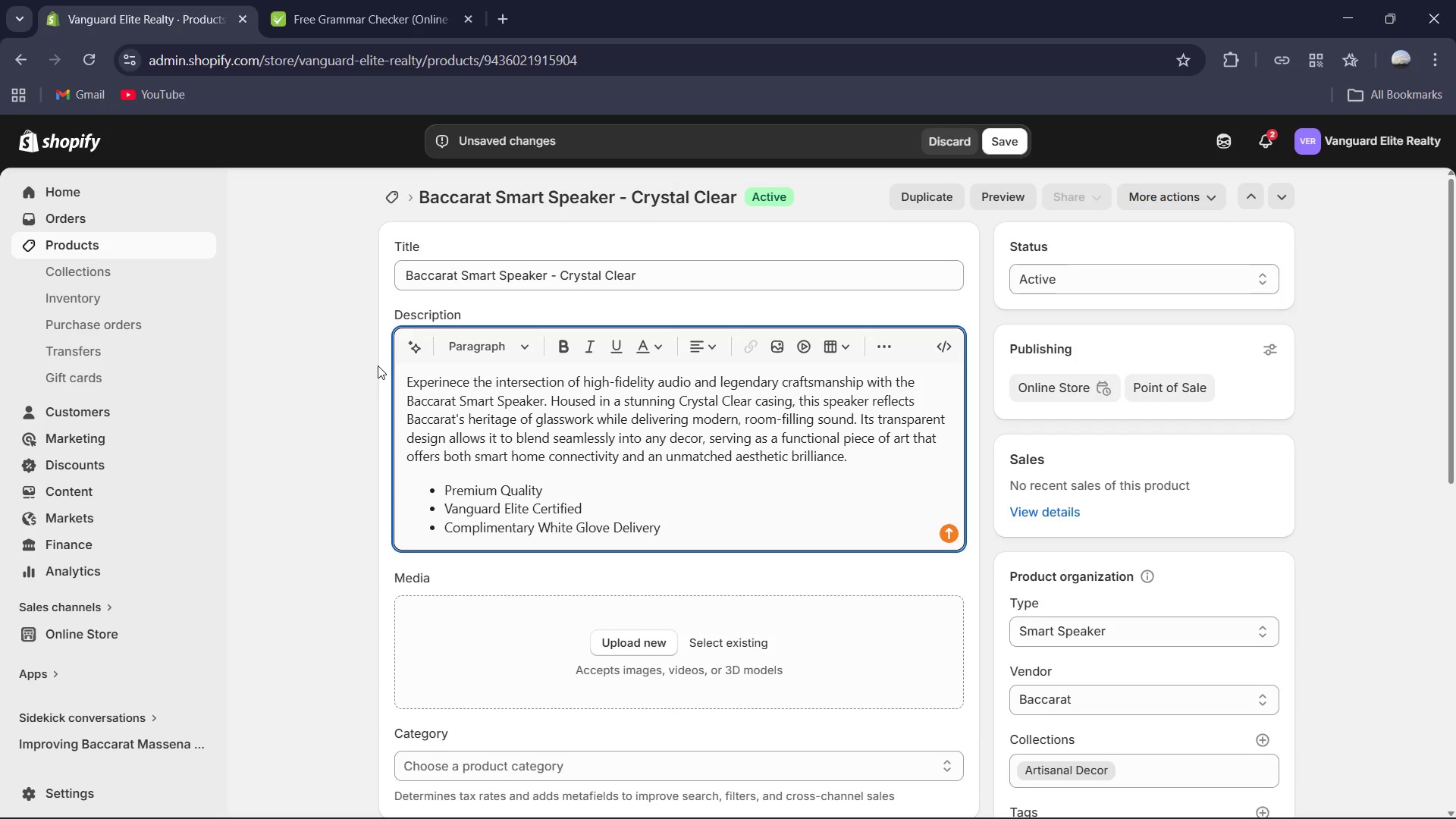 
left_click_drag(start_coordinate=[875, 463], to_coordinate=[356, 336])
 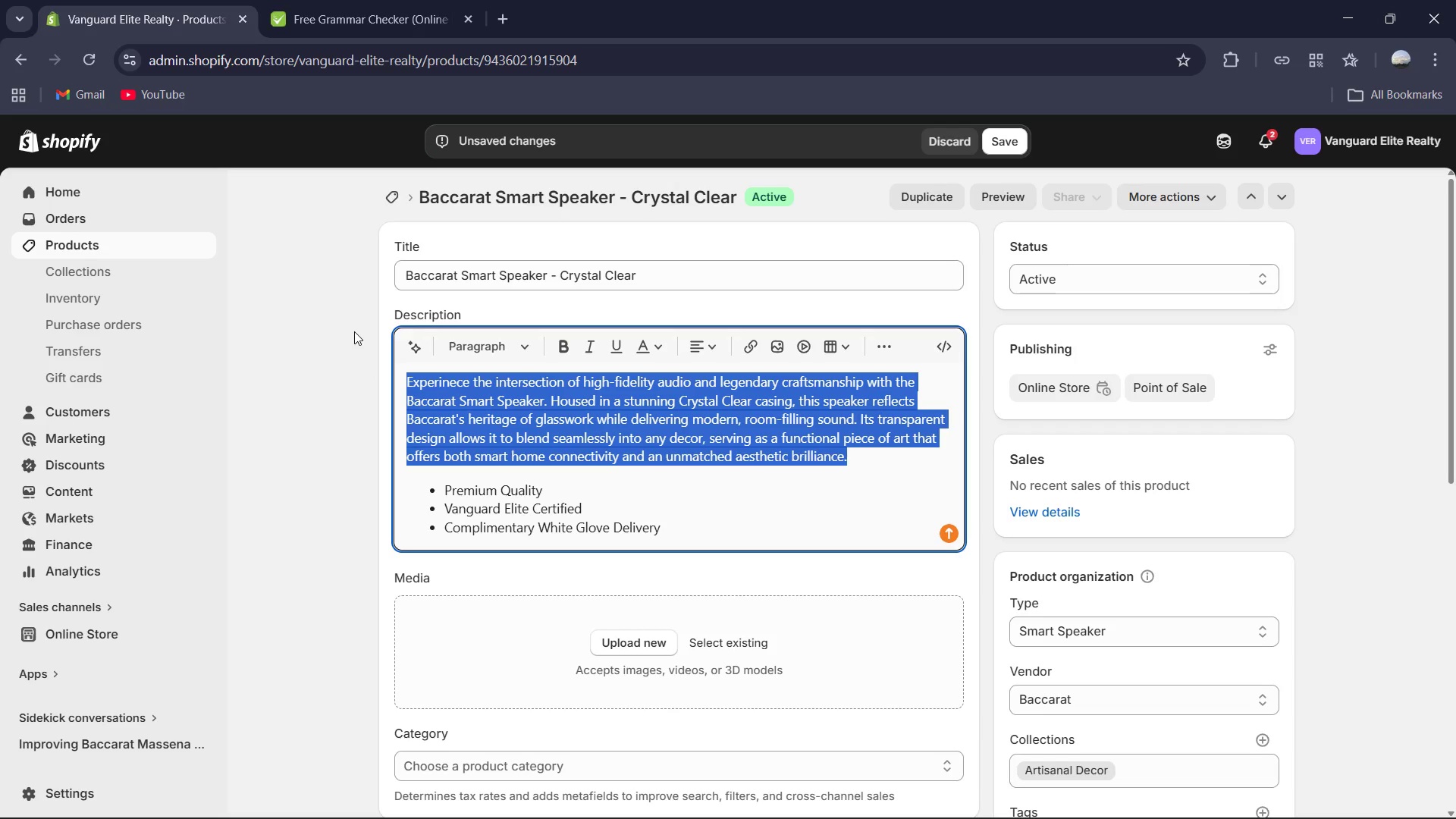 
key(Control+C)
 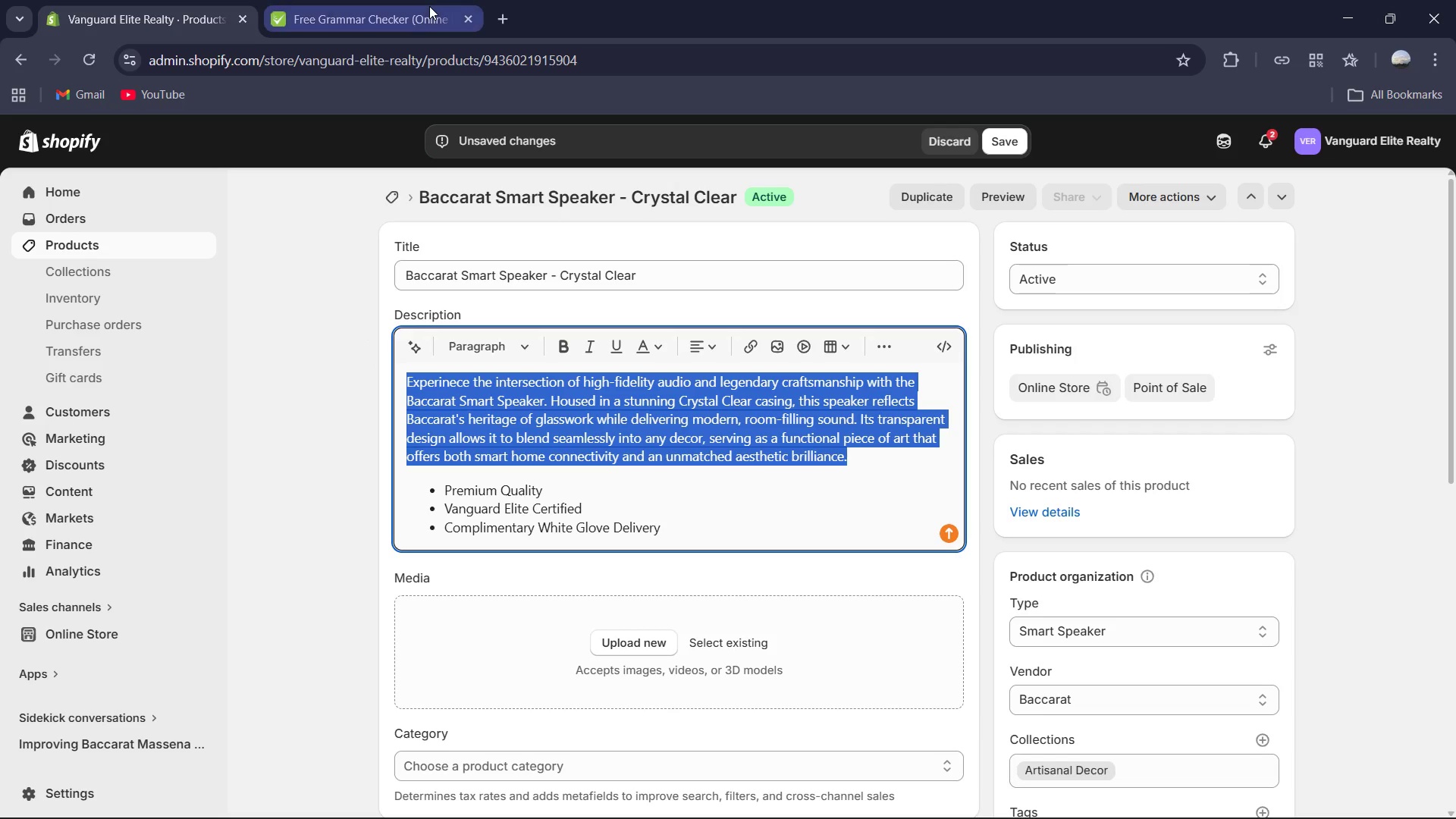 
left_click([429, 6])
 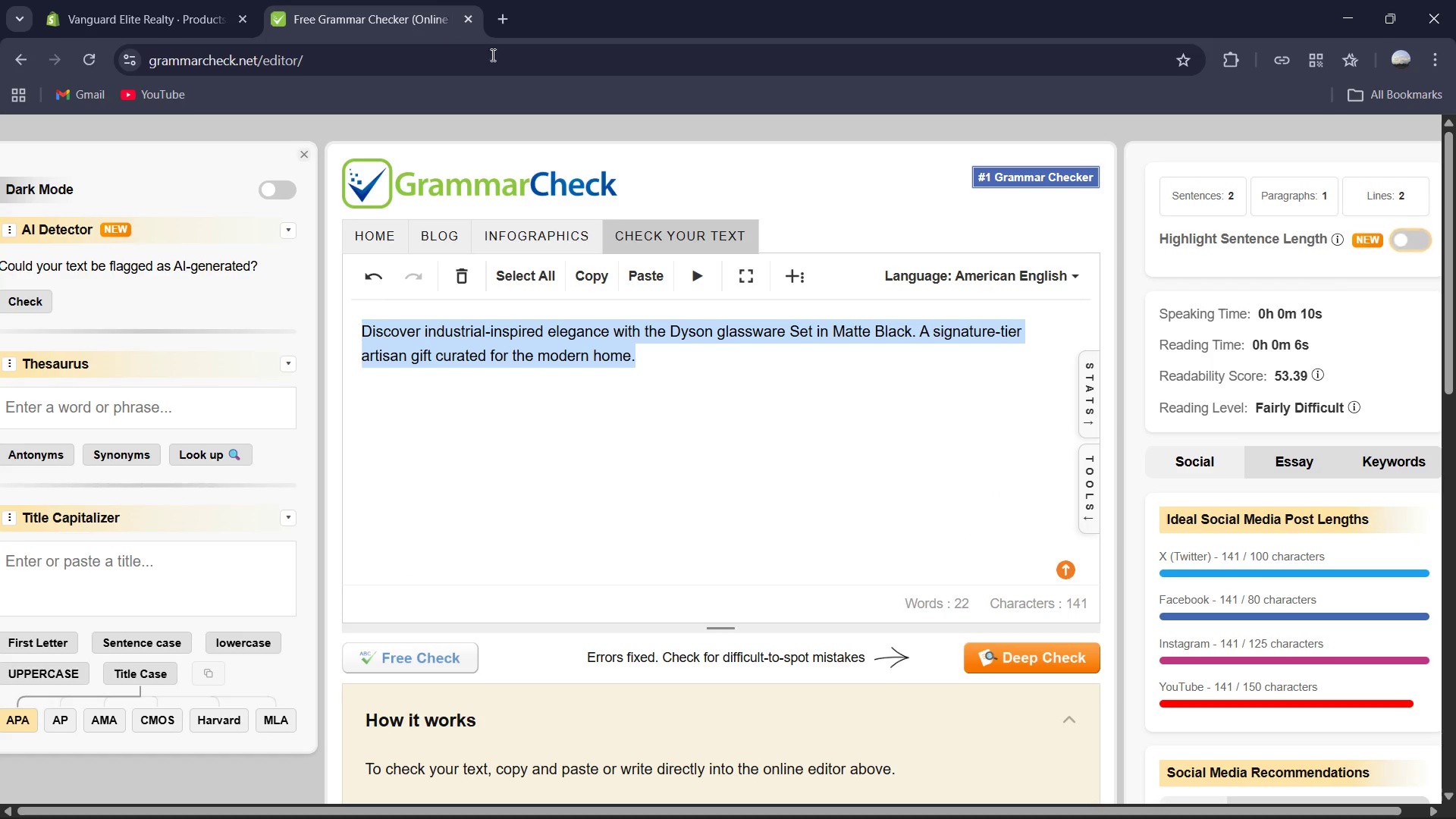 
key(Control+V)
 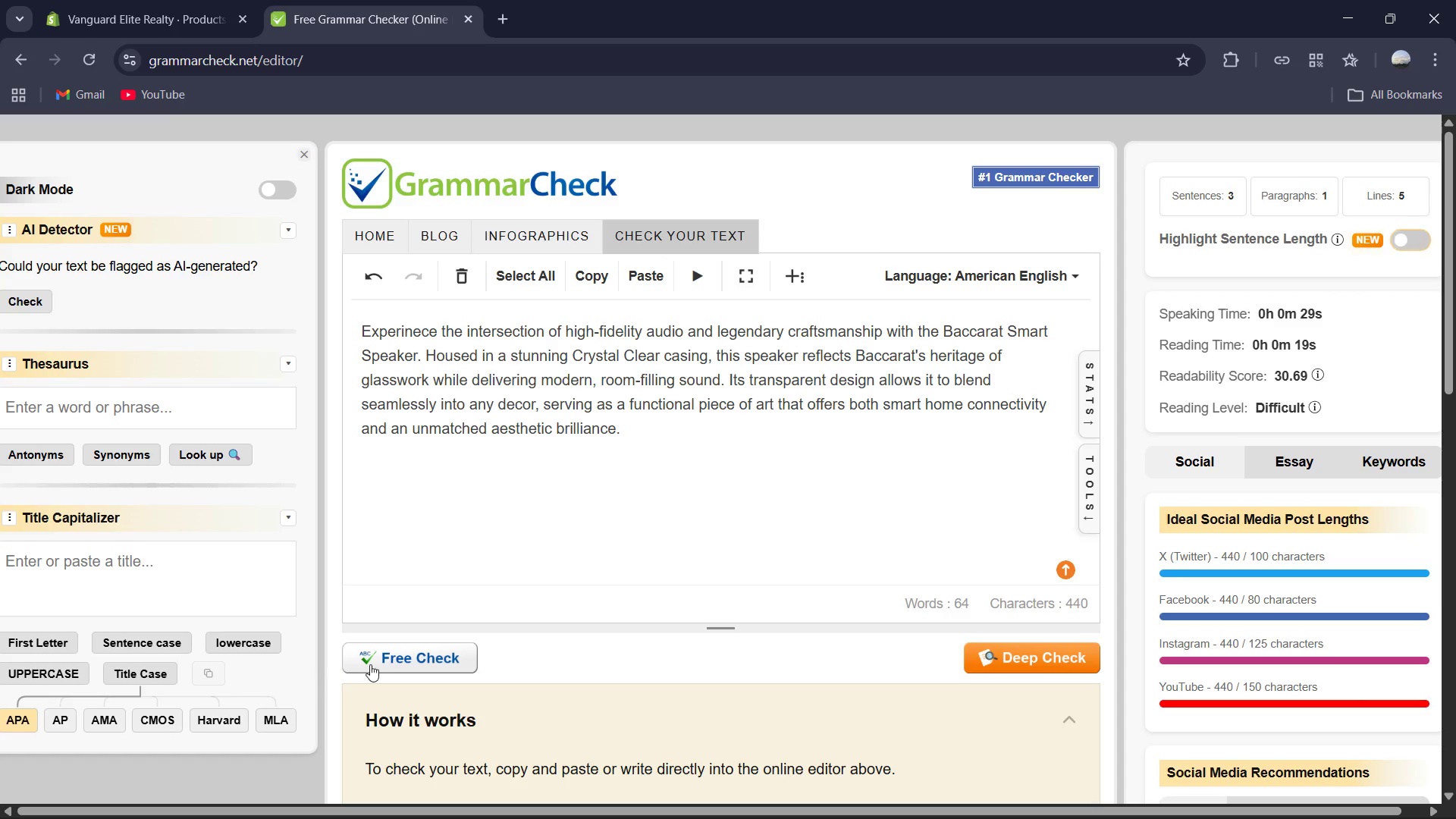 
left_click([371, 665])
 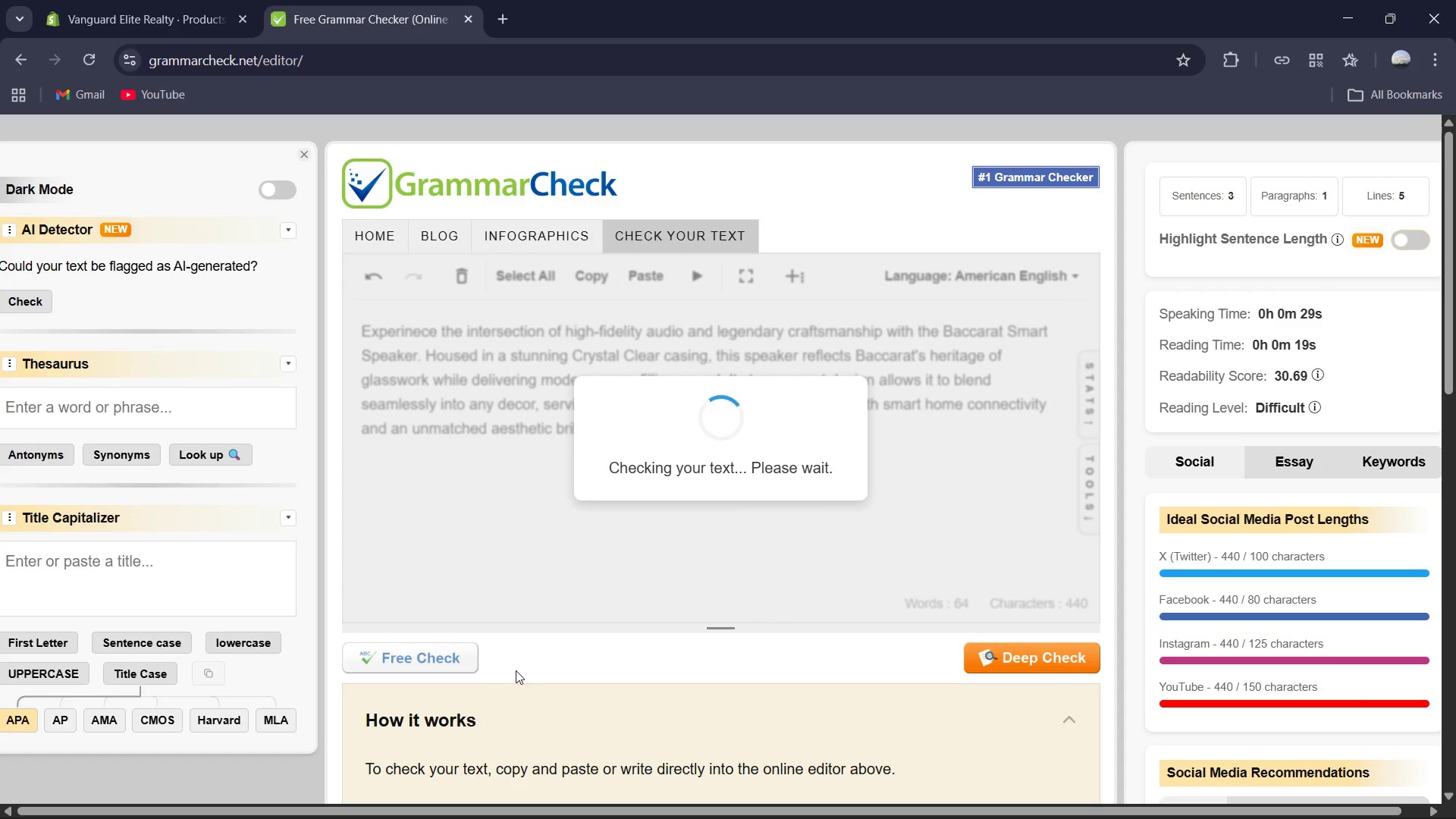 
wait(8.58)
 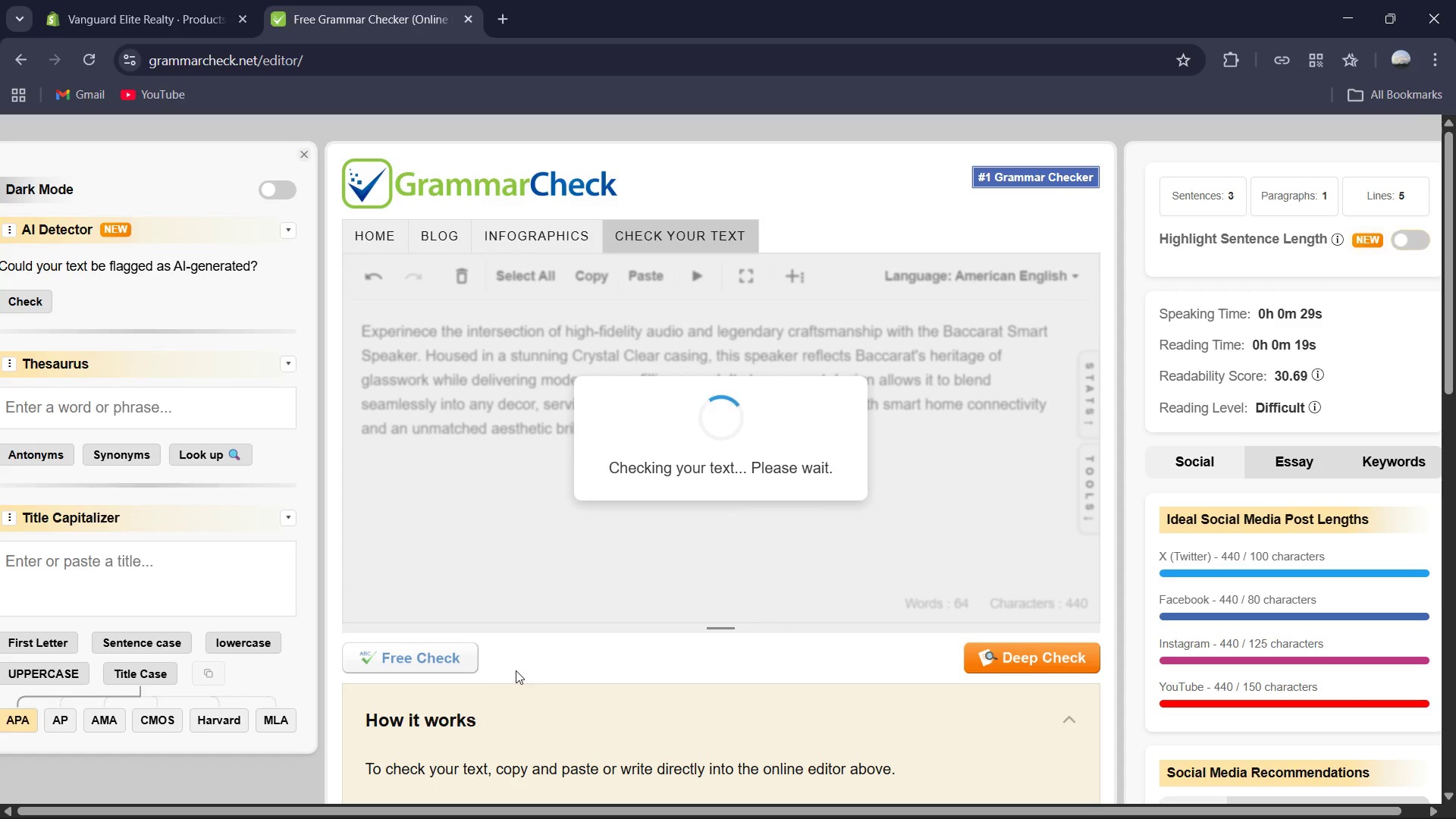 
left_click([551, 657])
 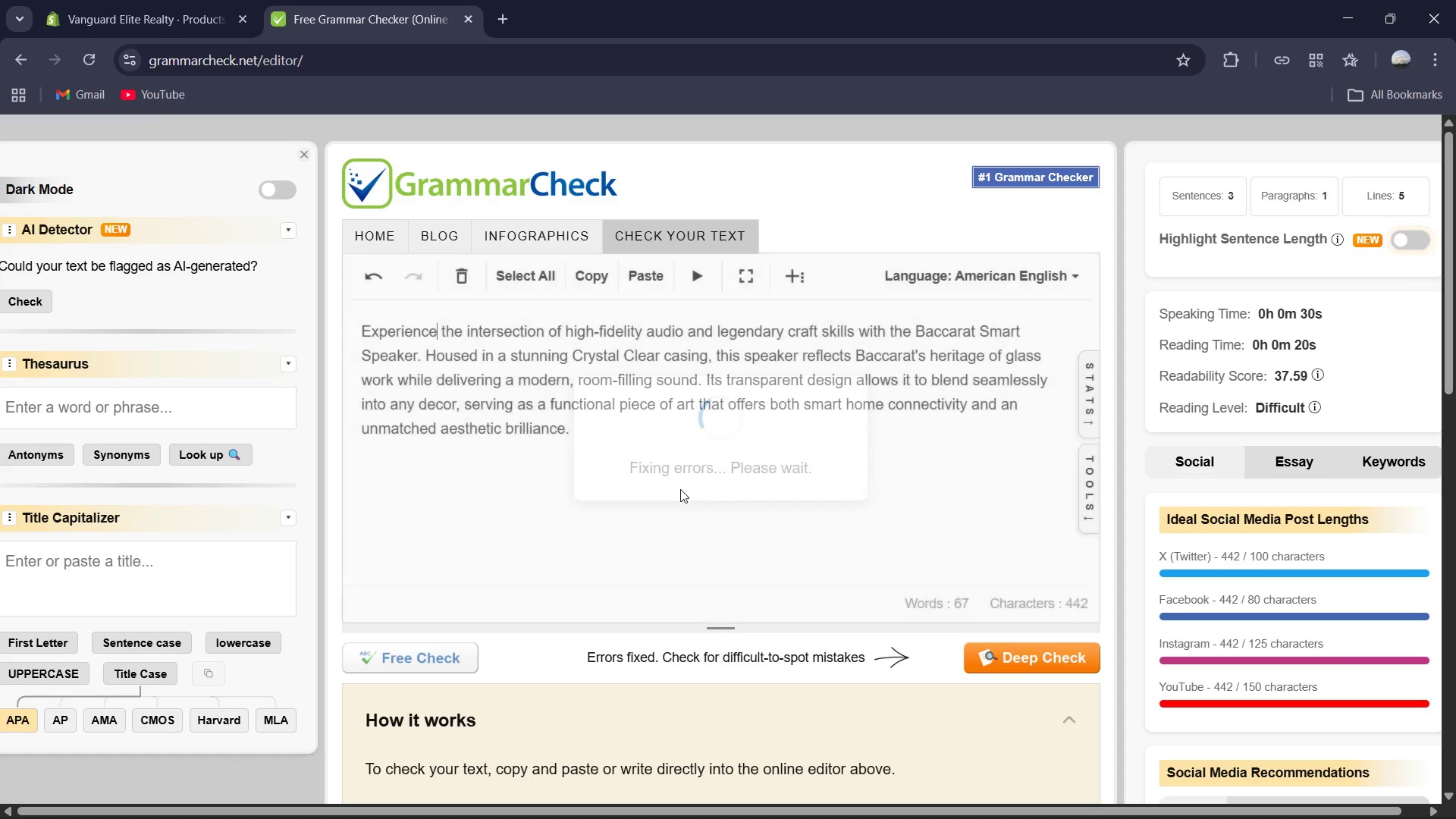 
left_click([679, 490])
 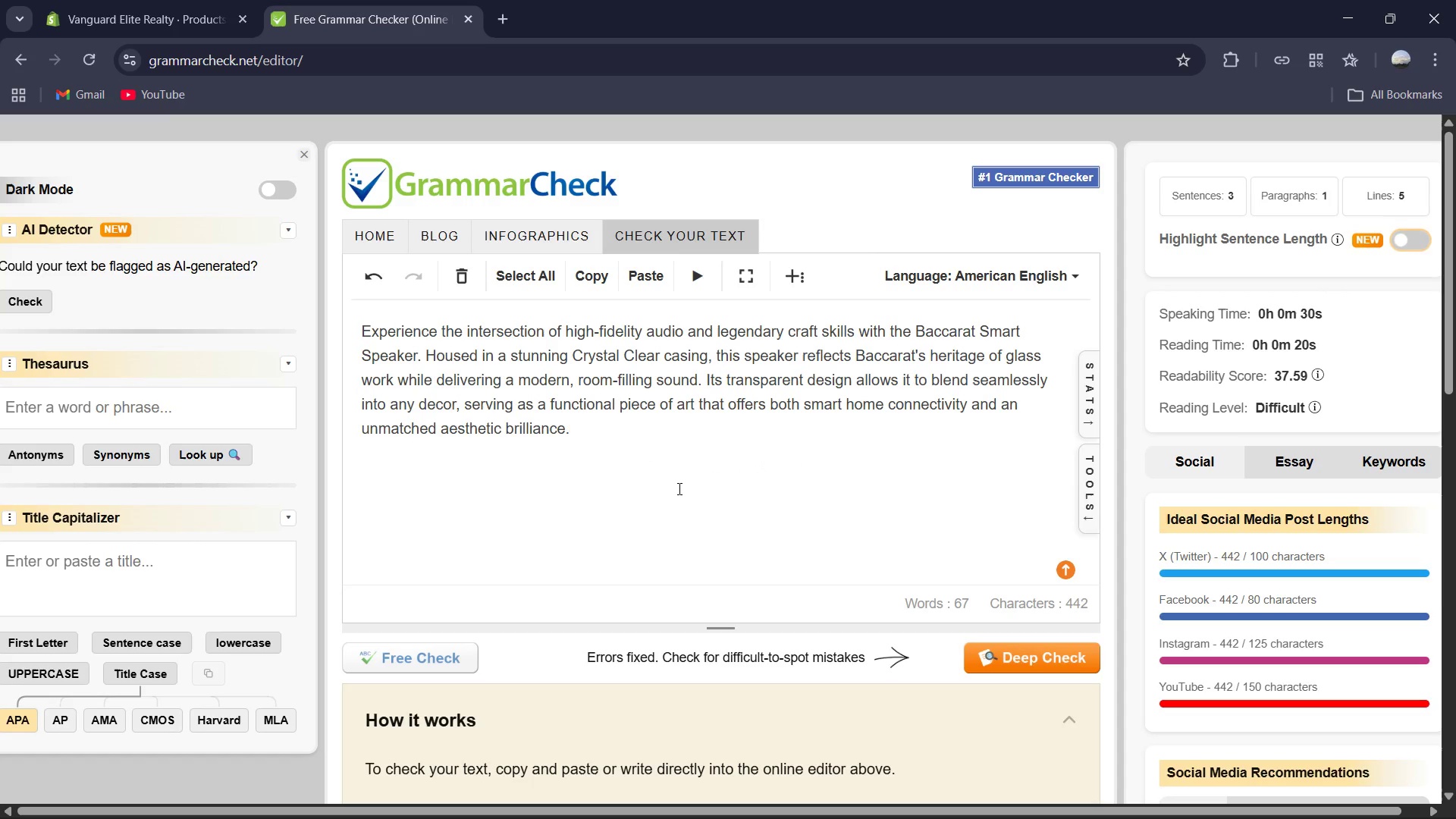 
key(Control+A)
 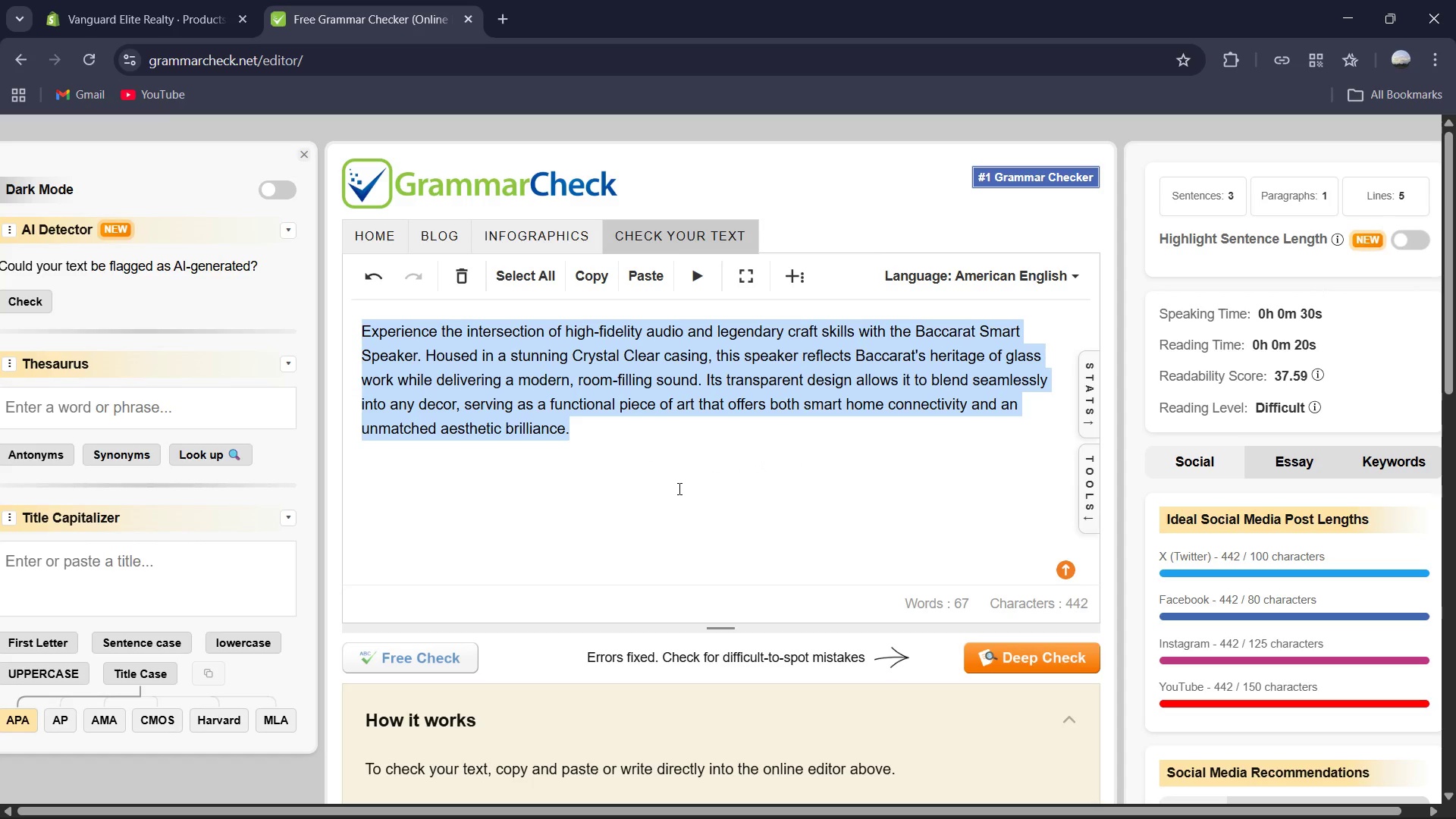 
key(Control+C)
 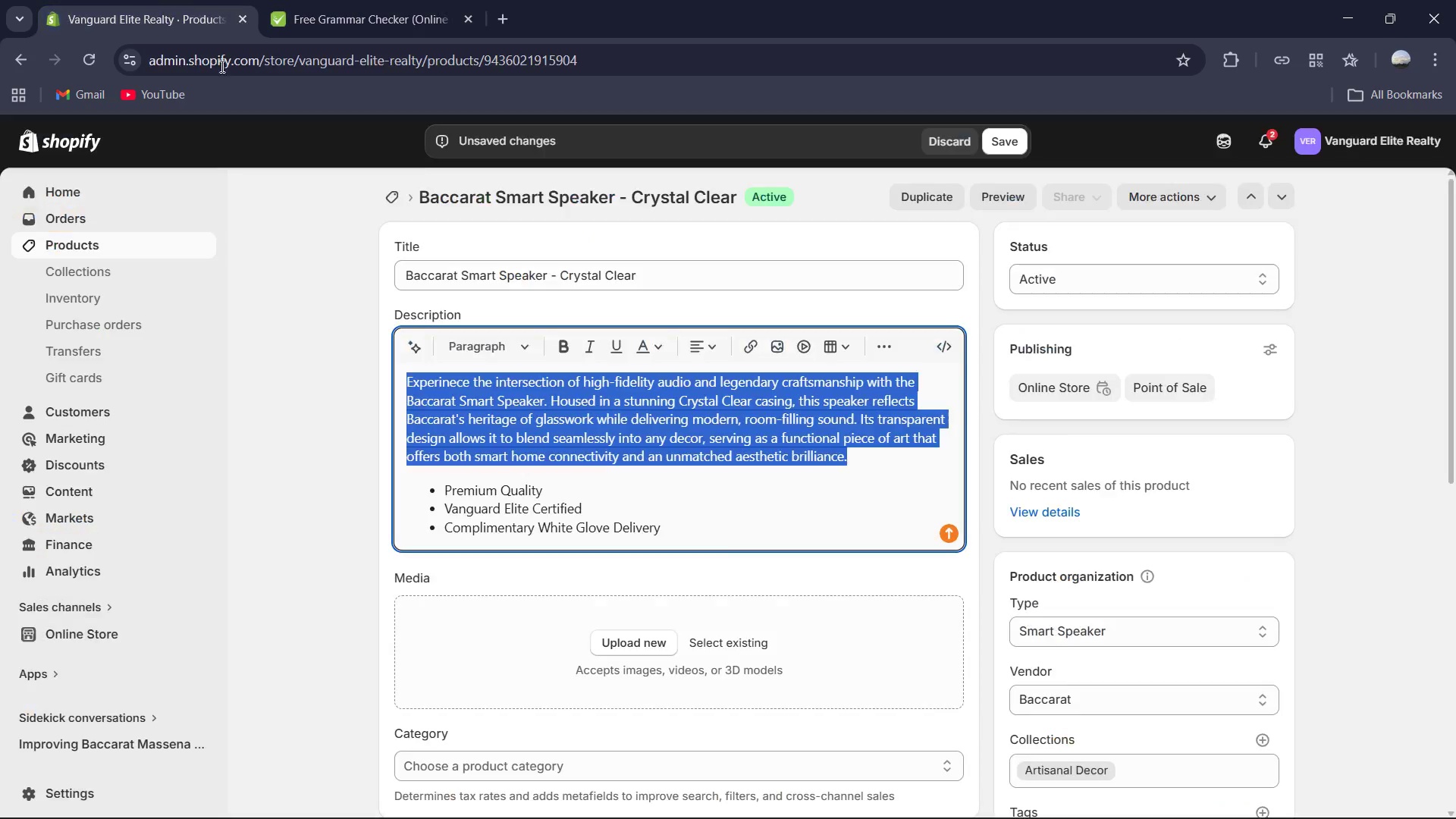 
key(Control+V)
 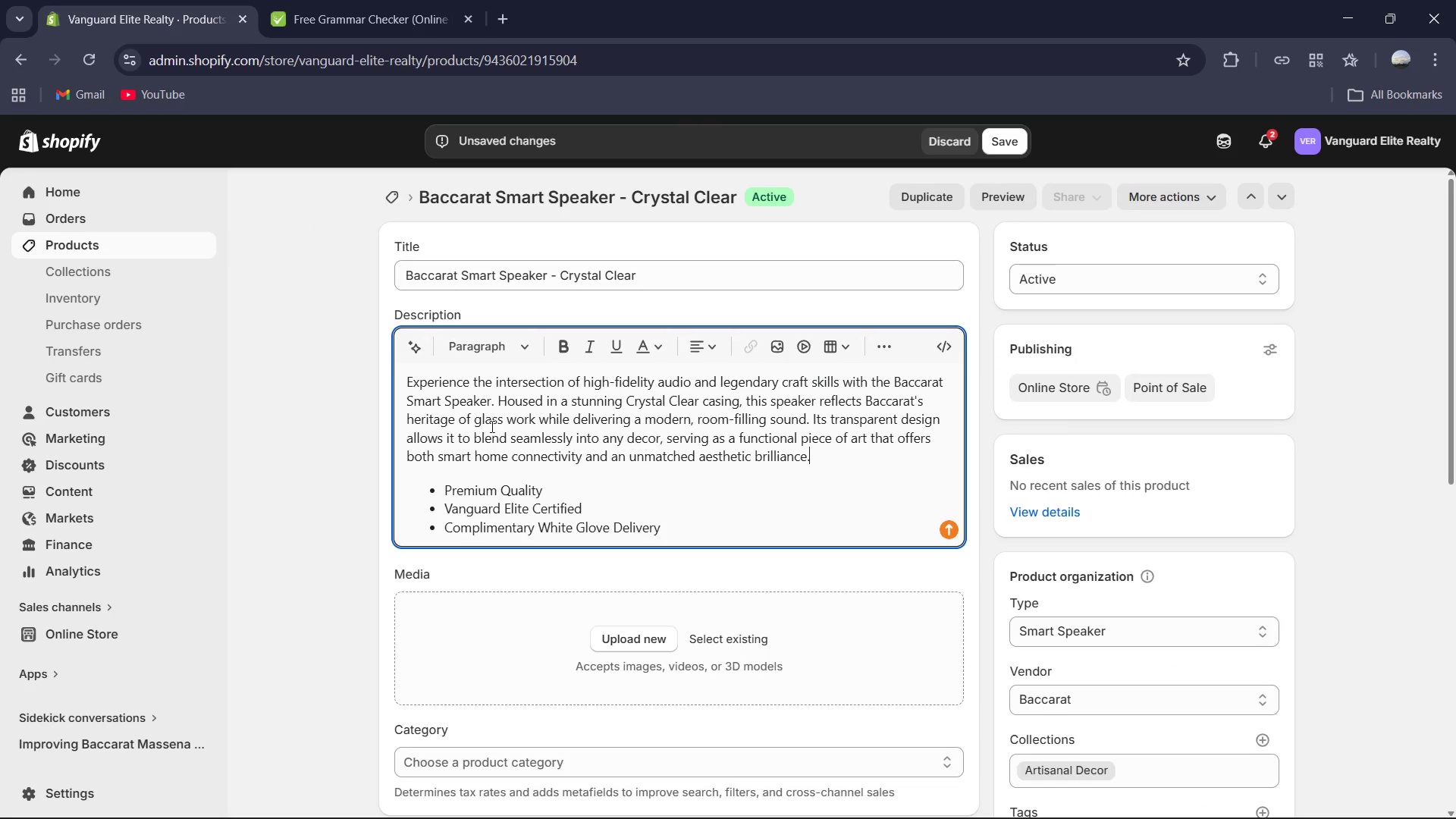 
scroll: coordinate [610, 446], scroll_direction: down, amount: 10.0
 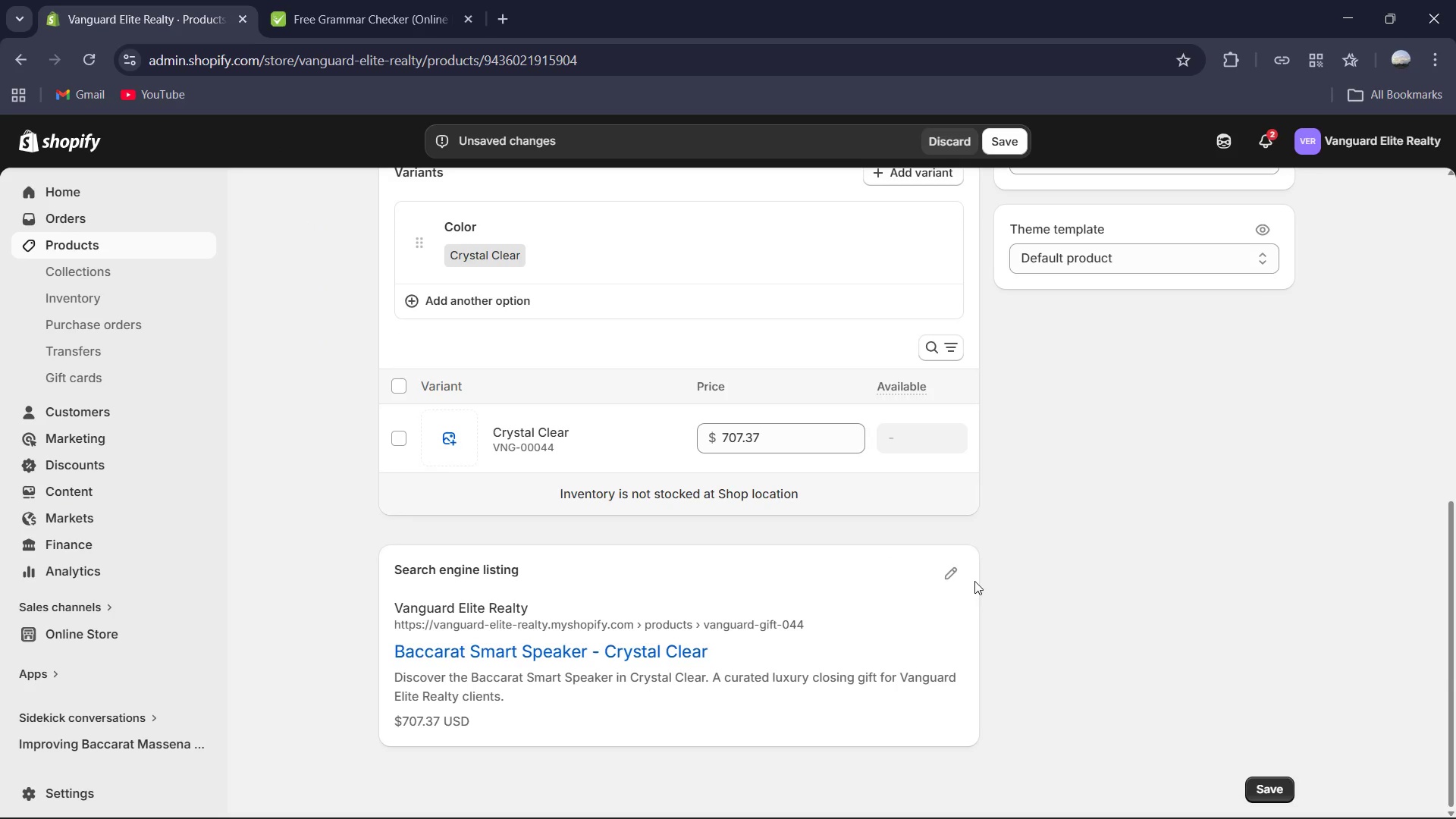 
left_click([948, 576])
 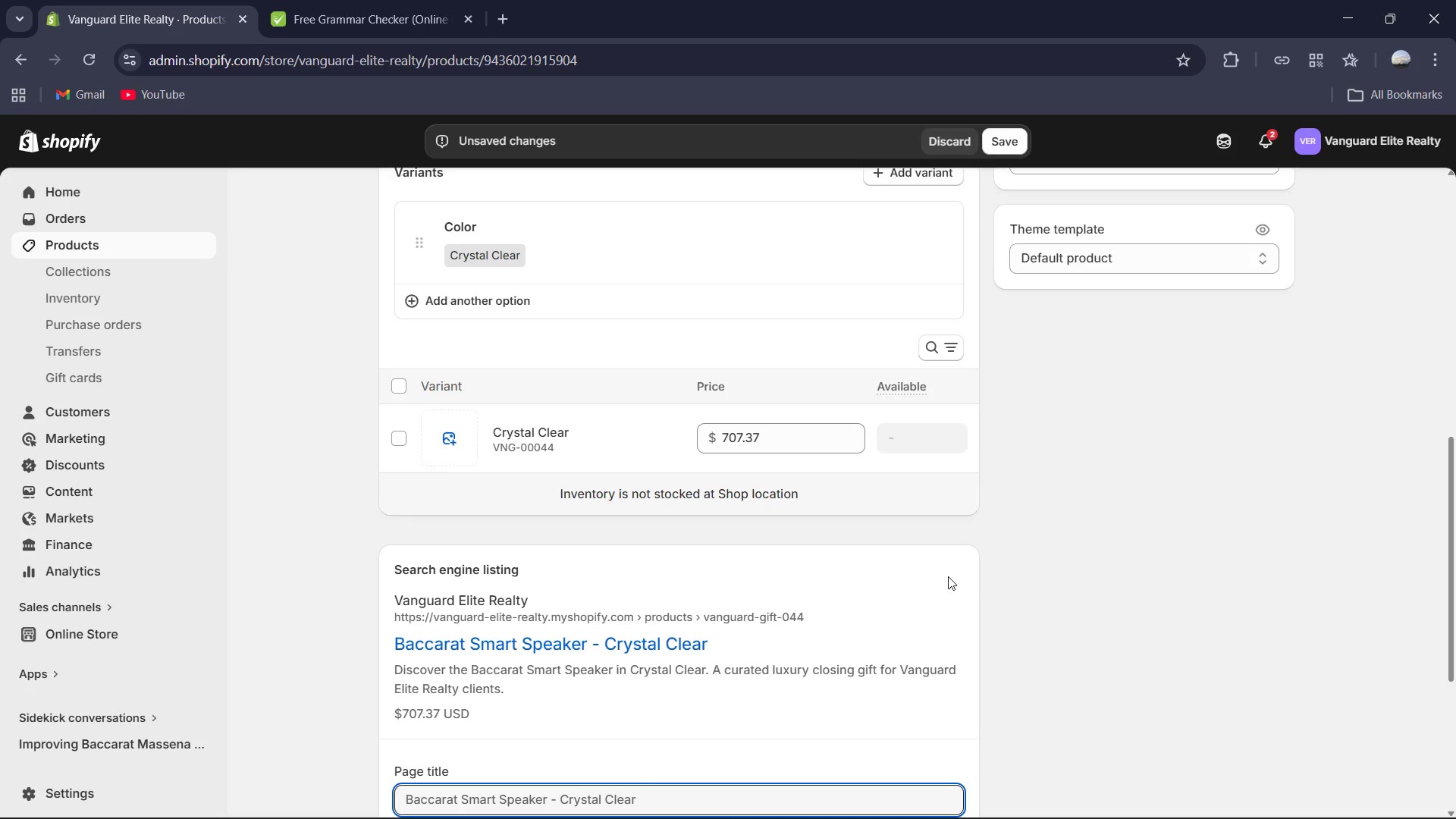 
scroll: coordinate [913, 560], scroll_direction: down, amount: 3.0
 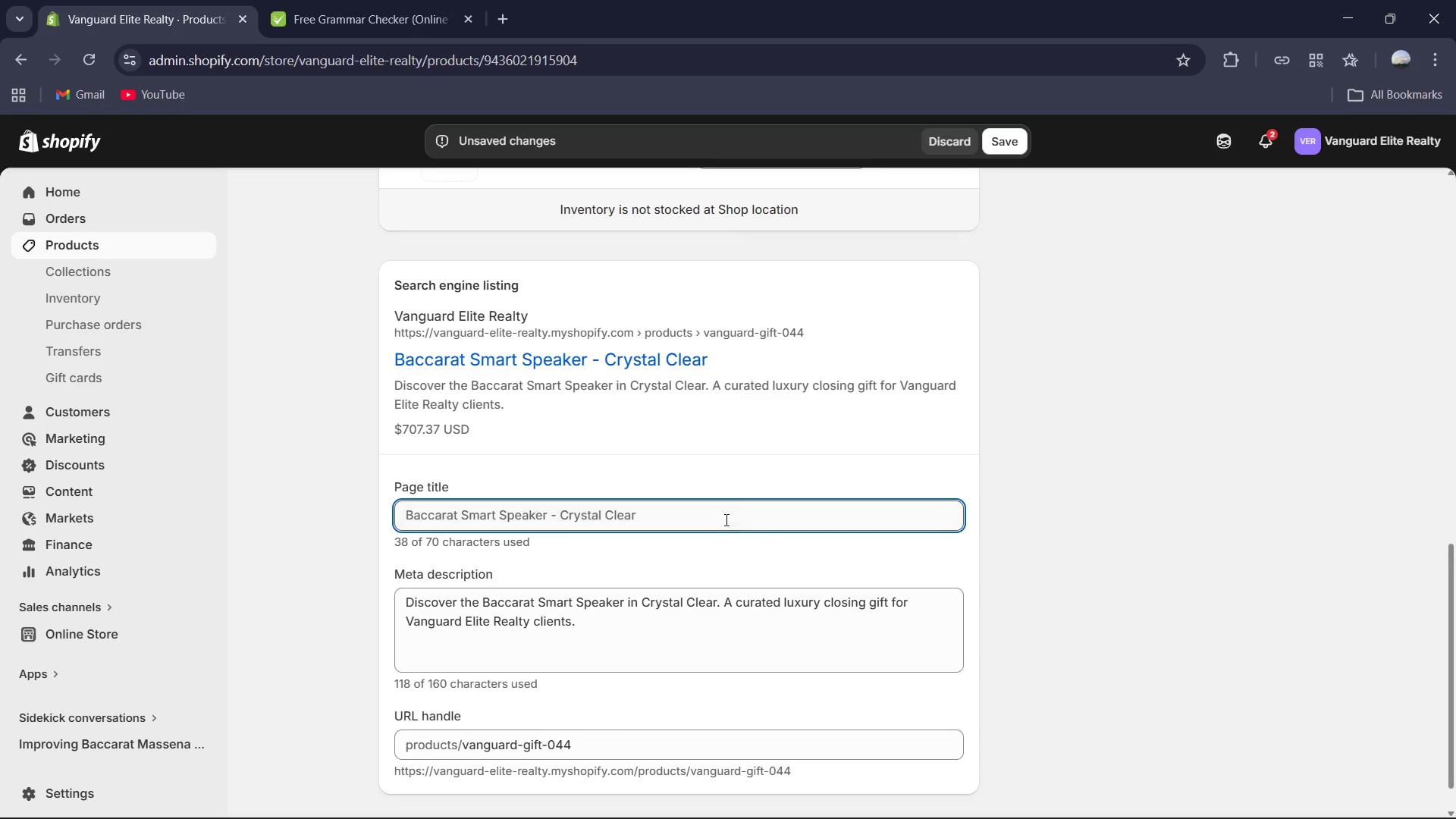 
left_click([717, 510])
 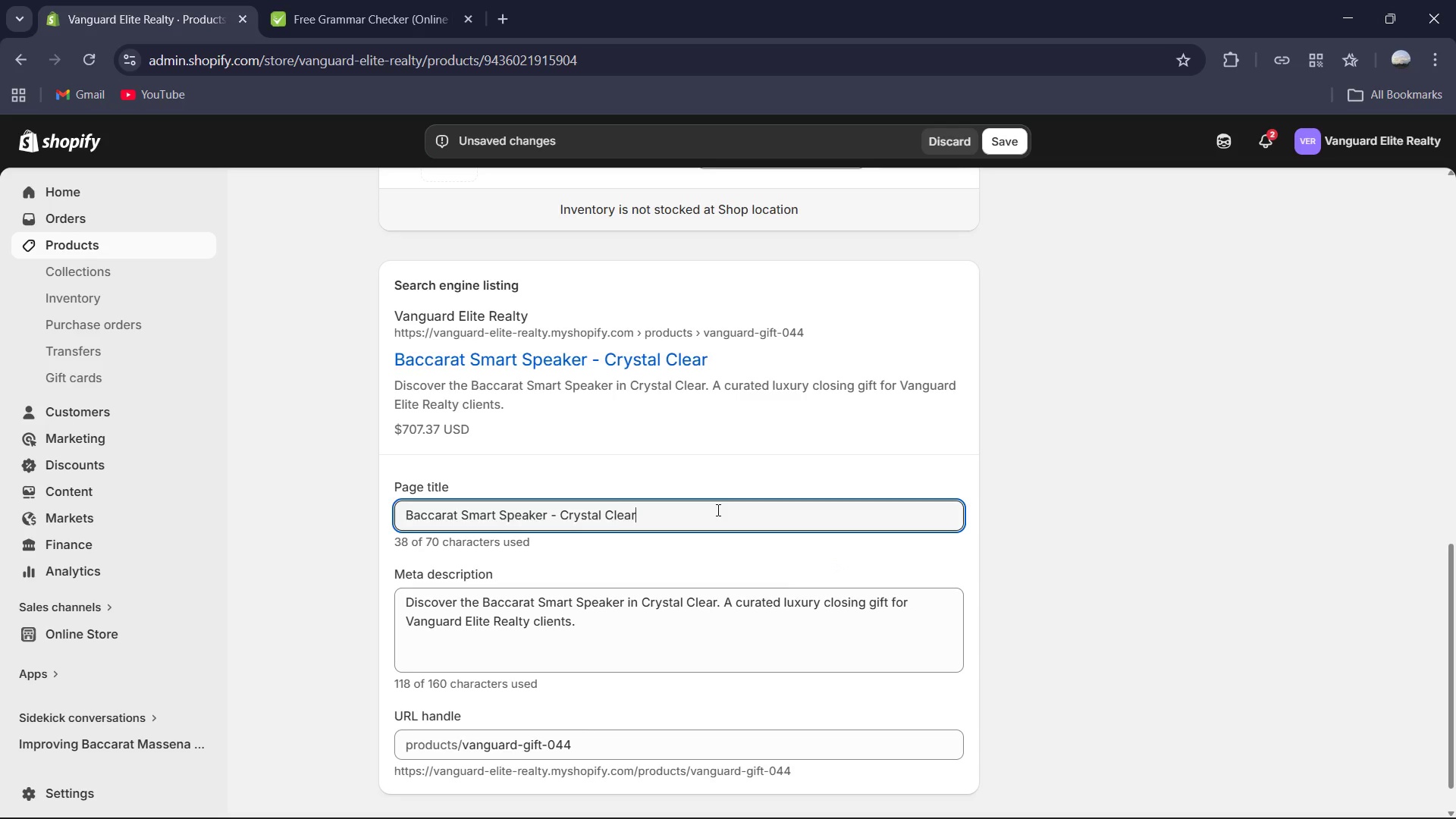 
type( | Vn)
key(Backspace)
type(anguatd)
key(Backspace)
key(Backspace)
type(r )
key(Backspace)
type(d Elie)
key(Backspace)
type(te Realty )
 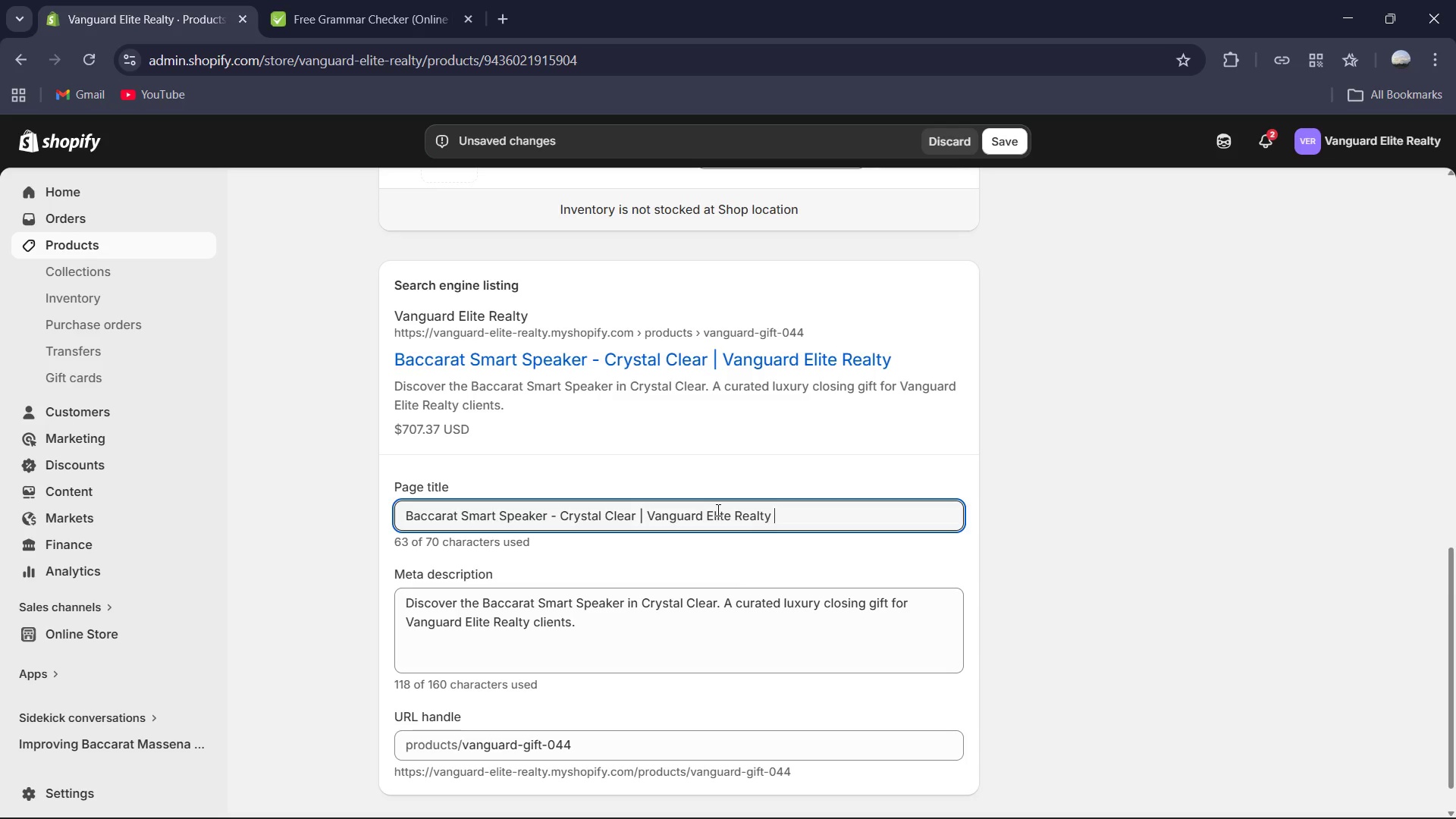 
left_click([712, 615])
 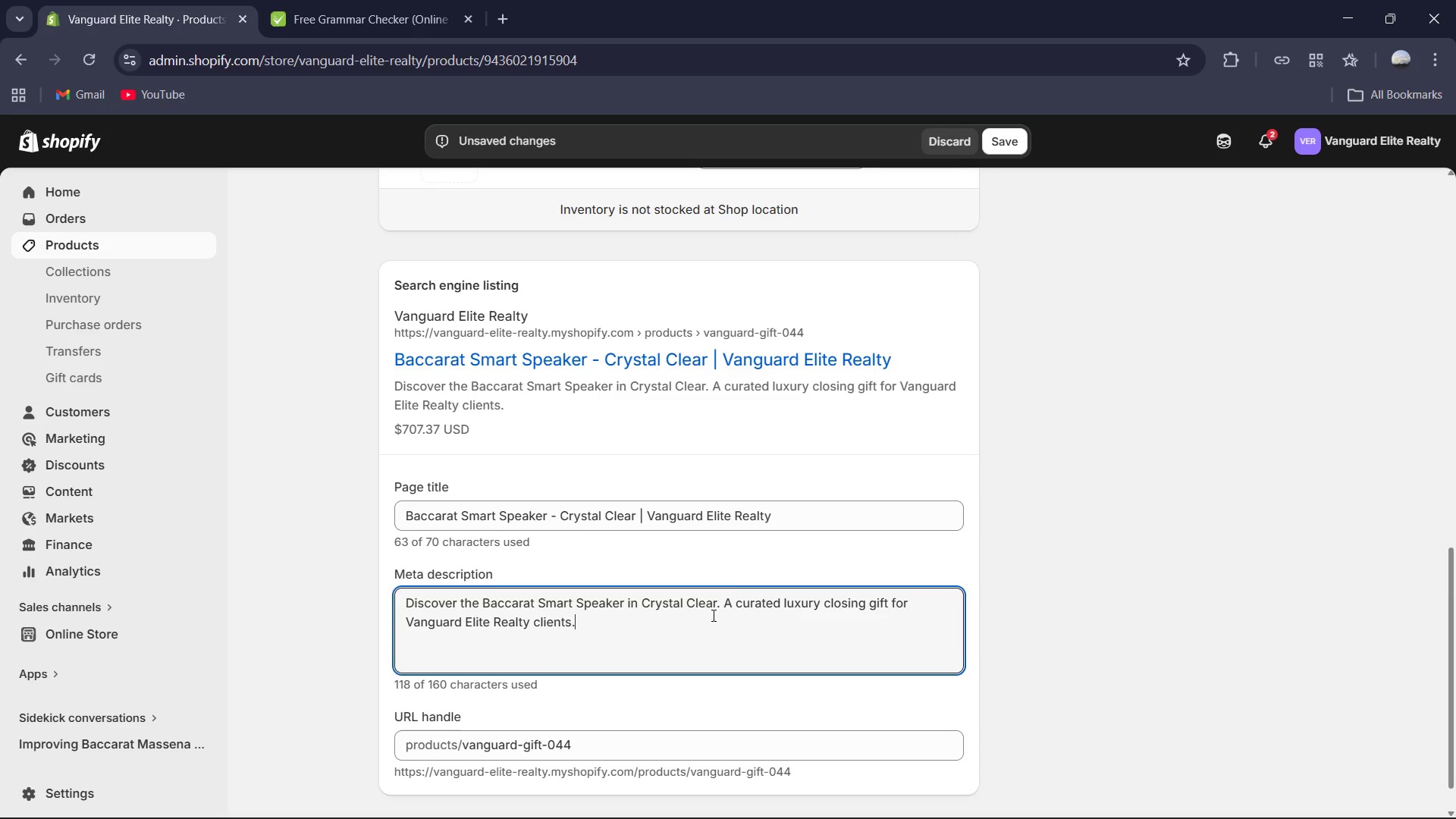 
key(Control+ControlLeft)
 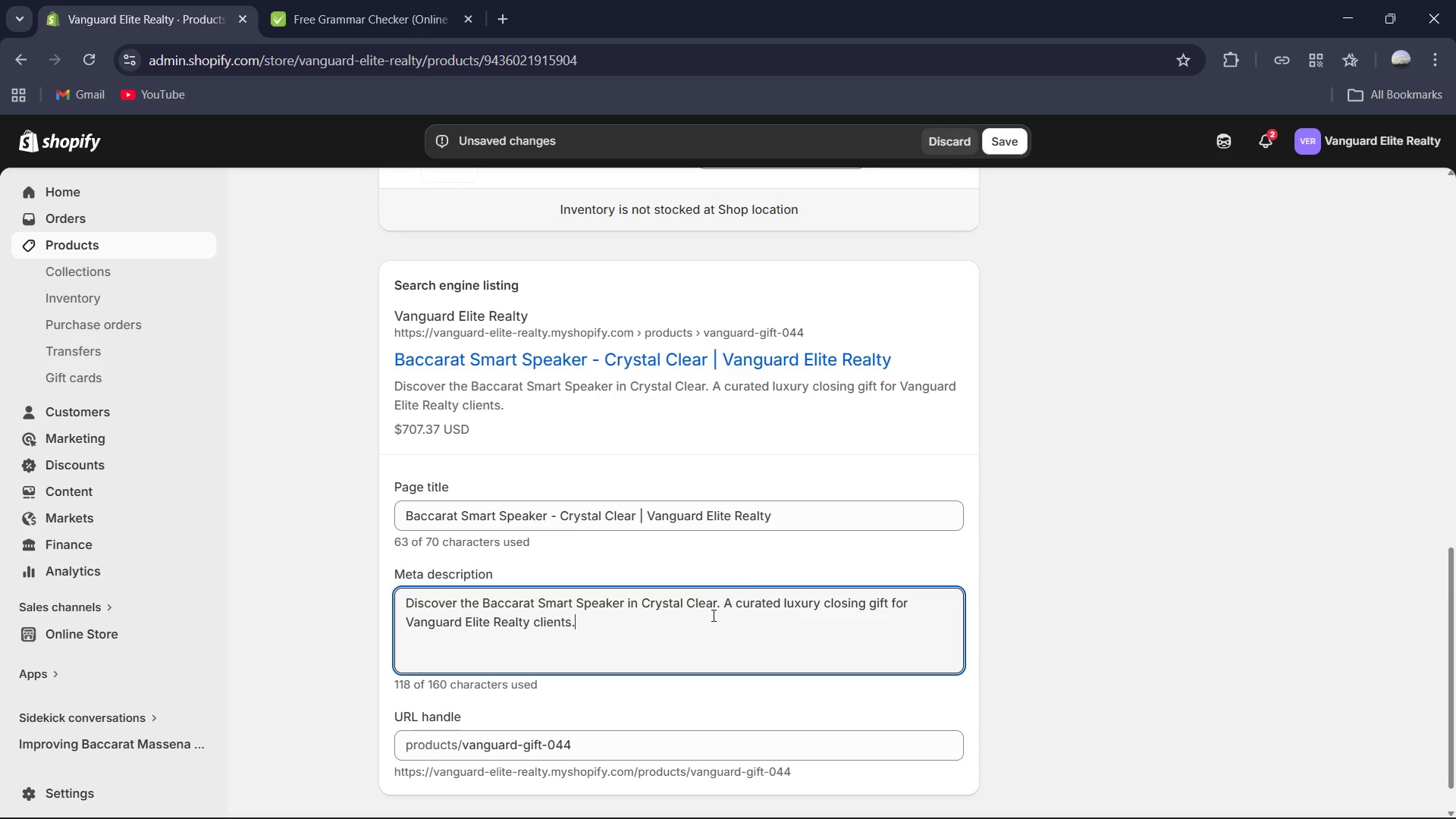 
key(Control+A)
 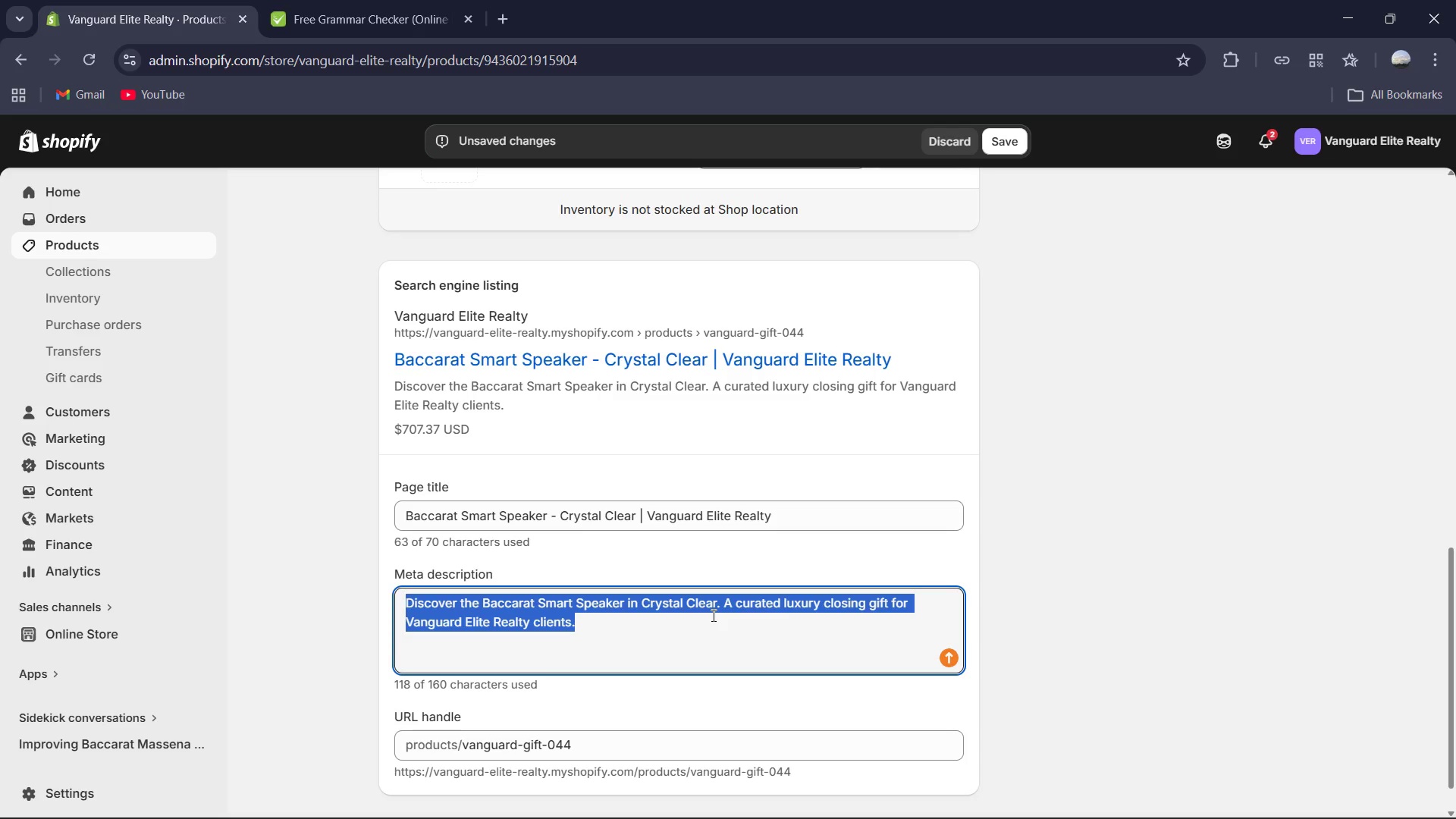 
type(Elevate you )
key(Backspace)
type(r home audio with the Baccarat Smart Speaker in Crystal Clear. A signature-tier artisanal gift curated for elite living by Vanguard Elite Realty.)
 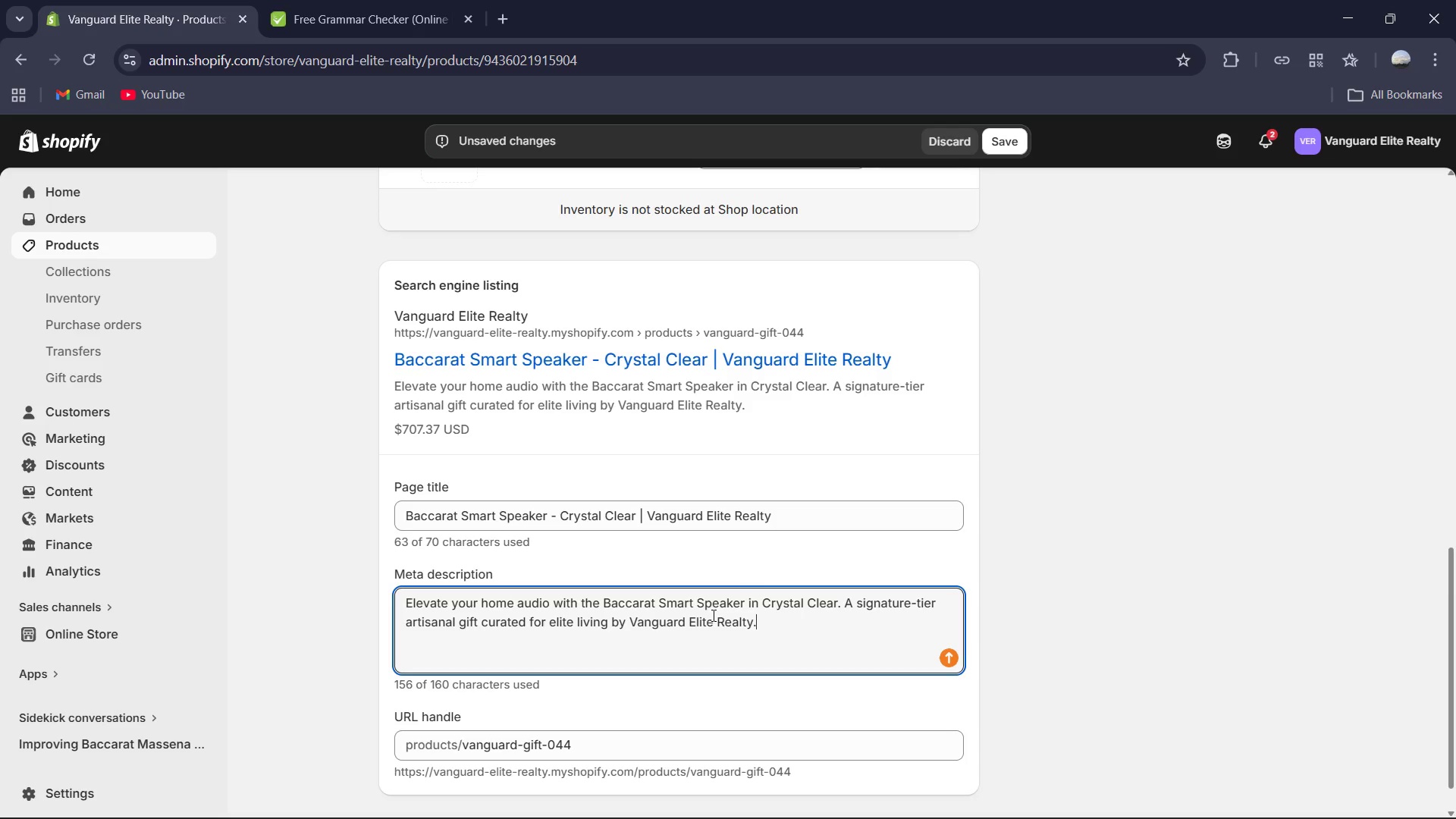 
key(Control+A)
 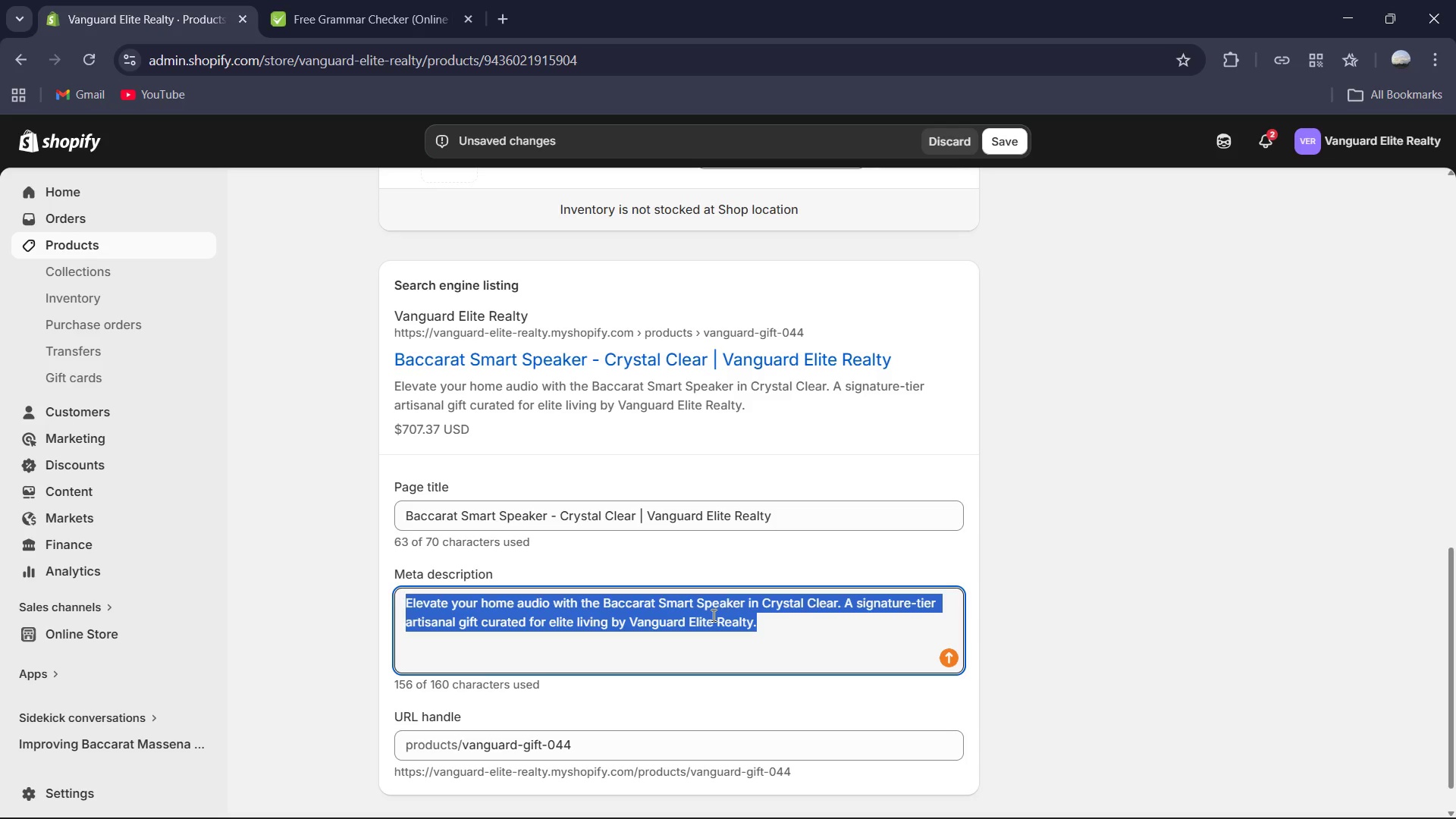 
key(Control+C)
 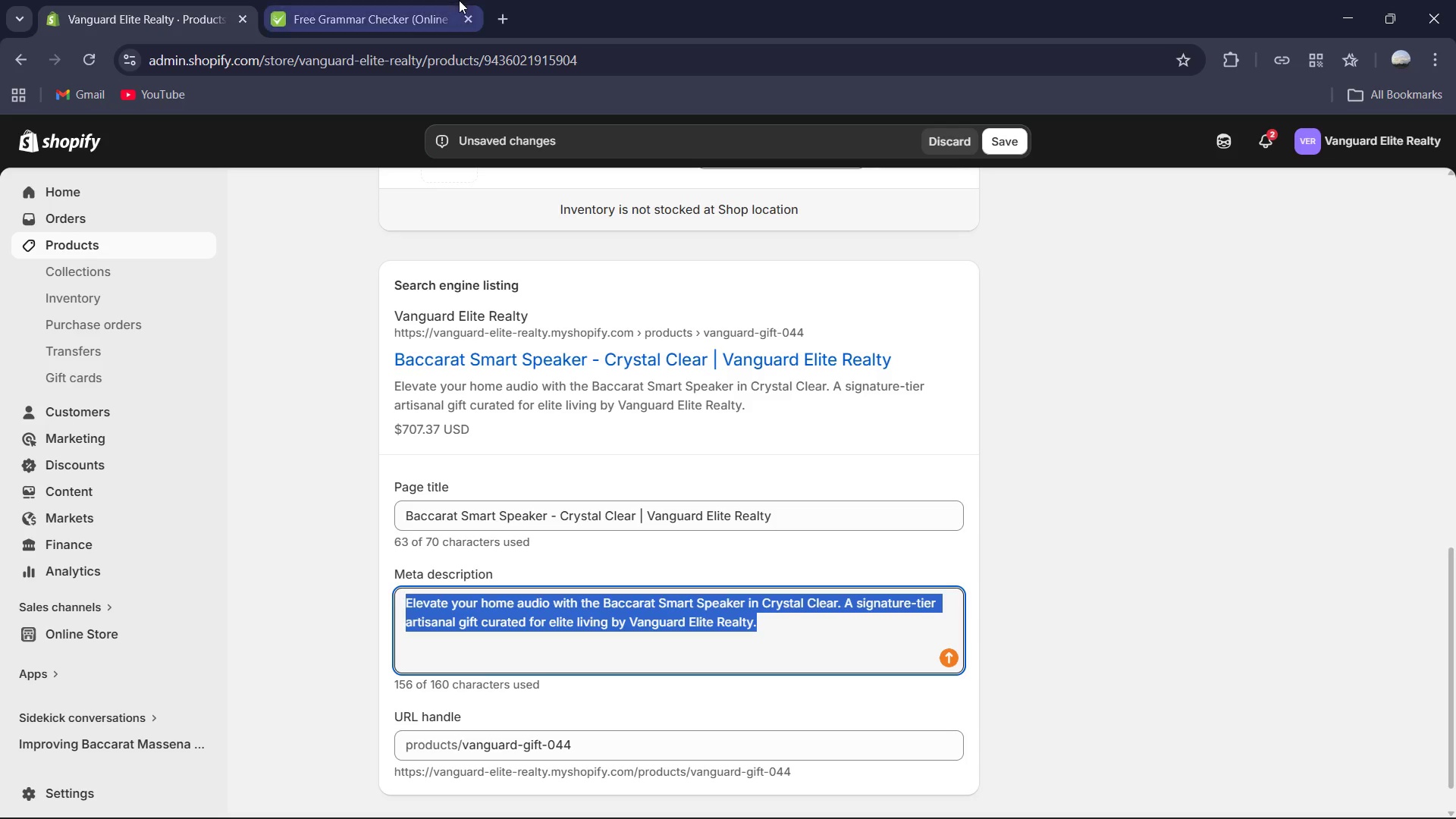 
left_click([421, 0])
 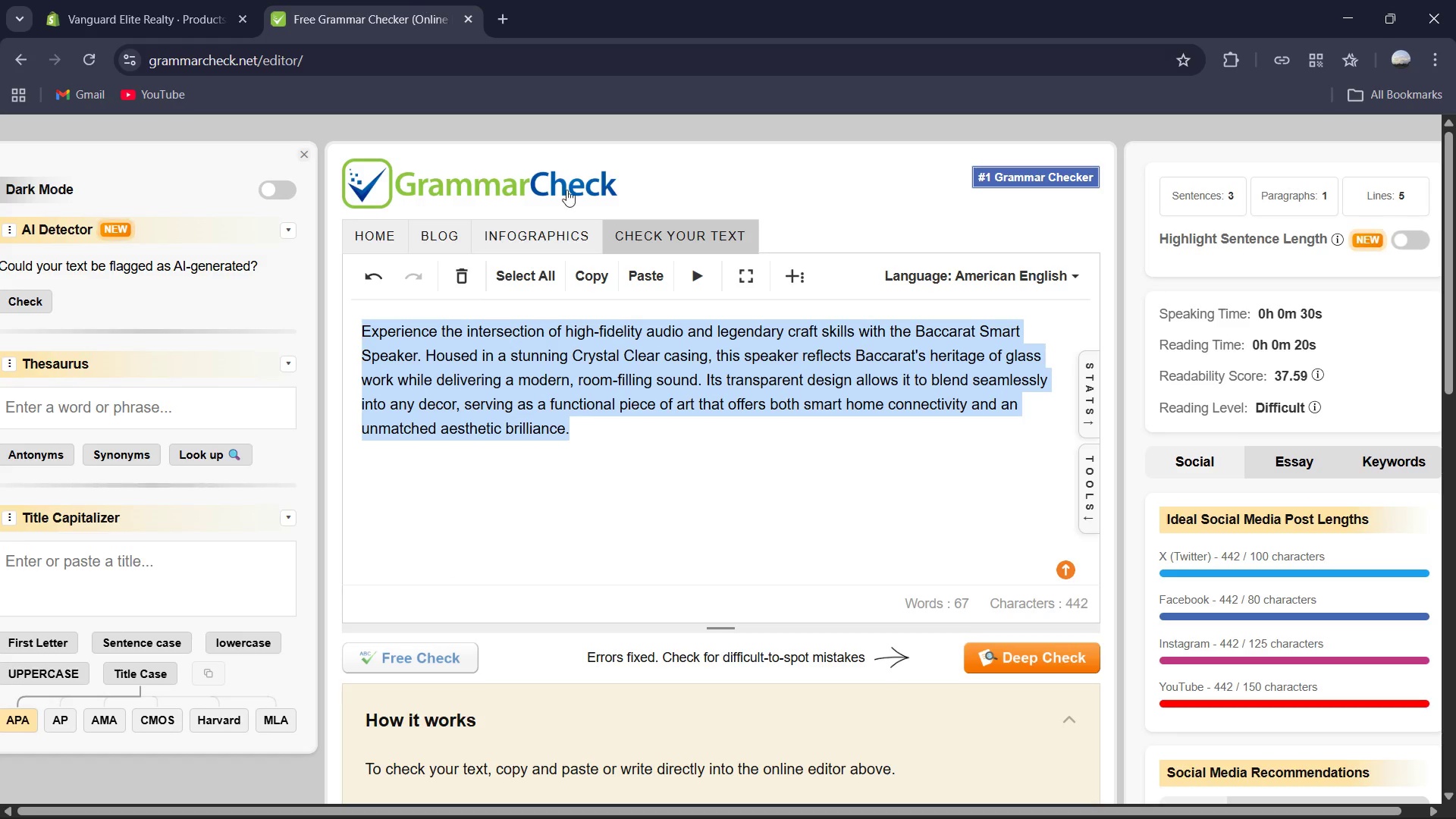 
key(Control+V)
 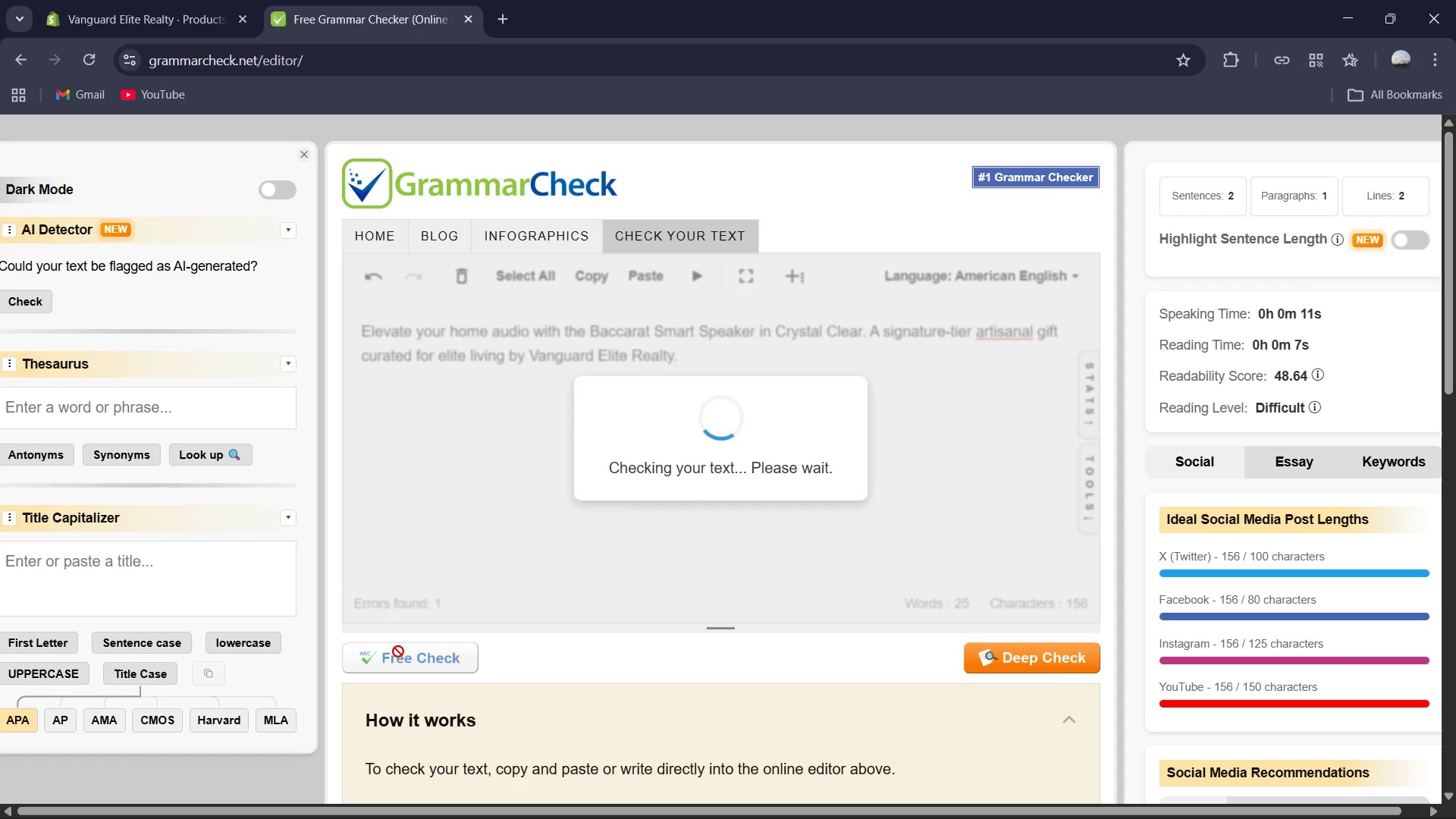 
left_click([696, 661])
 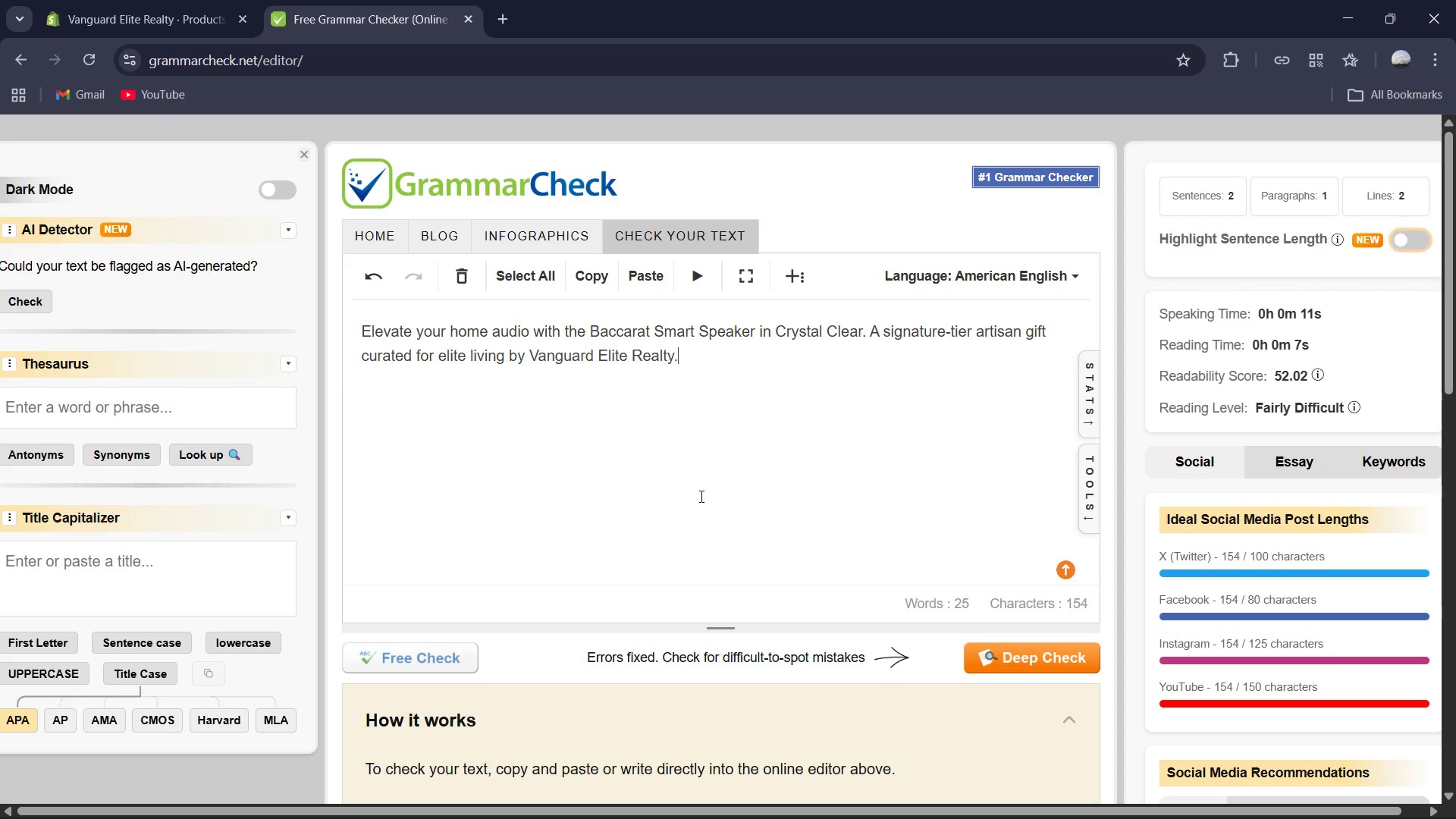 
key(Control+A)
 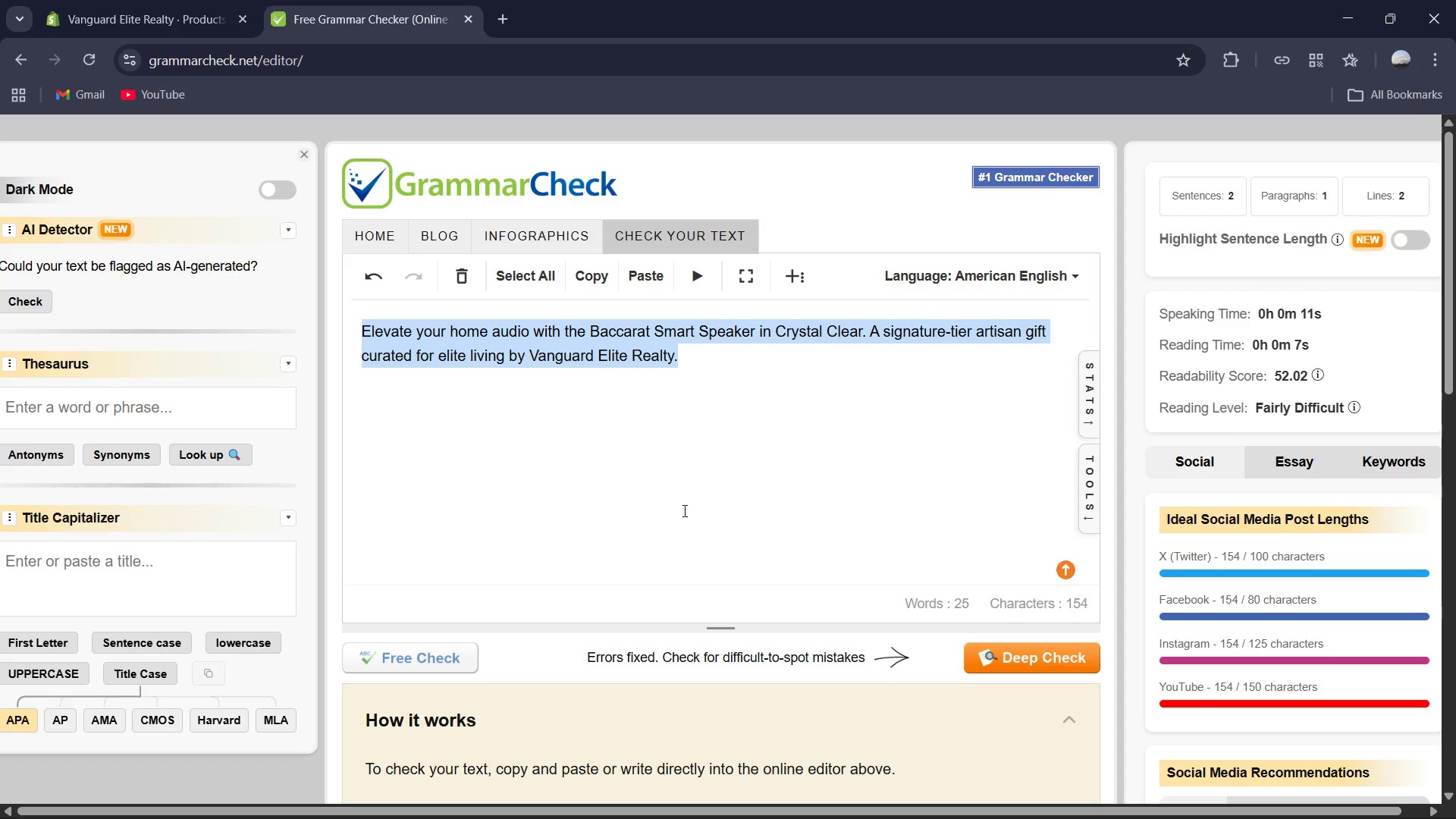 
key(Control+C)
 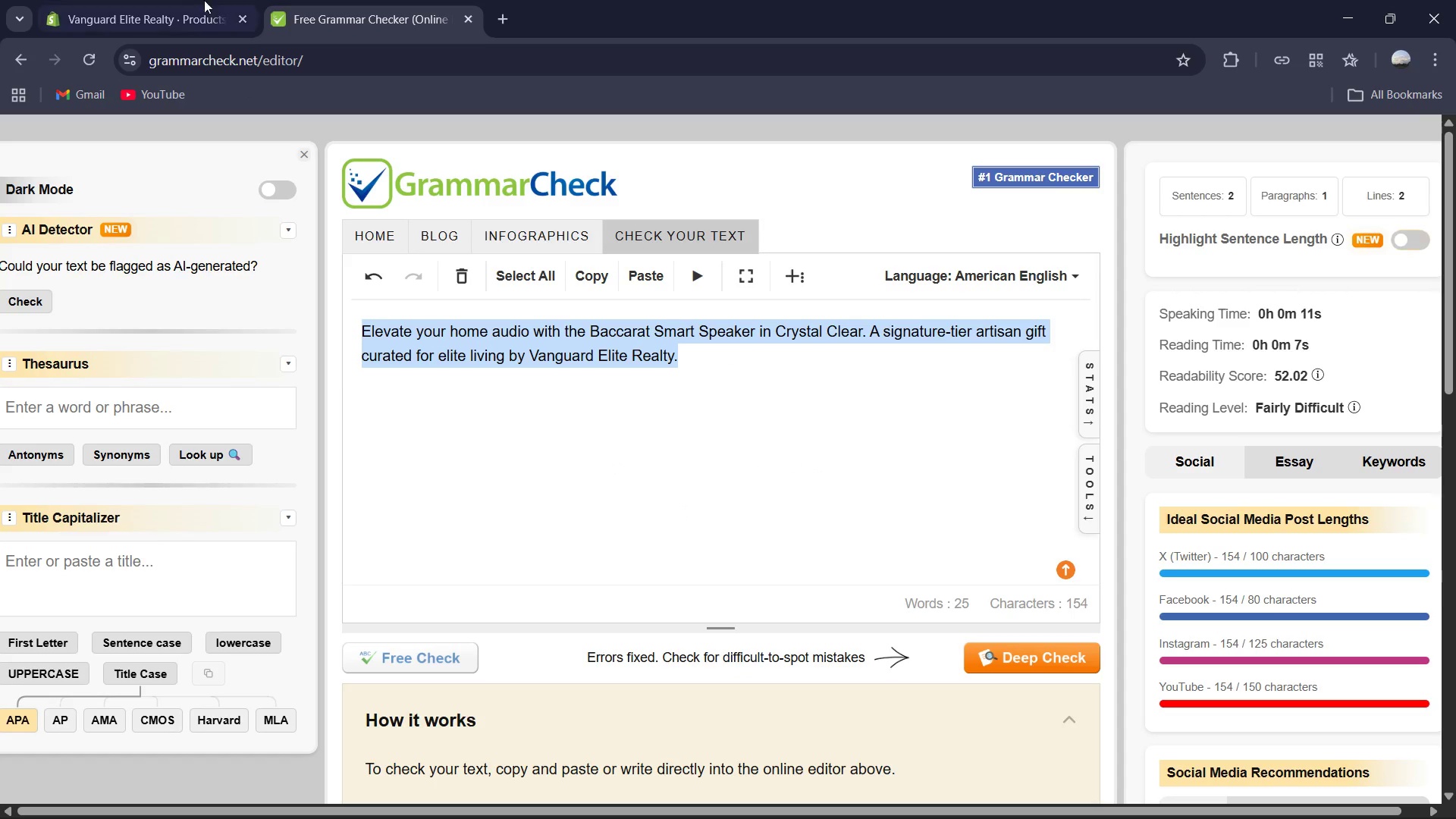 
left_click([189, 0])
 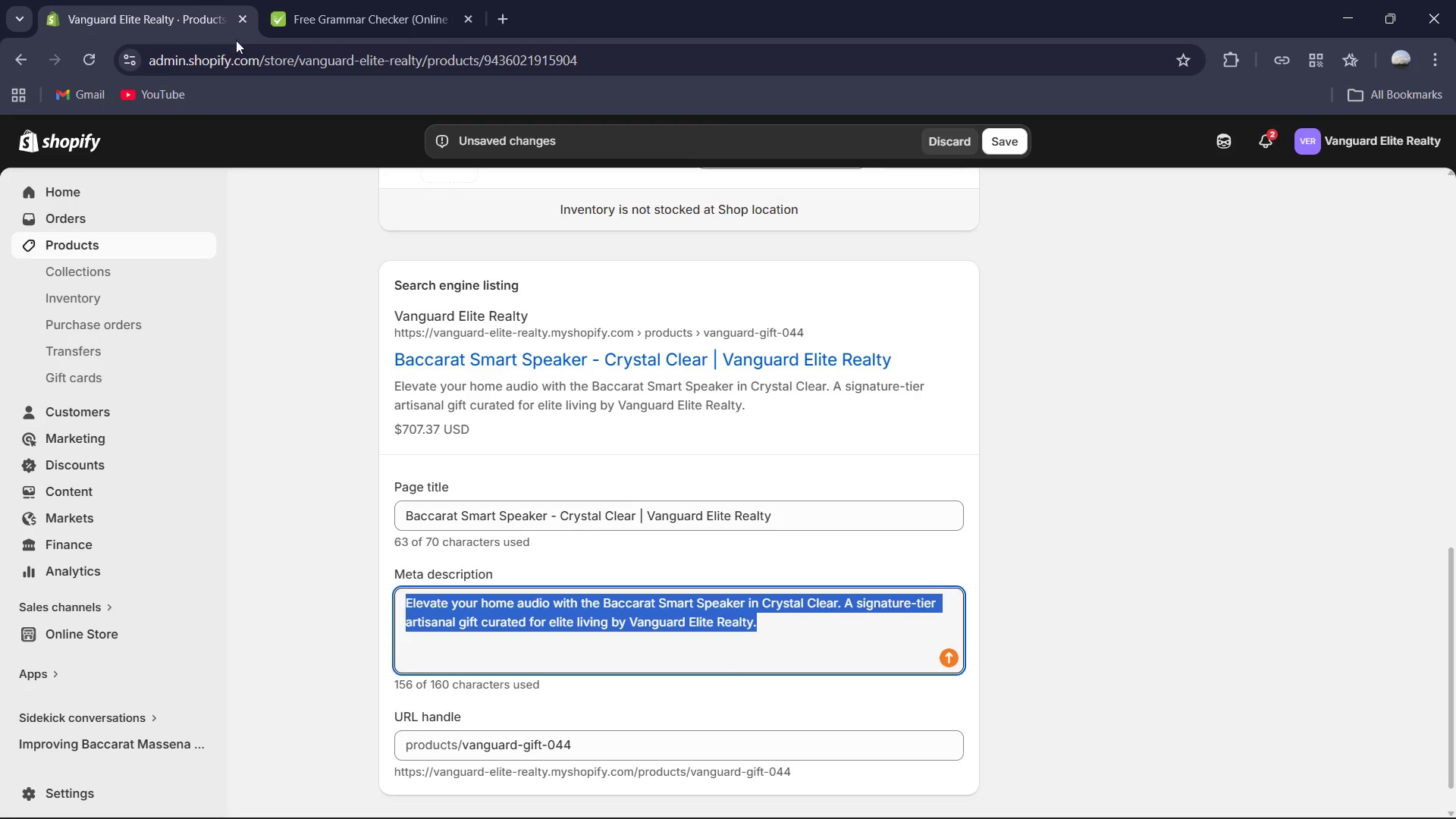 
key(Control+V)
 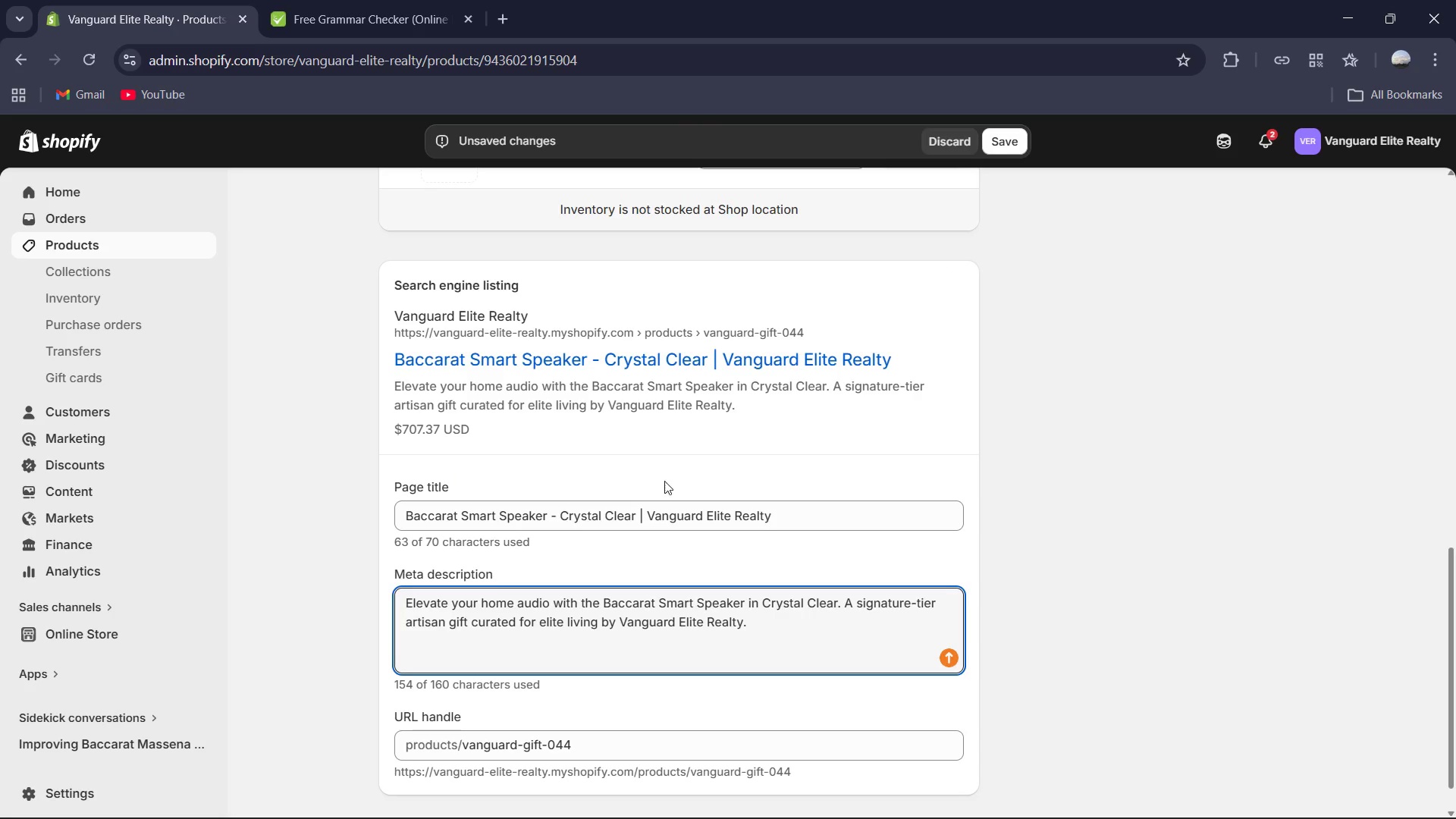 
scroll: coordinate [672, 481], scroll_direction: down, amount: 4.0
 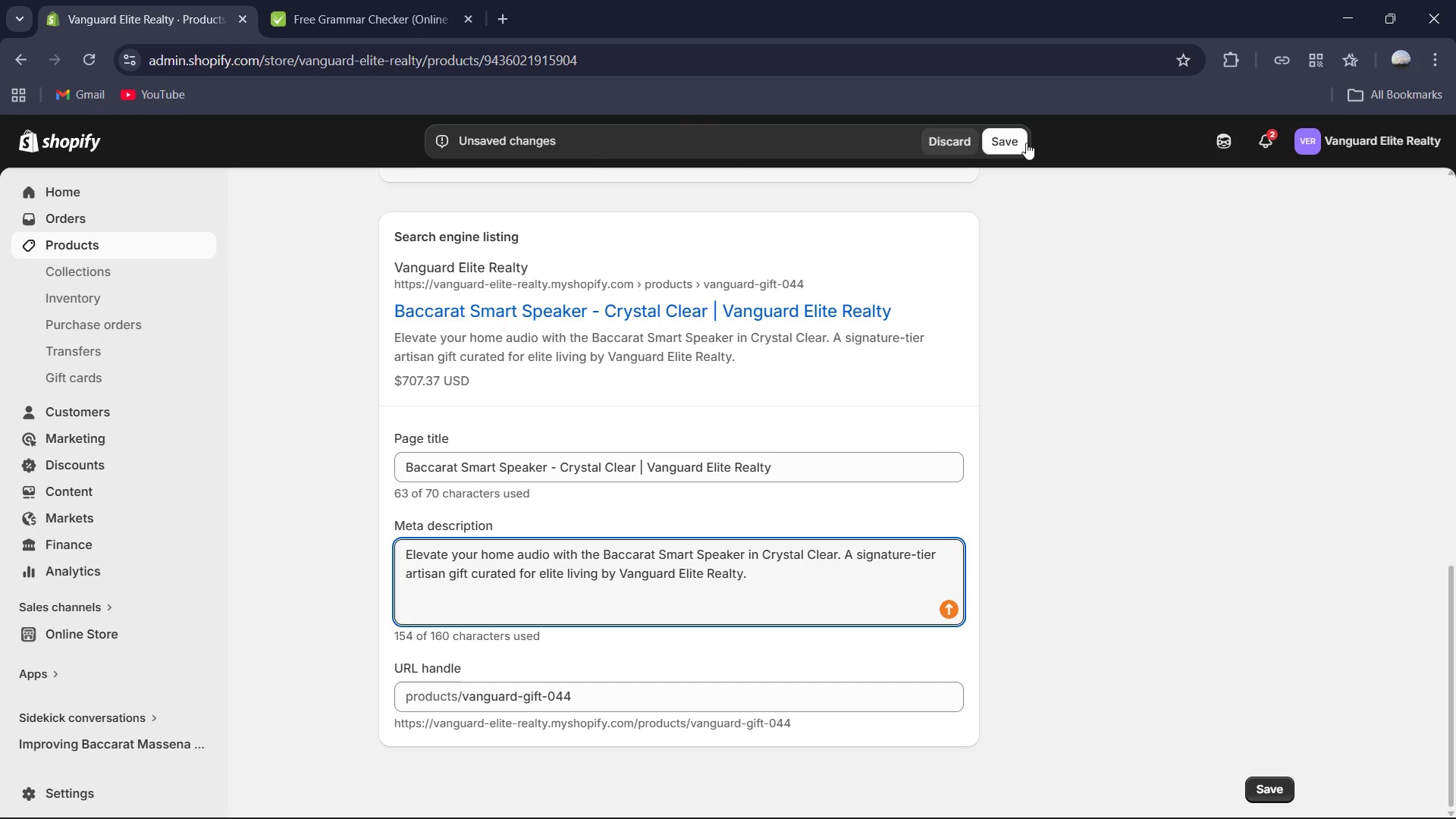 
left_click([1005, 148])
 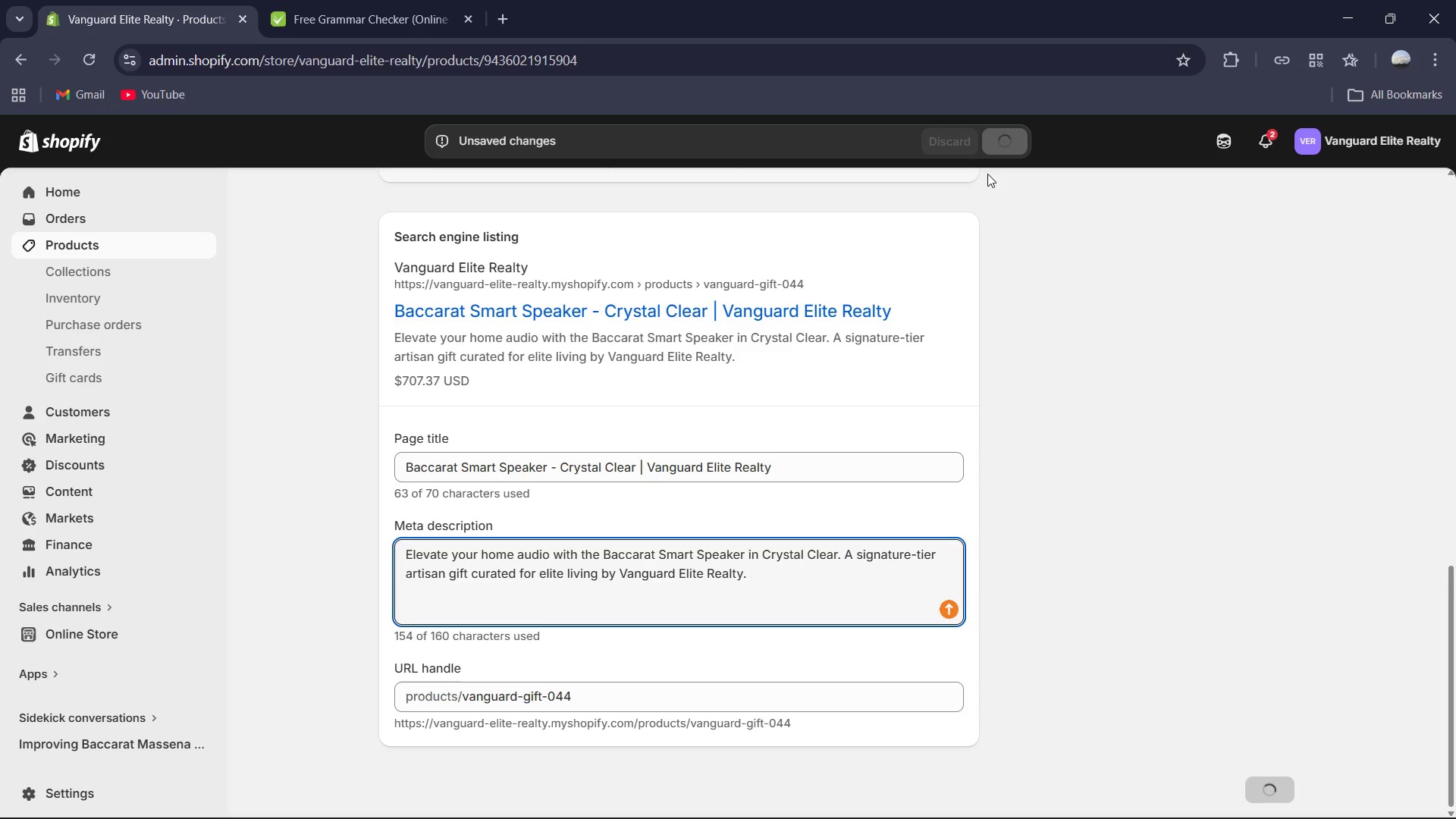 
scroll: coordinate [854, 427], scroll_direction: up, amount: 3.0
 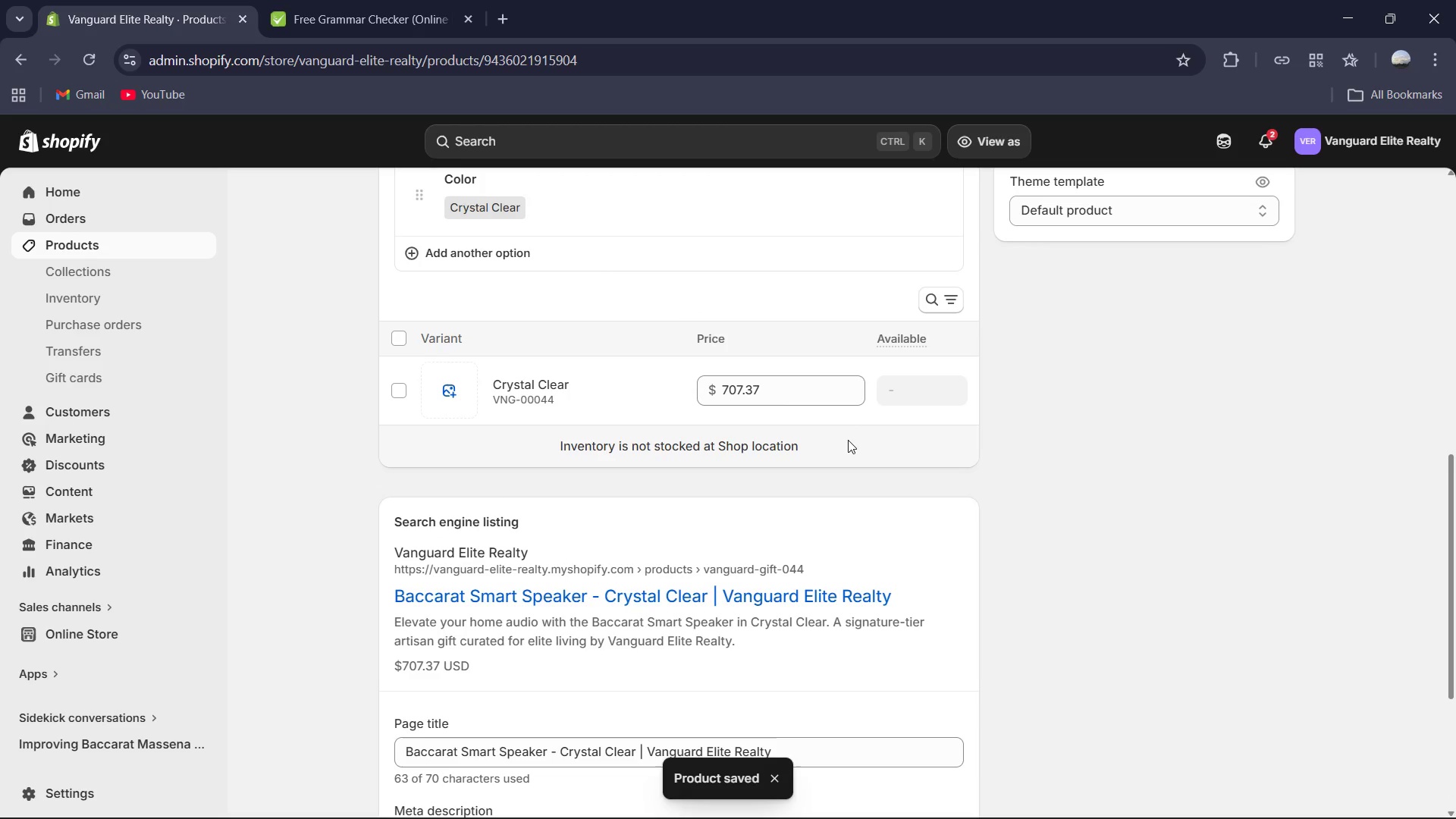 
wait(10.06)
 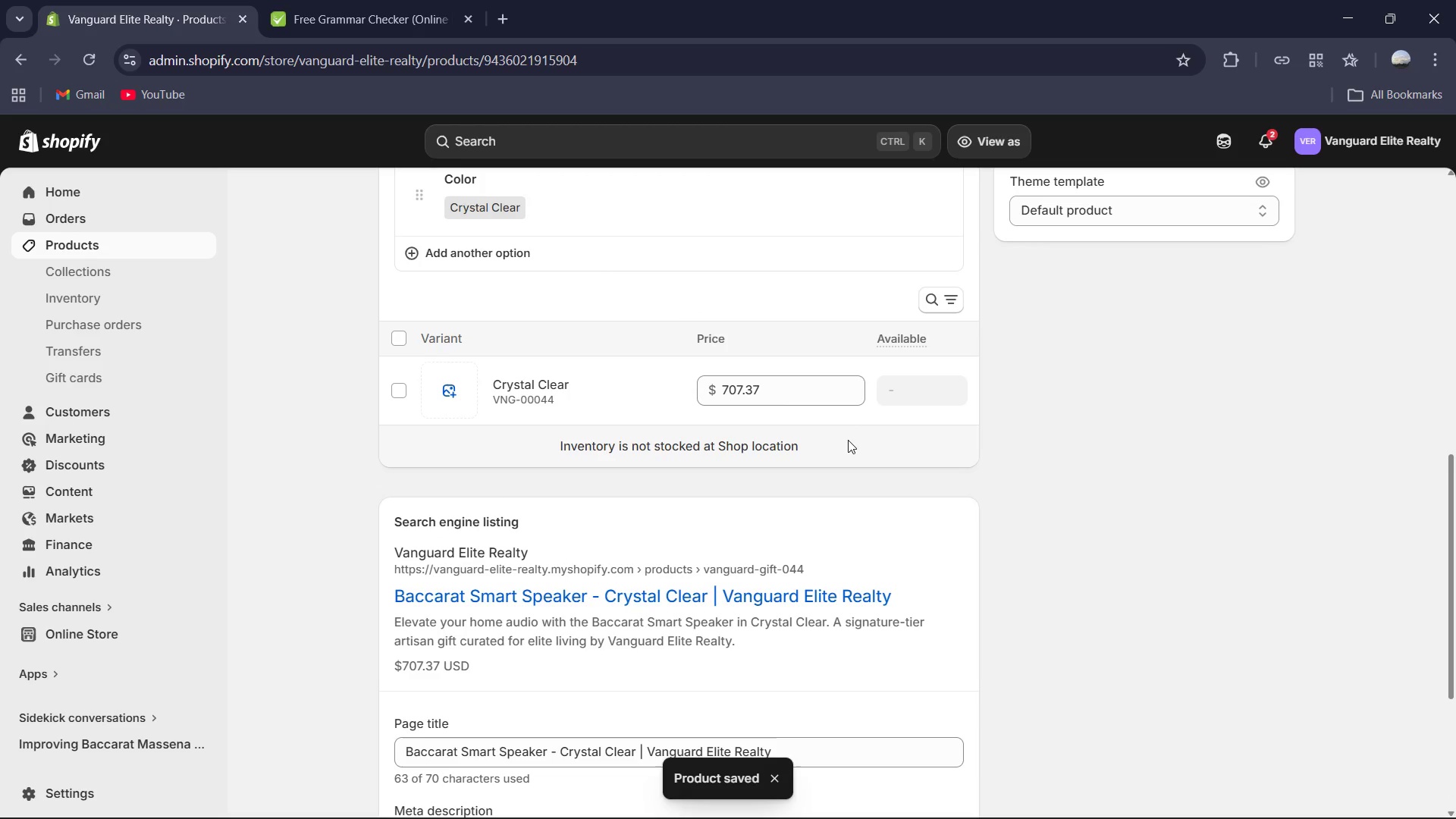 
left_click([528, 381])
 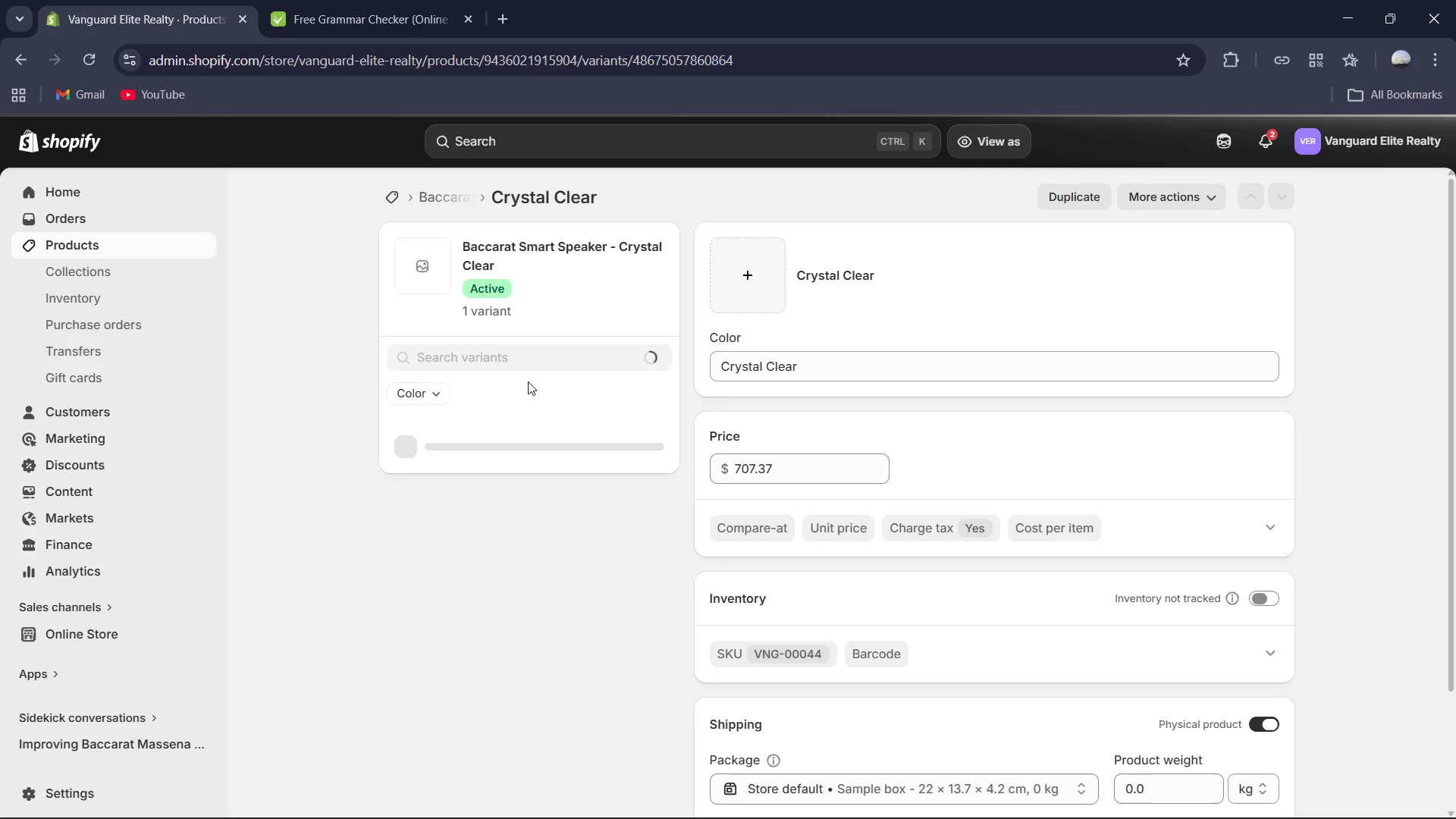 
scroll: coordinate [898, 472], scroll_direction: down, amount: 4.0
 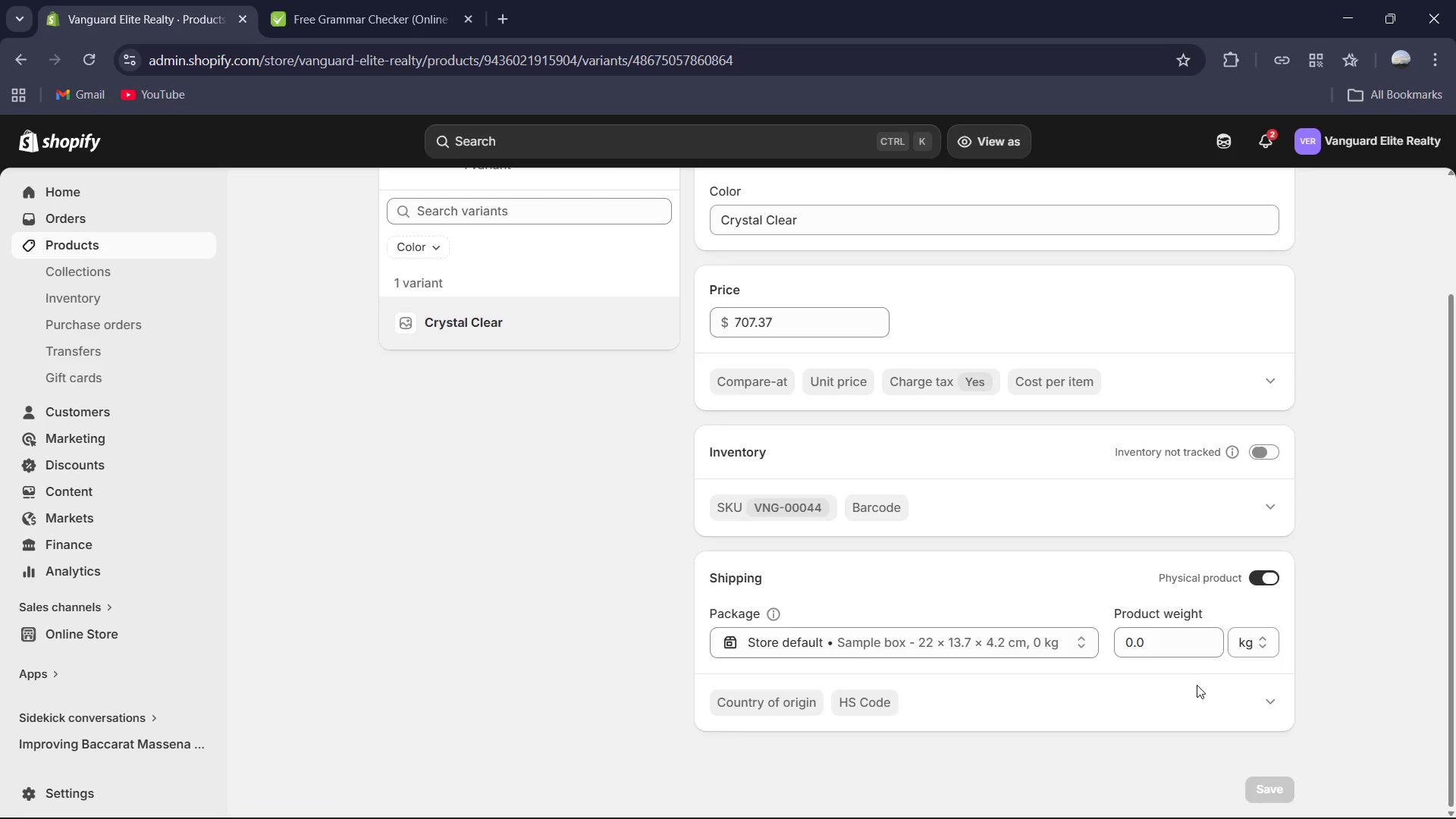 
left_click([1181, 651])
 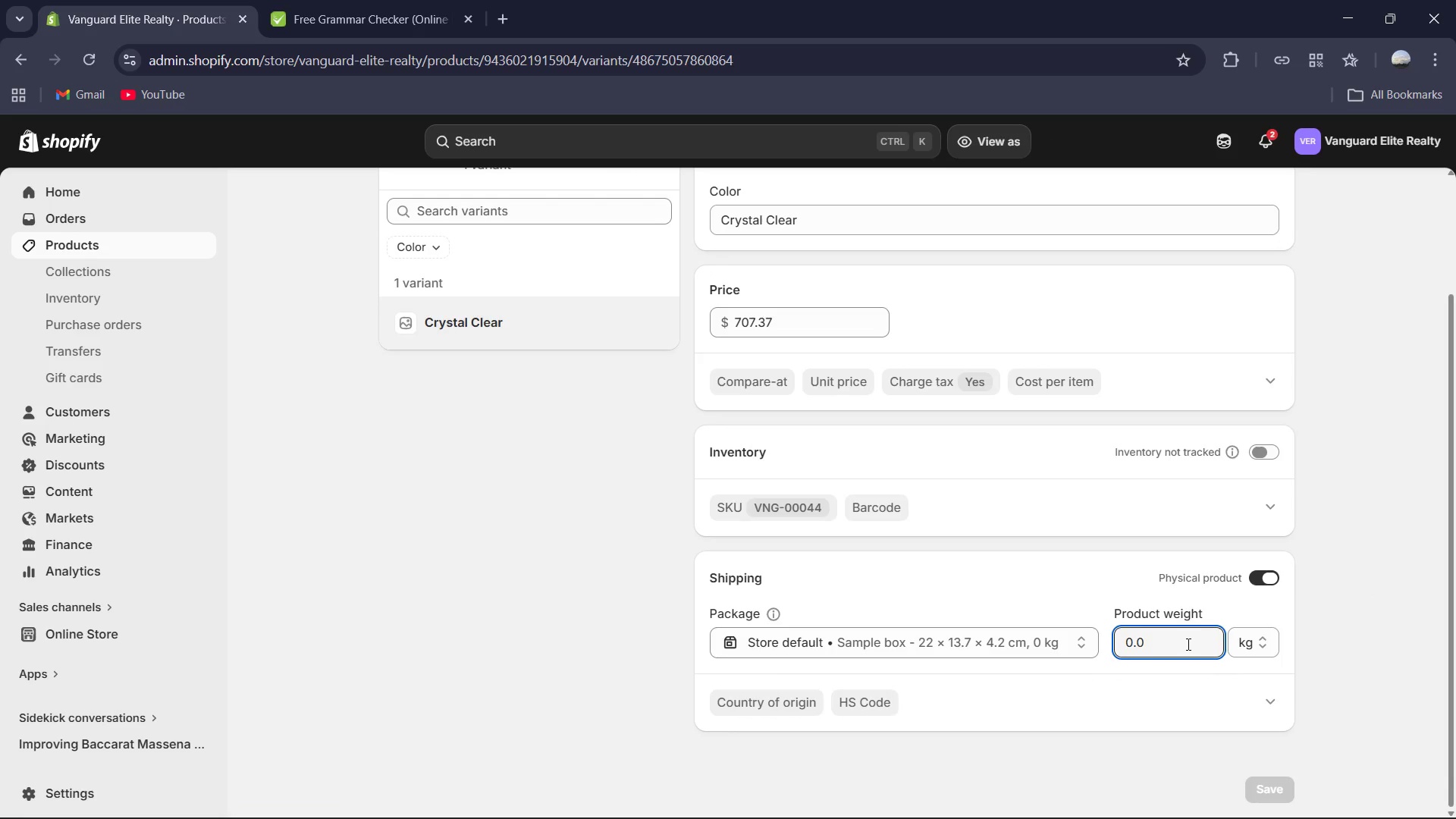 
key(Control+ControlLeft)
 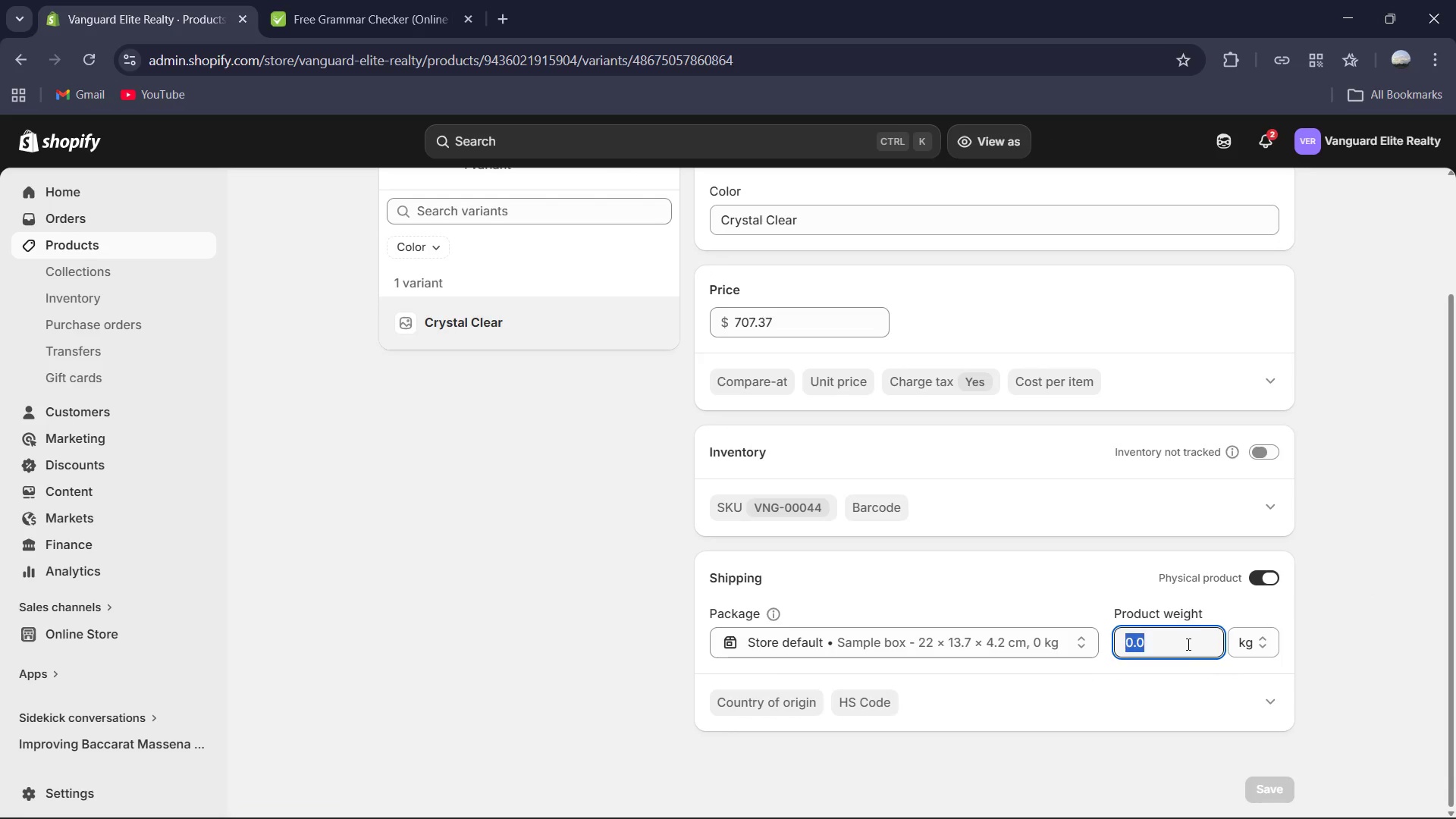 
key(Control+A)
 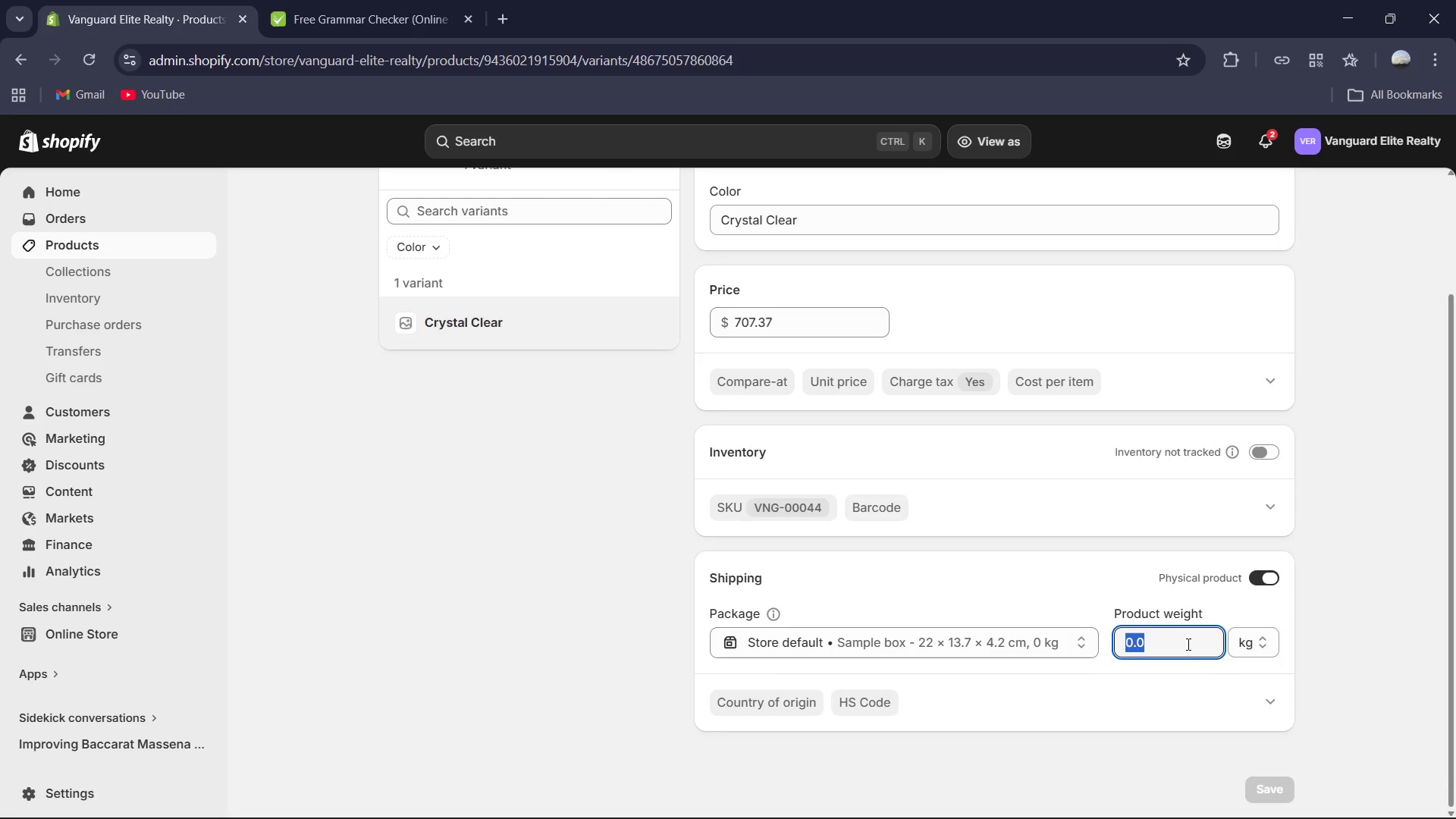 
key(Numpad4)
 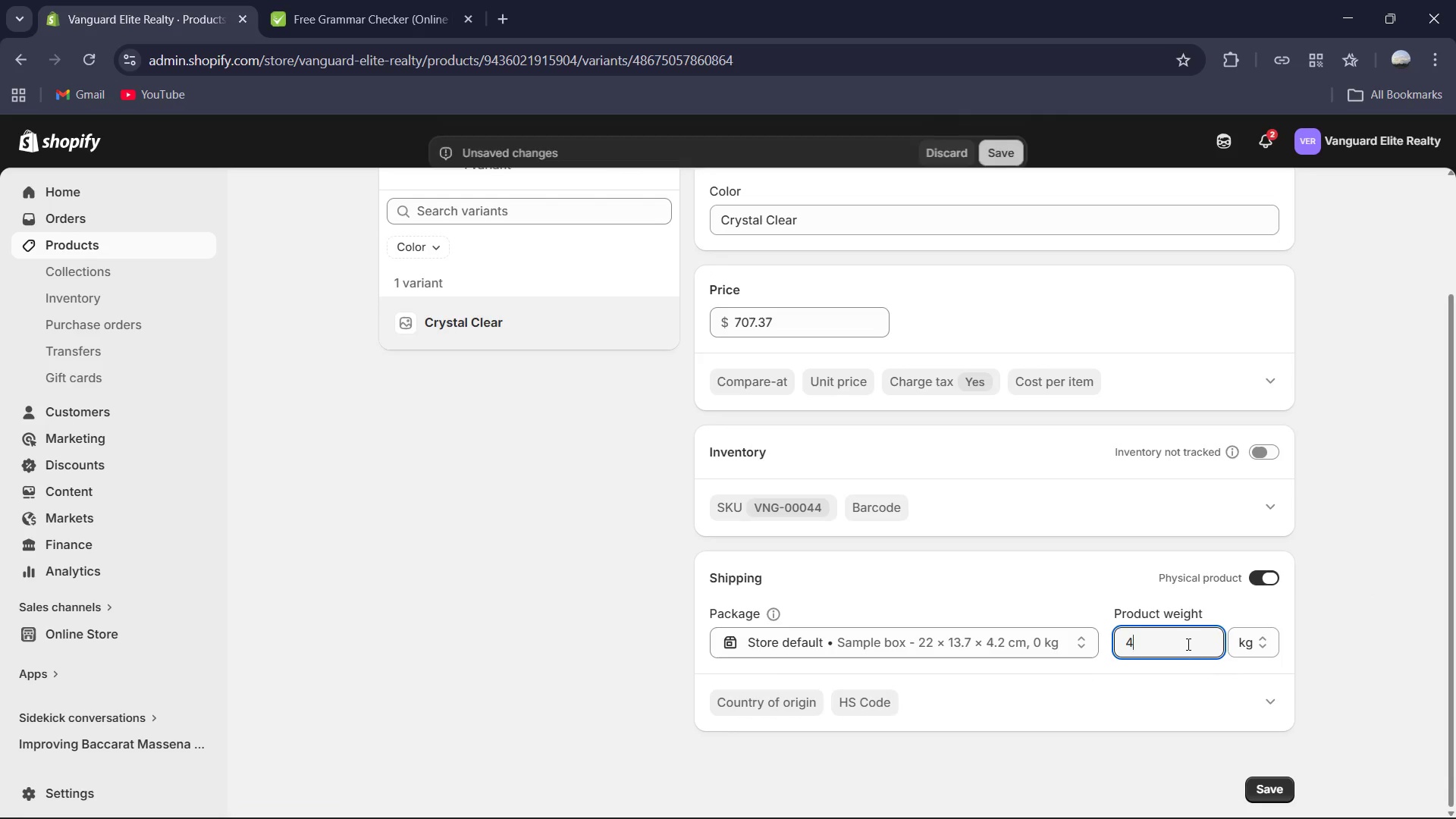 
key(NumpadDecimal)
 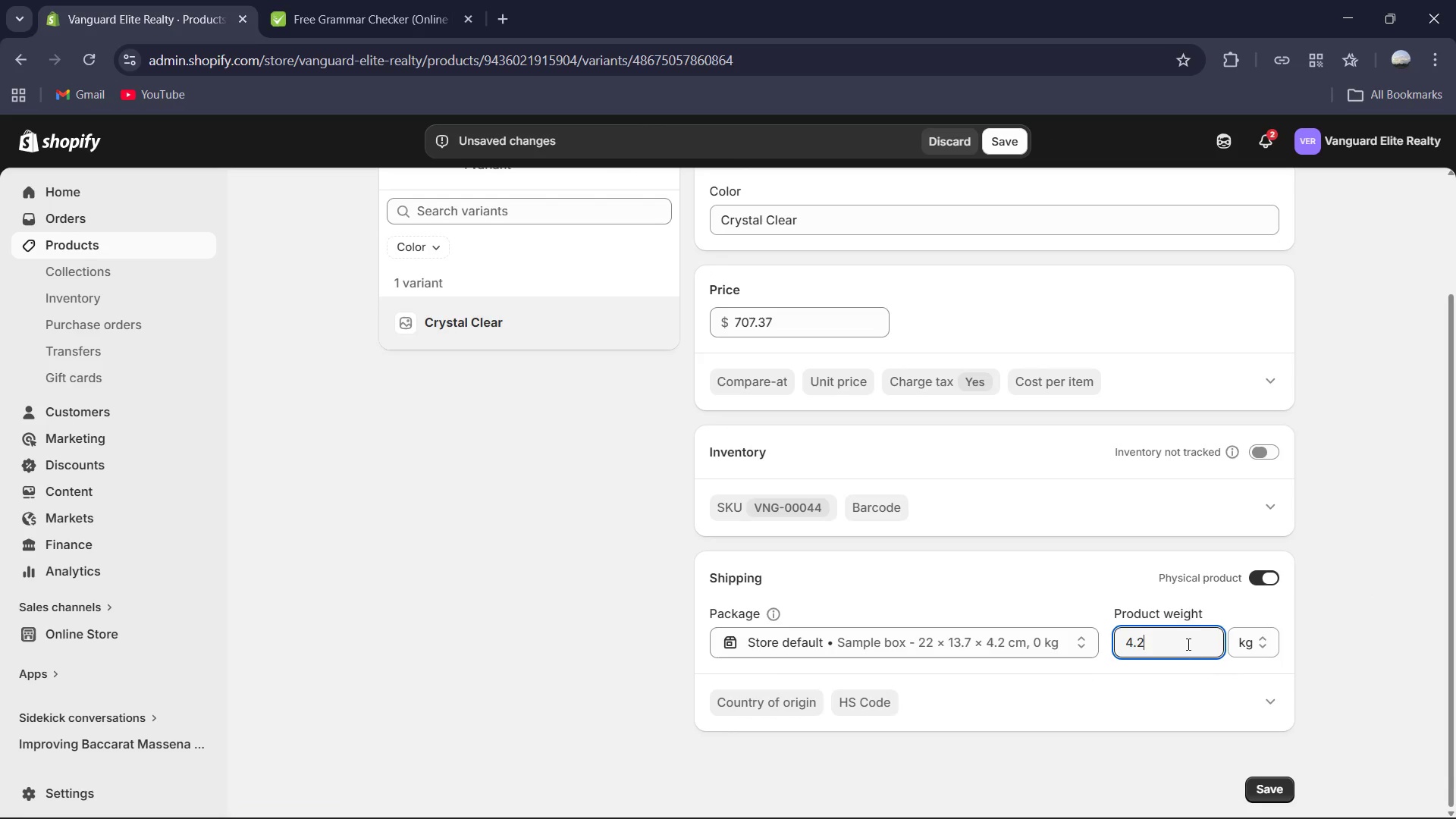 
key(Numpad2)
 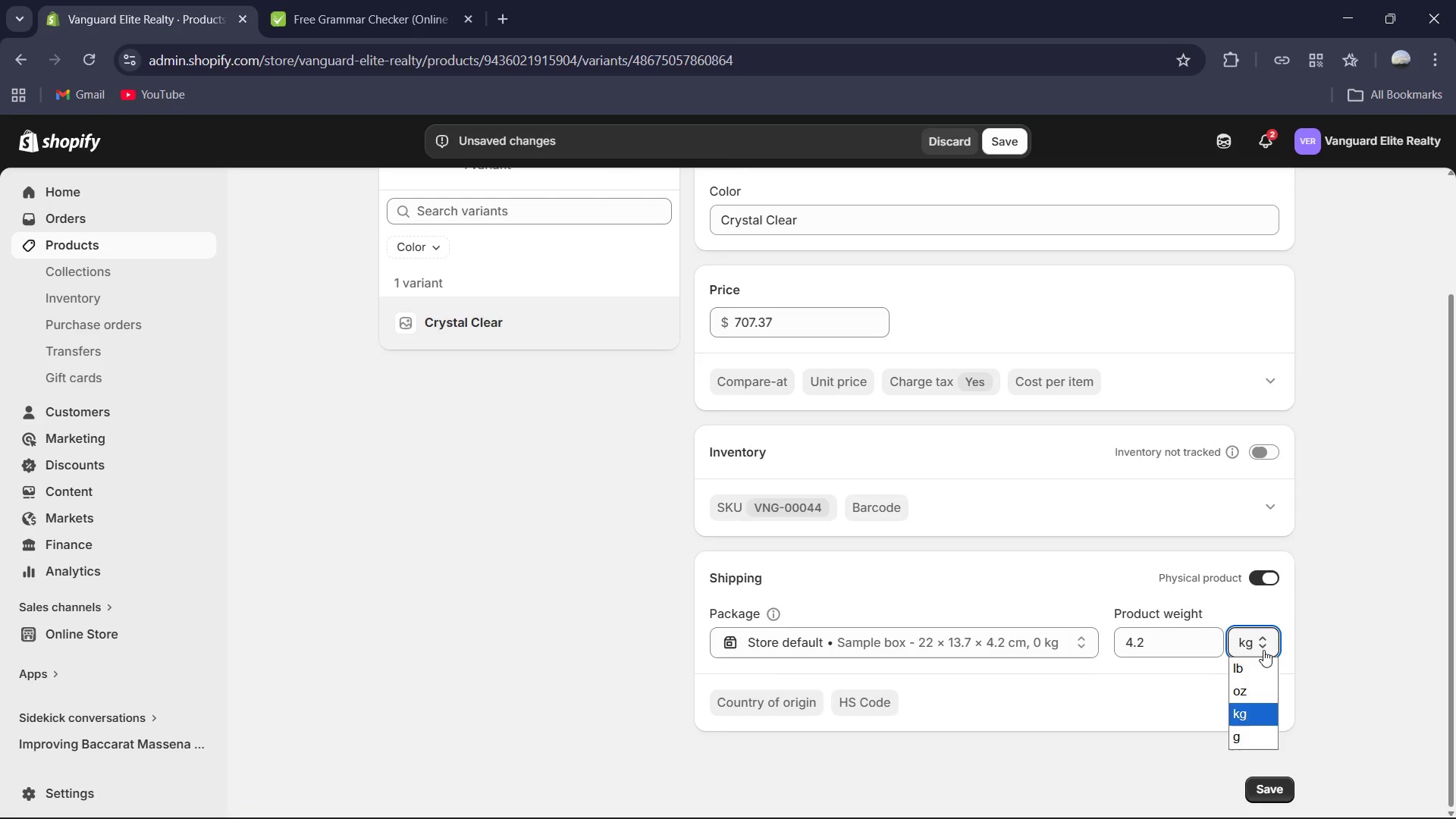 
double_click([1254, 662])
 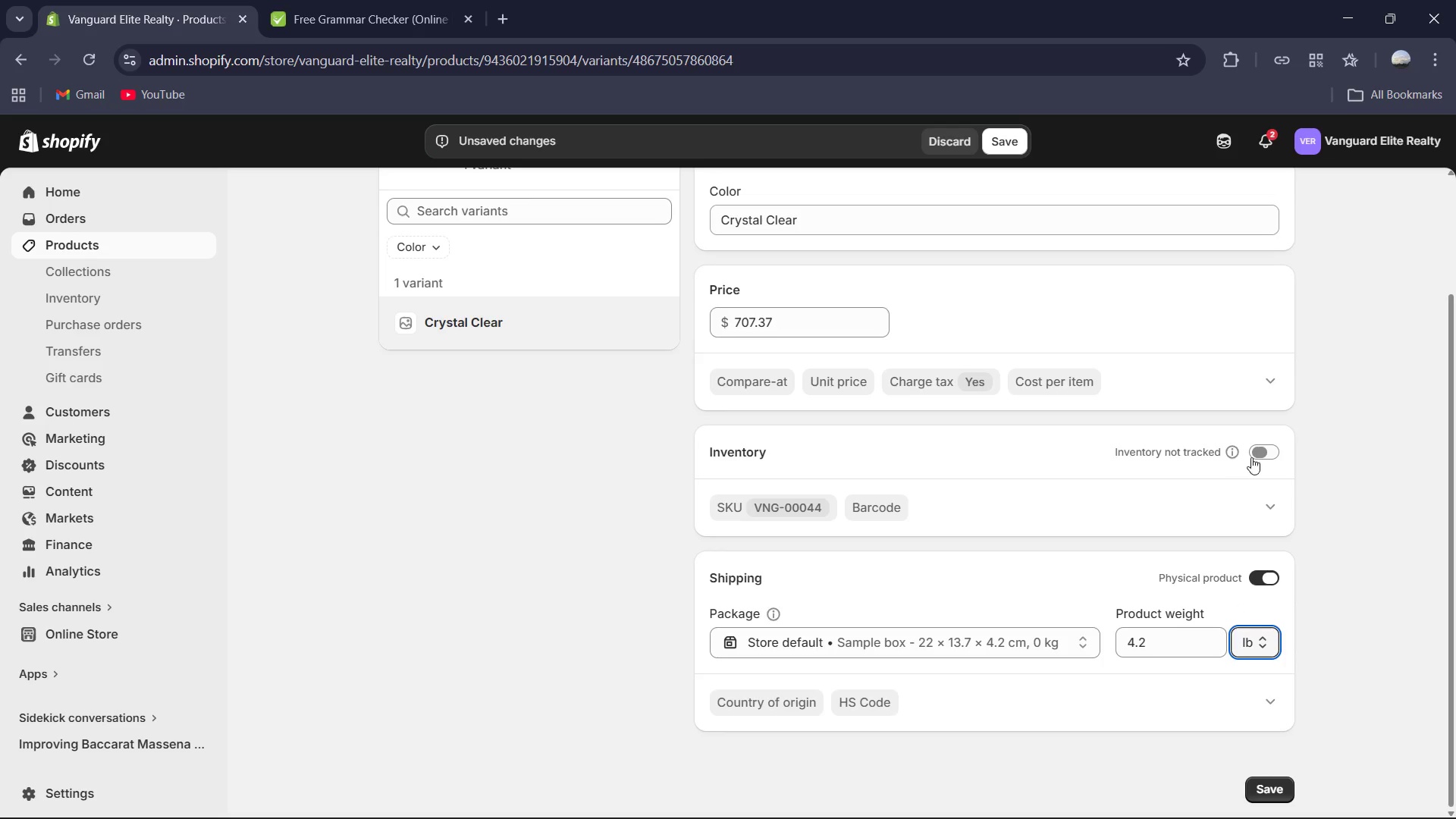 
left_click([1256, 453])
 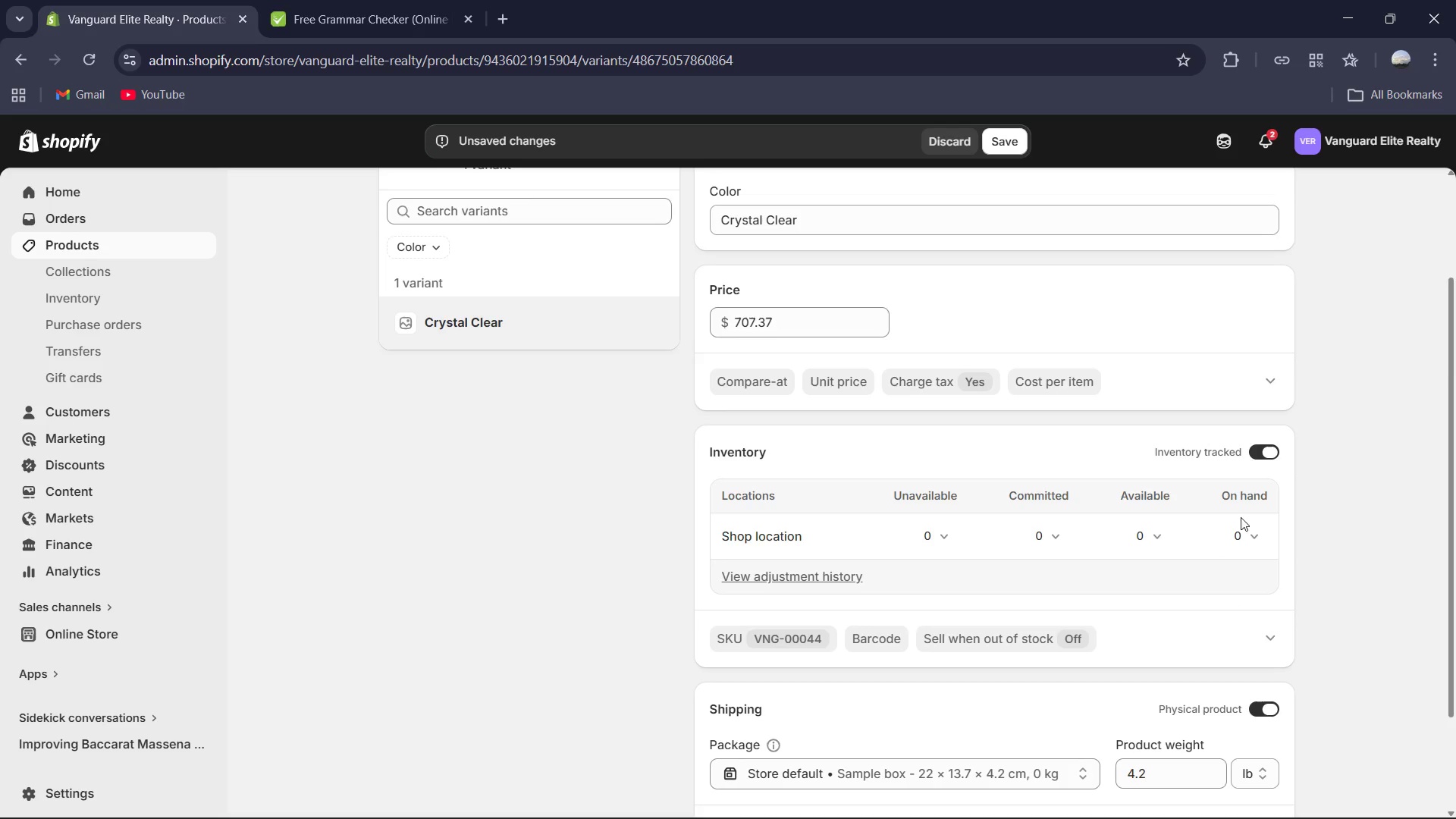 
left_click([1248, 535])
 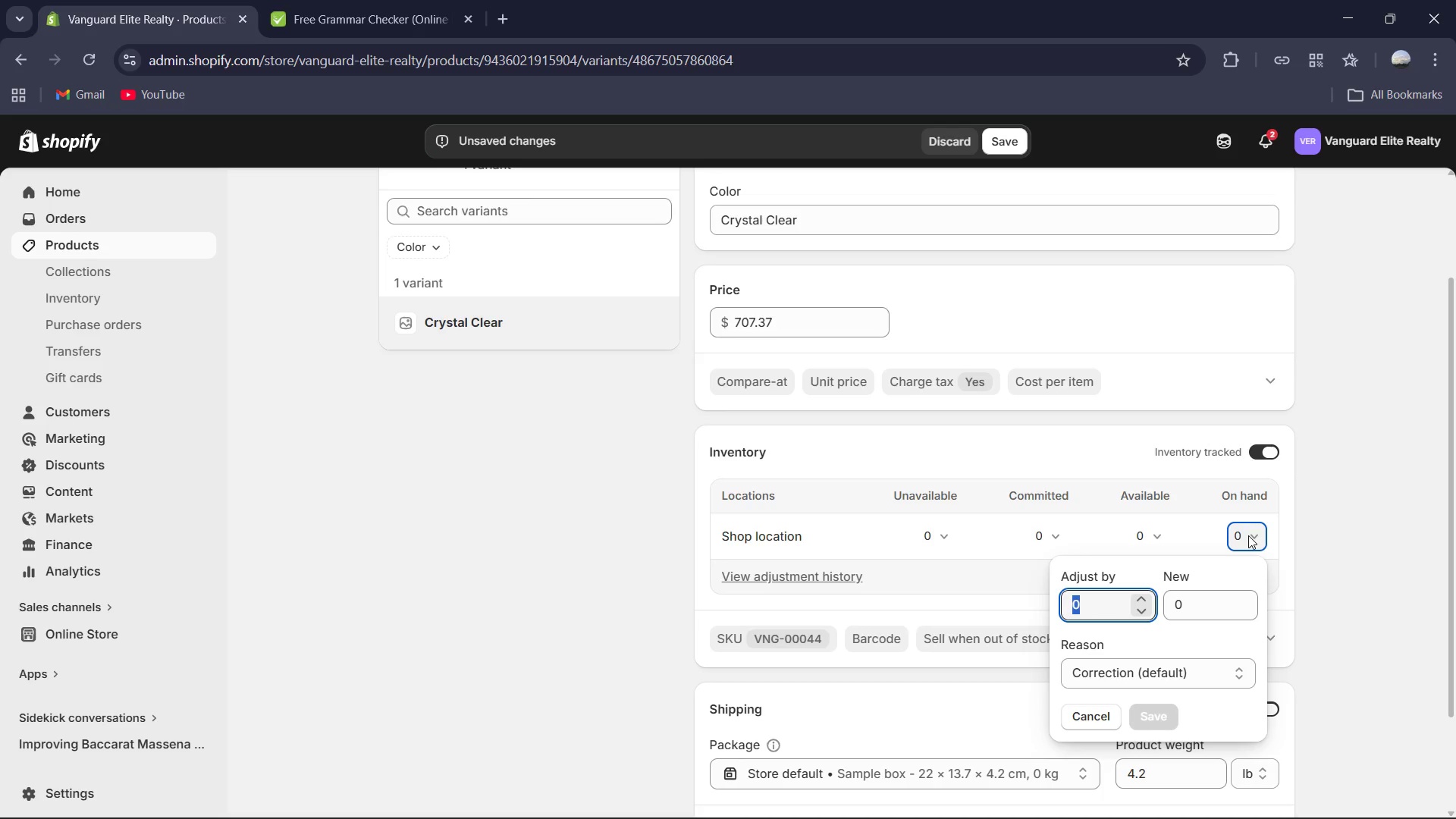 
key(Numpad9)
 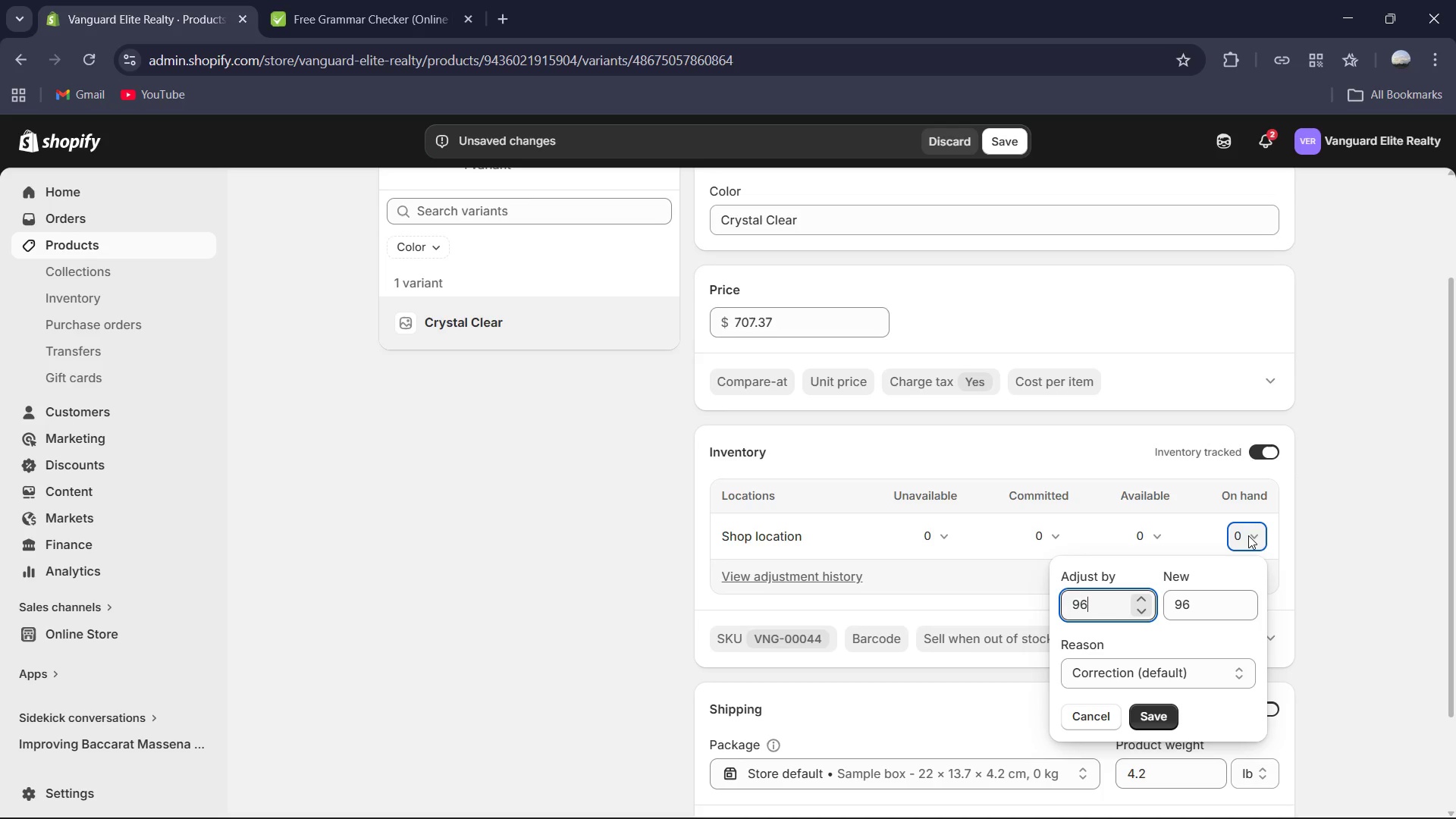 
key(Numpad6)
 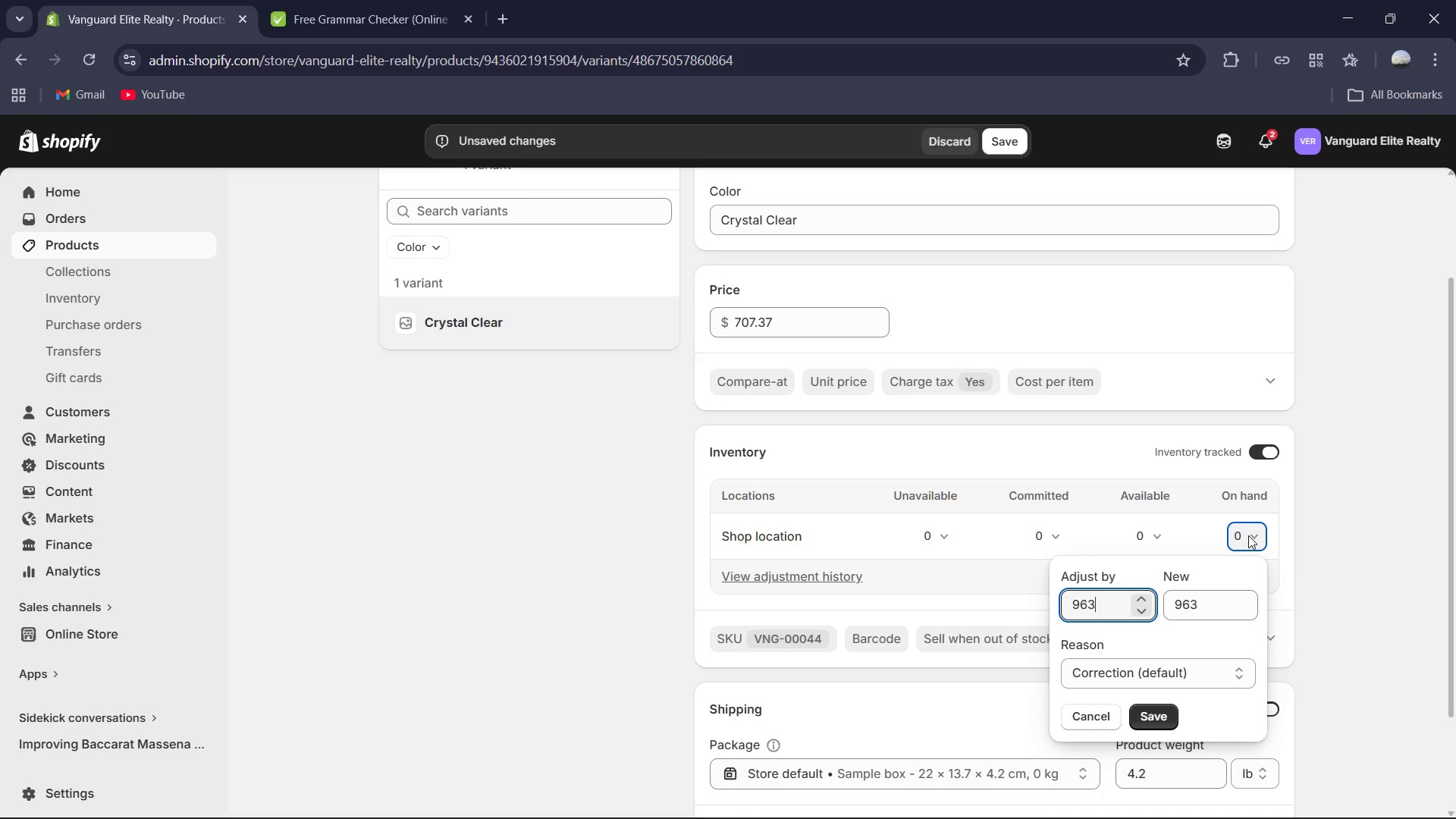 
key(Numpad3)
 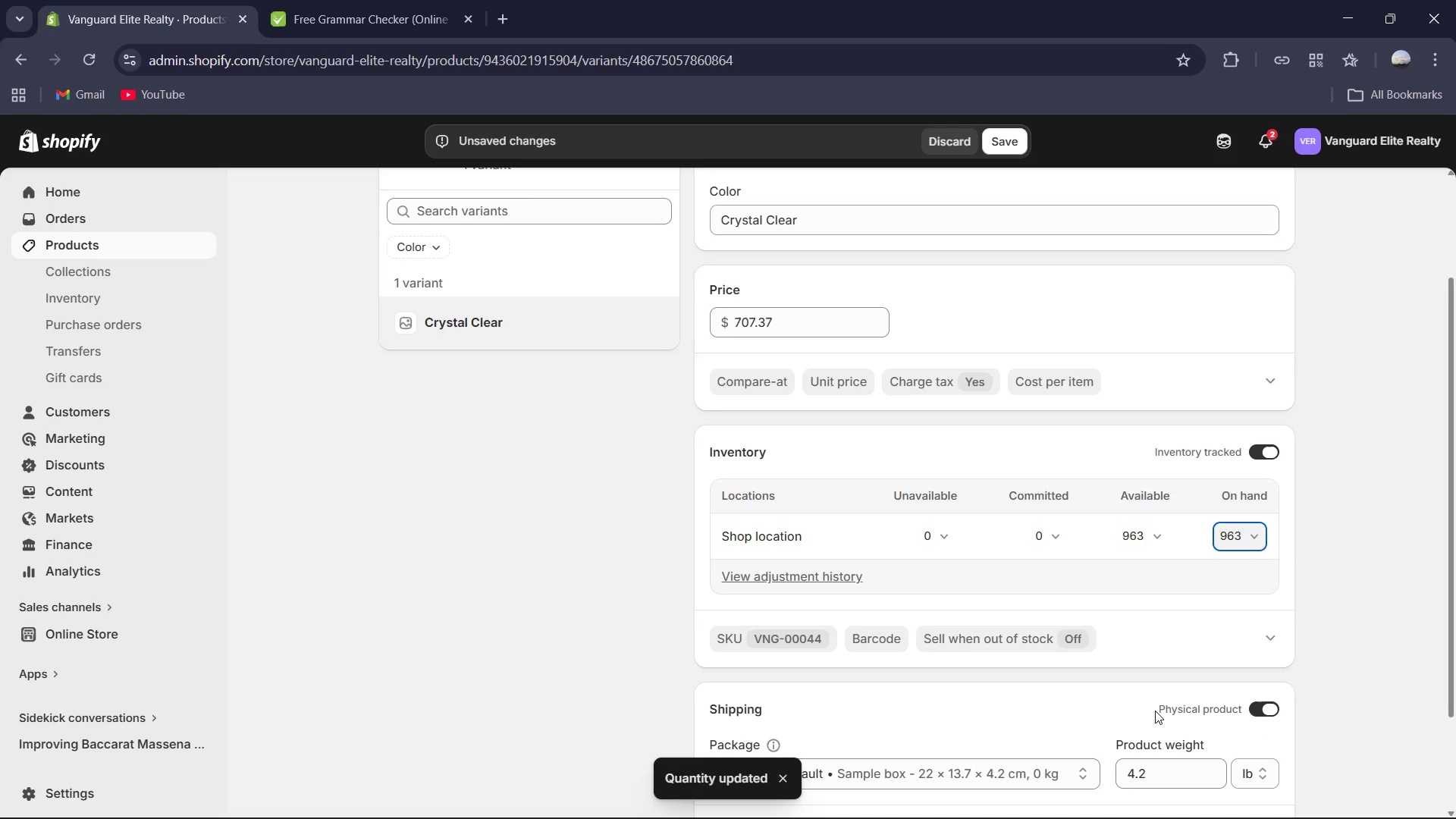 
wait(5.83)
 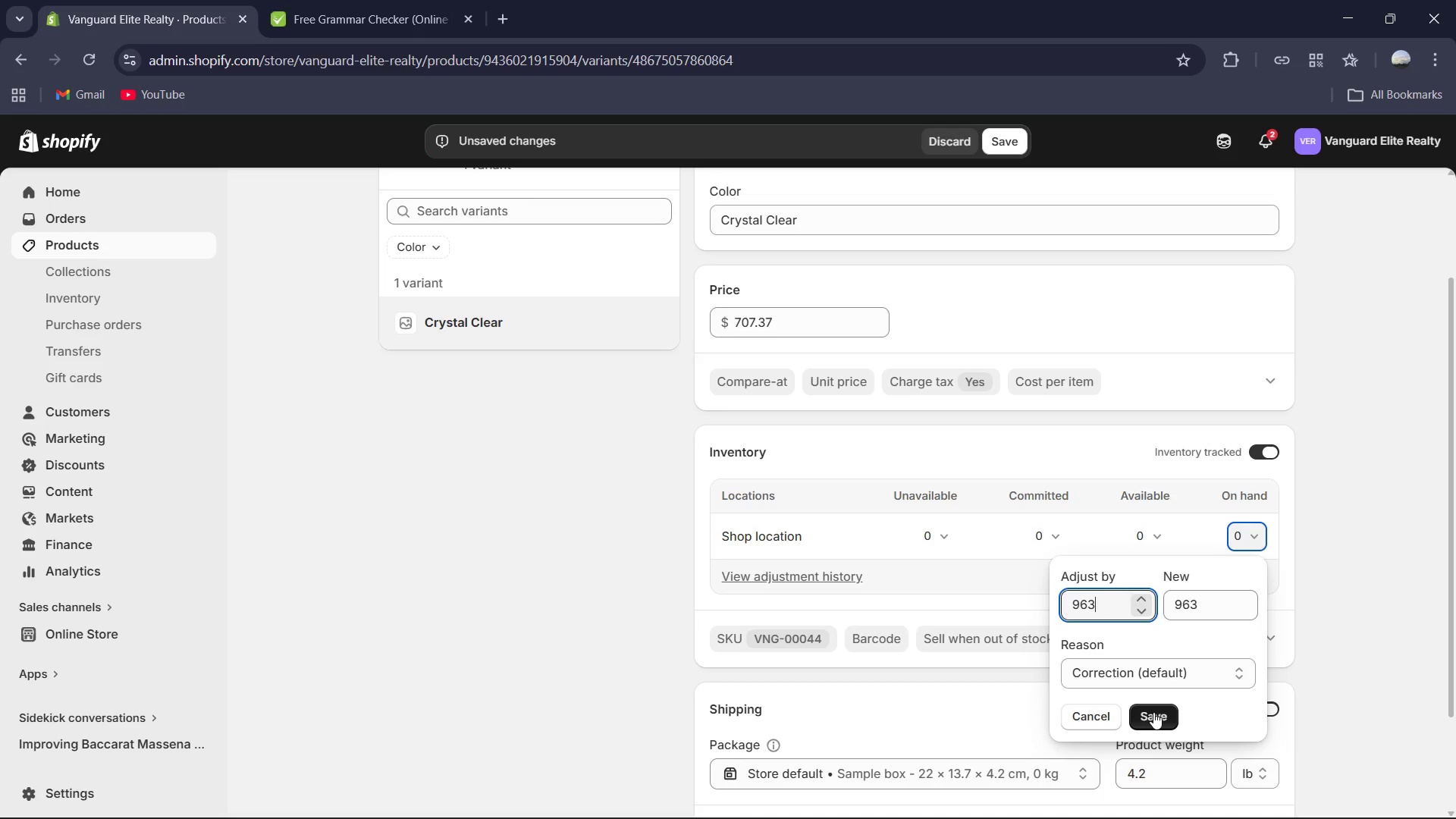 
scroll: coordinate [941, 573], scroll_direction: up, amount: 3.0
 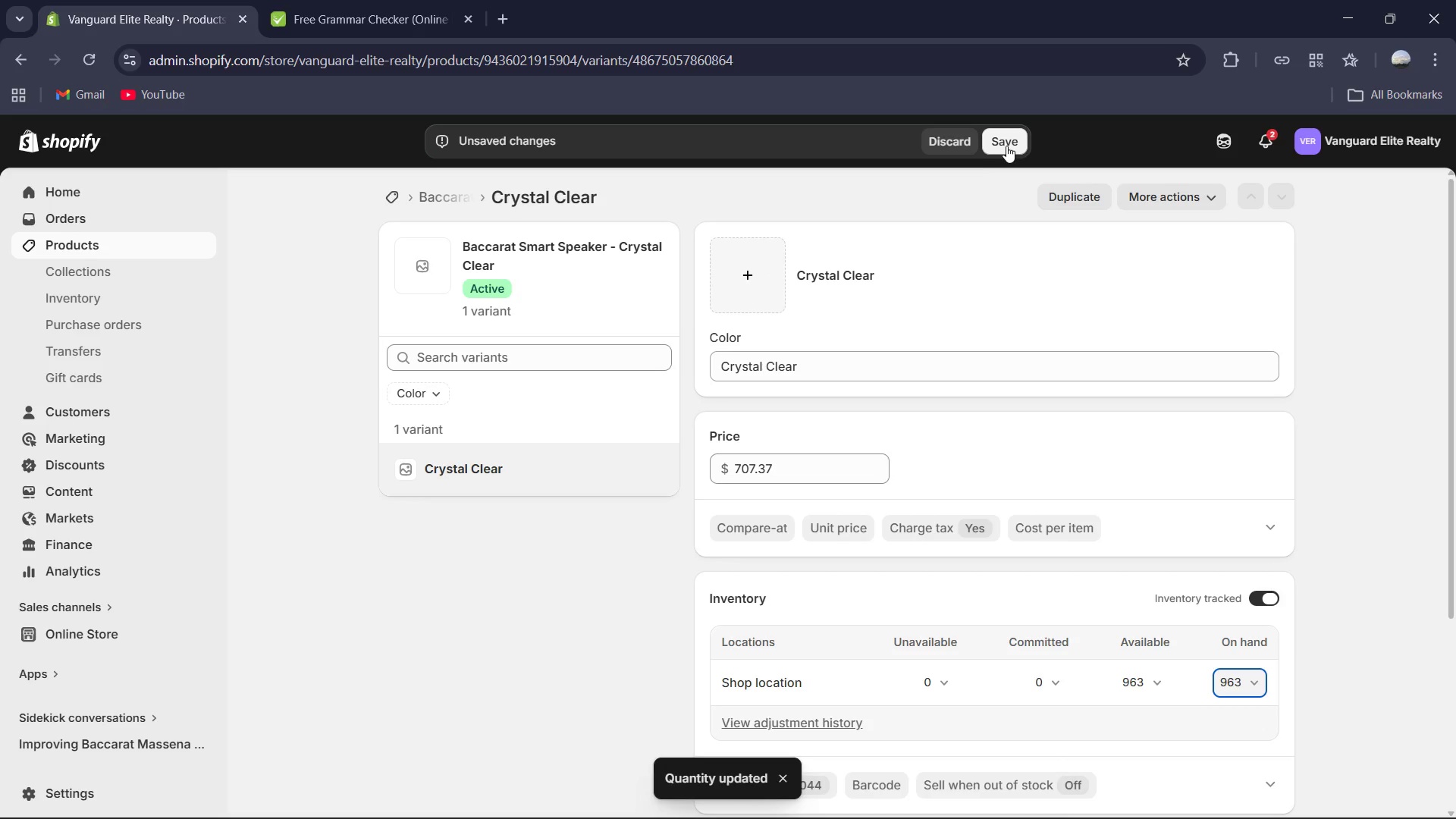 
left_click([1006, 145])
 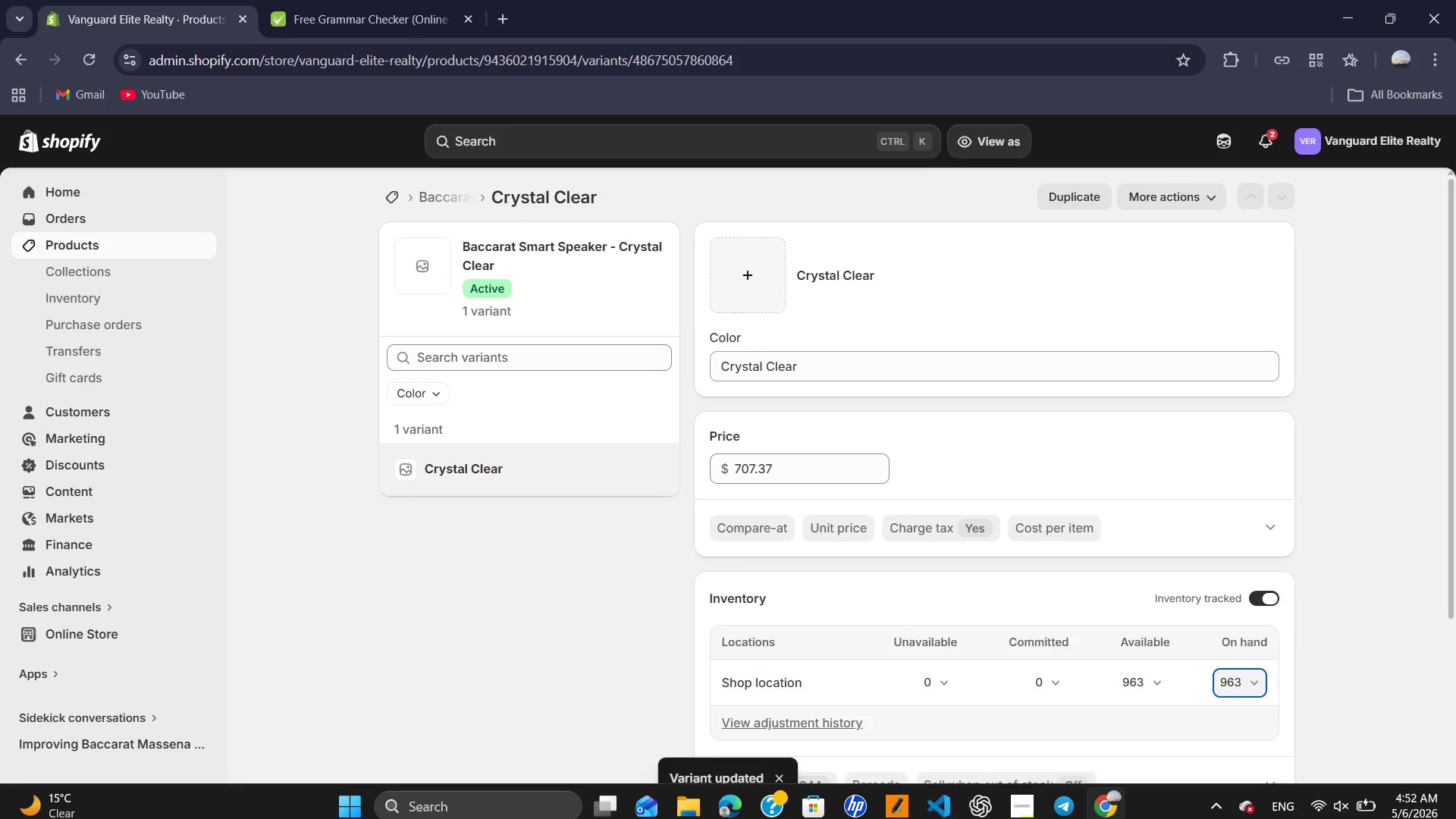 
left_click([1028, 790])